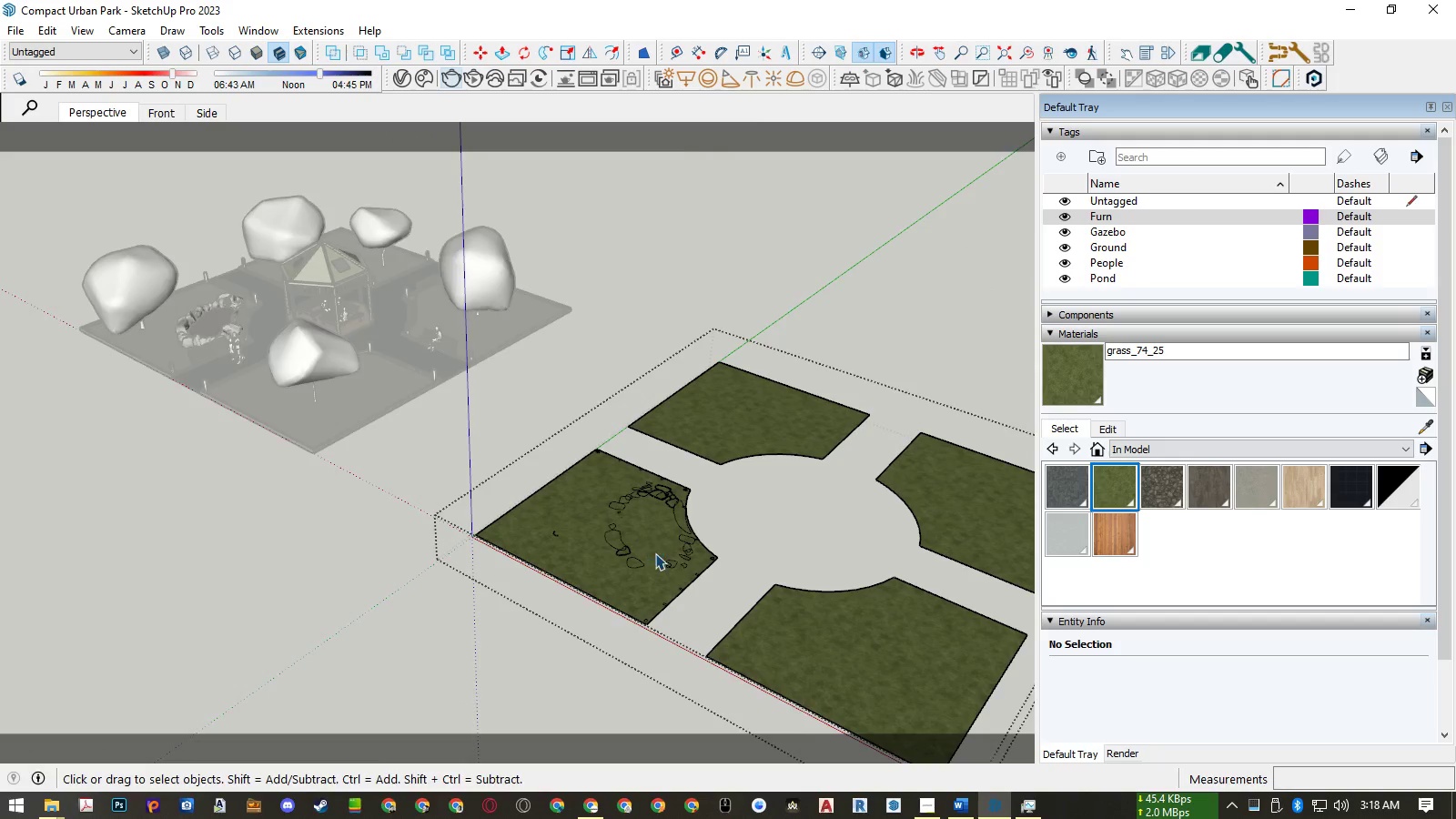 
key(Escape)
 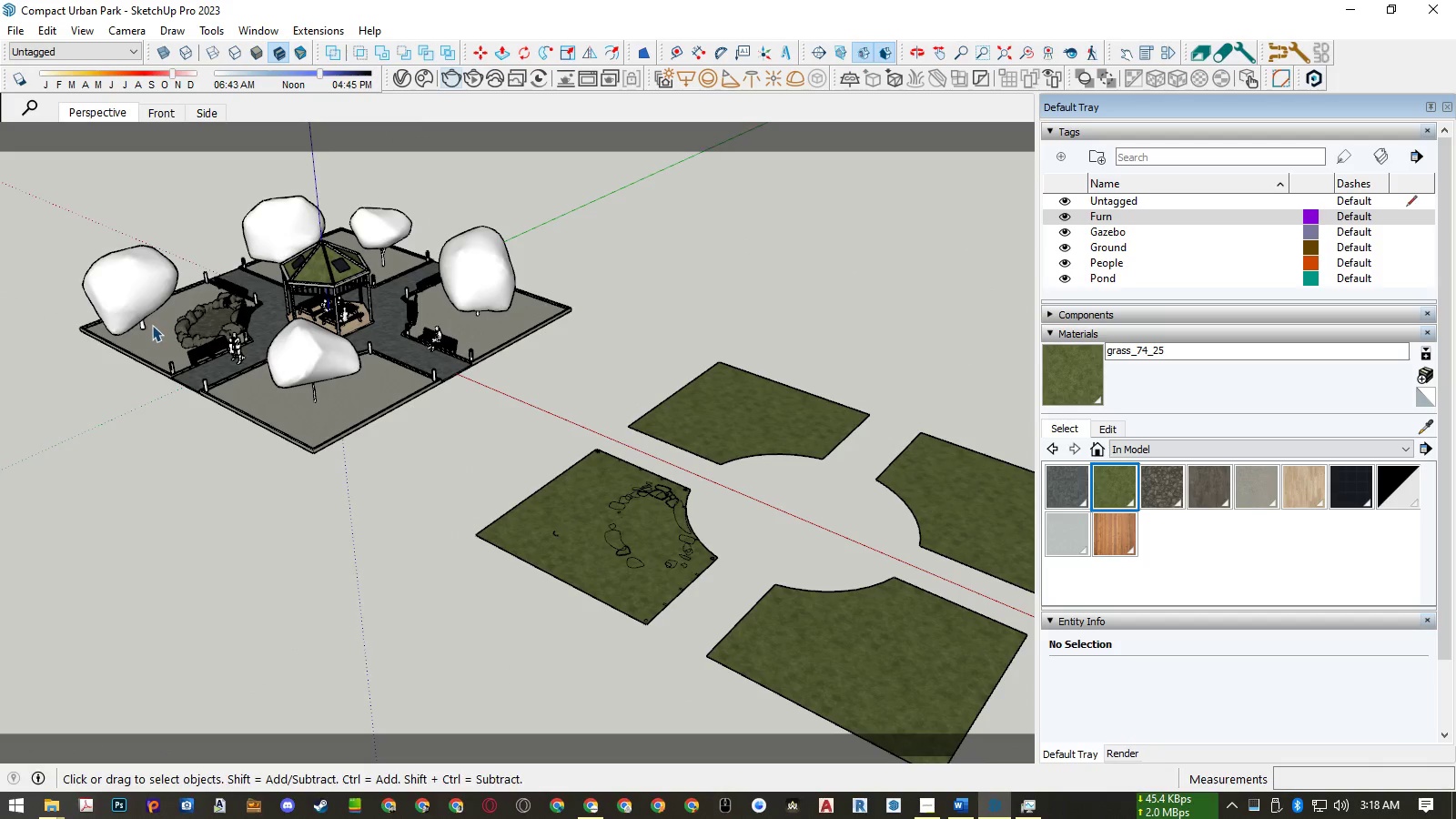 
scroll: coordinate [200, 333], scroll_direction: up, amount: 8.0
 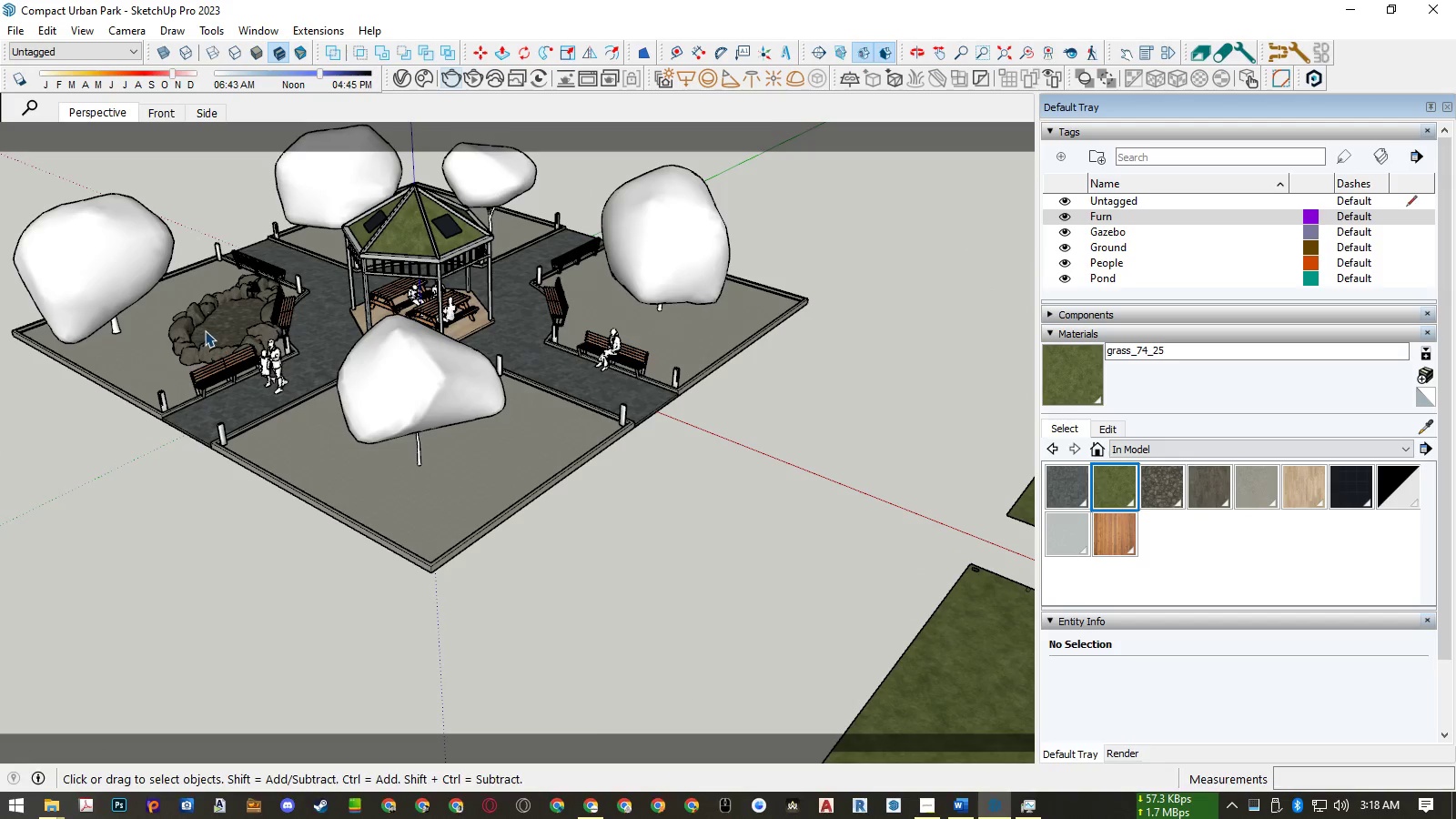 
left_click([205, 330])
 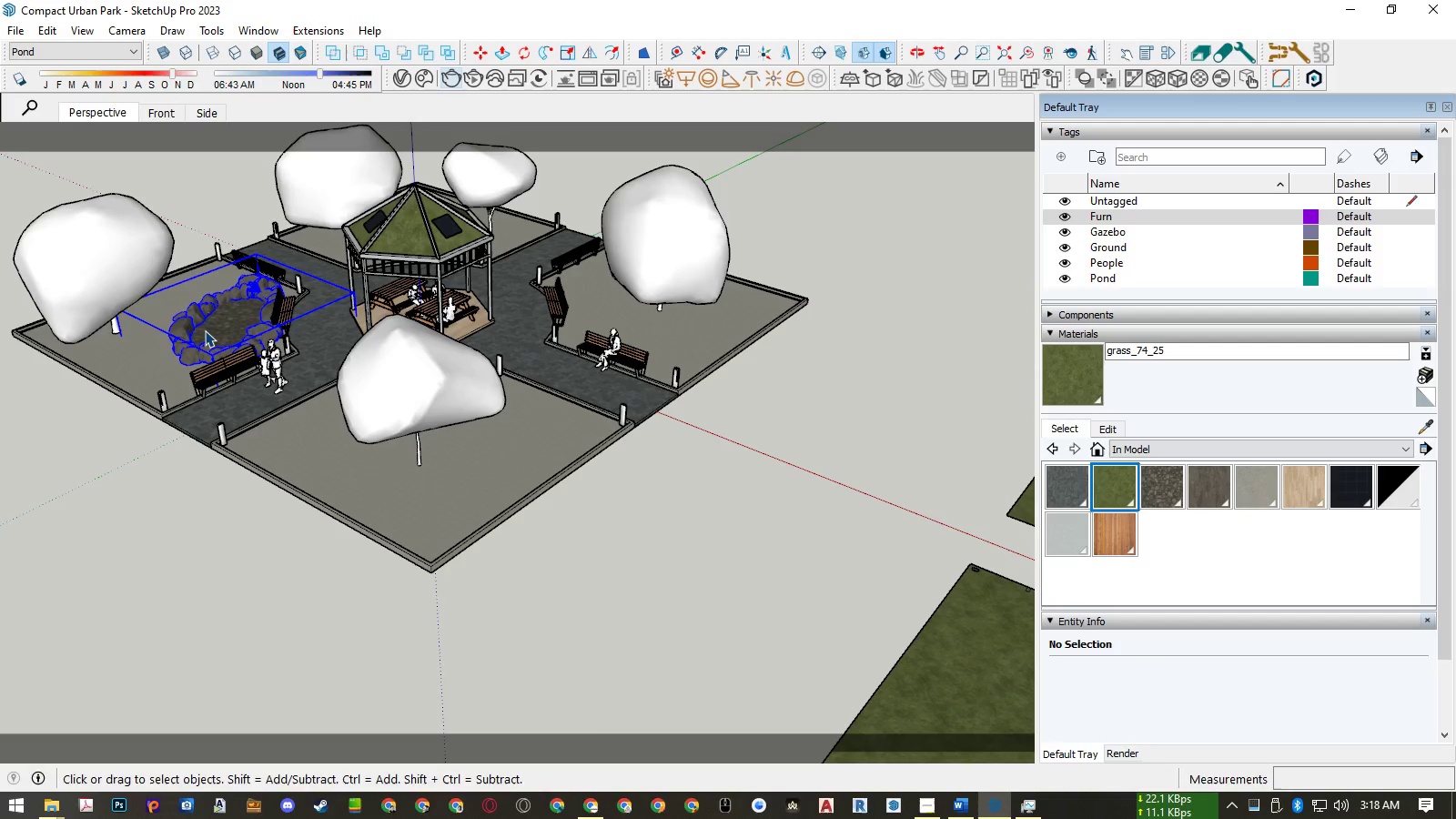 
scroll: coordinate [207, 331], scroll_direction: down, amount: 10.0
 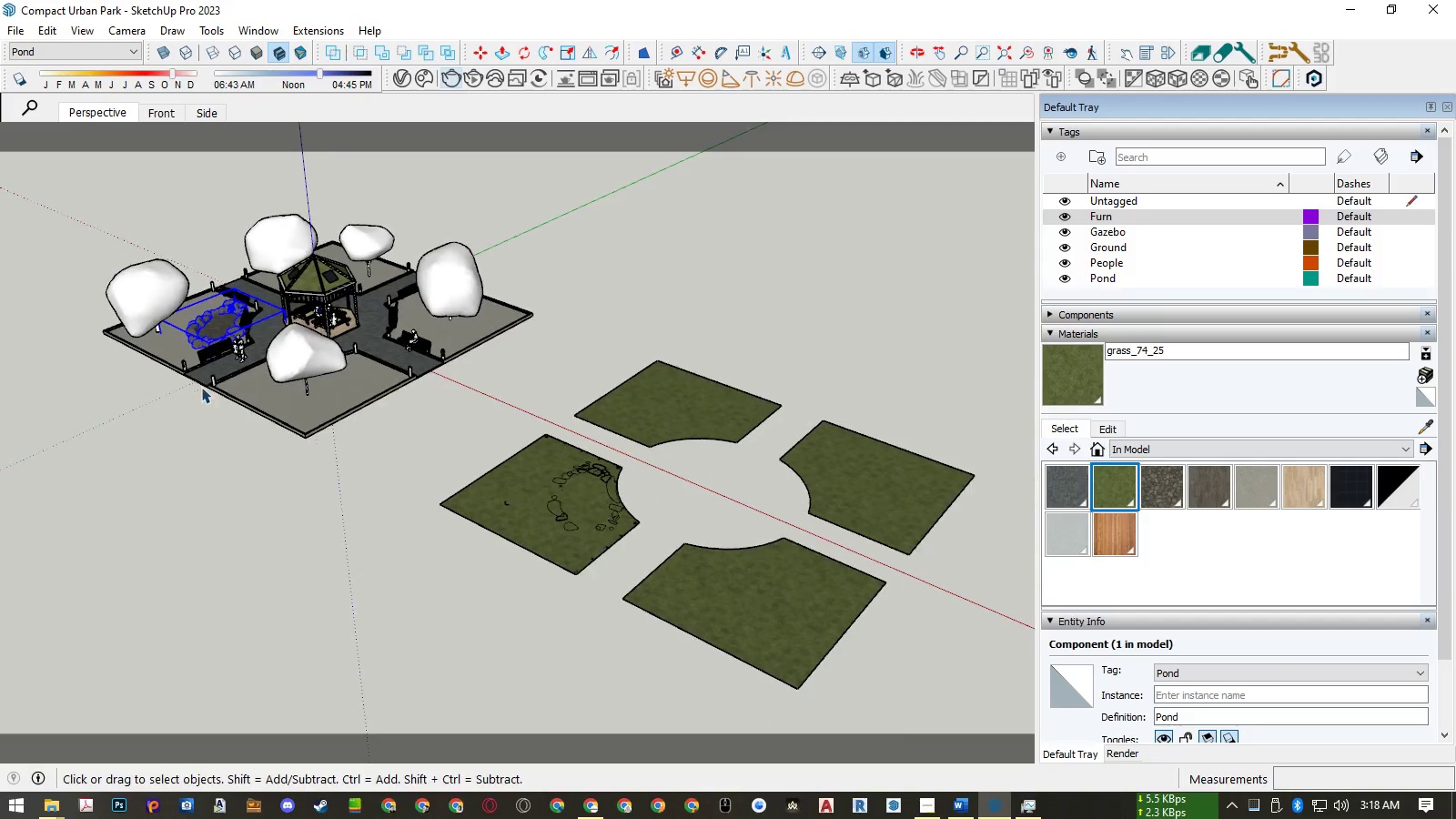 
key(M)
 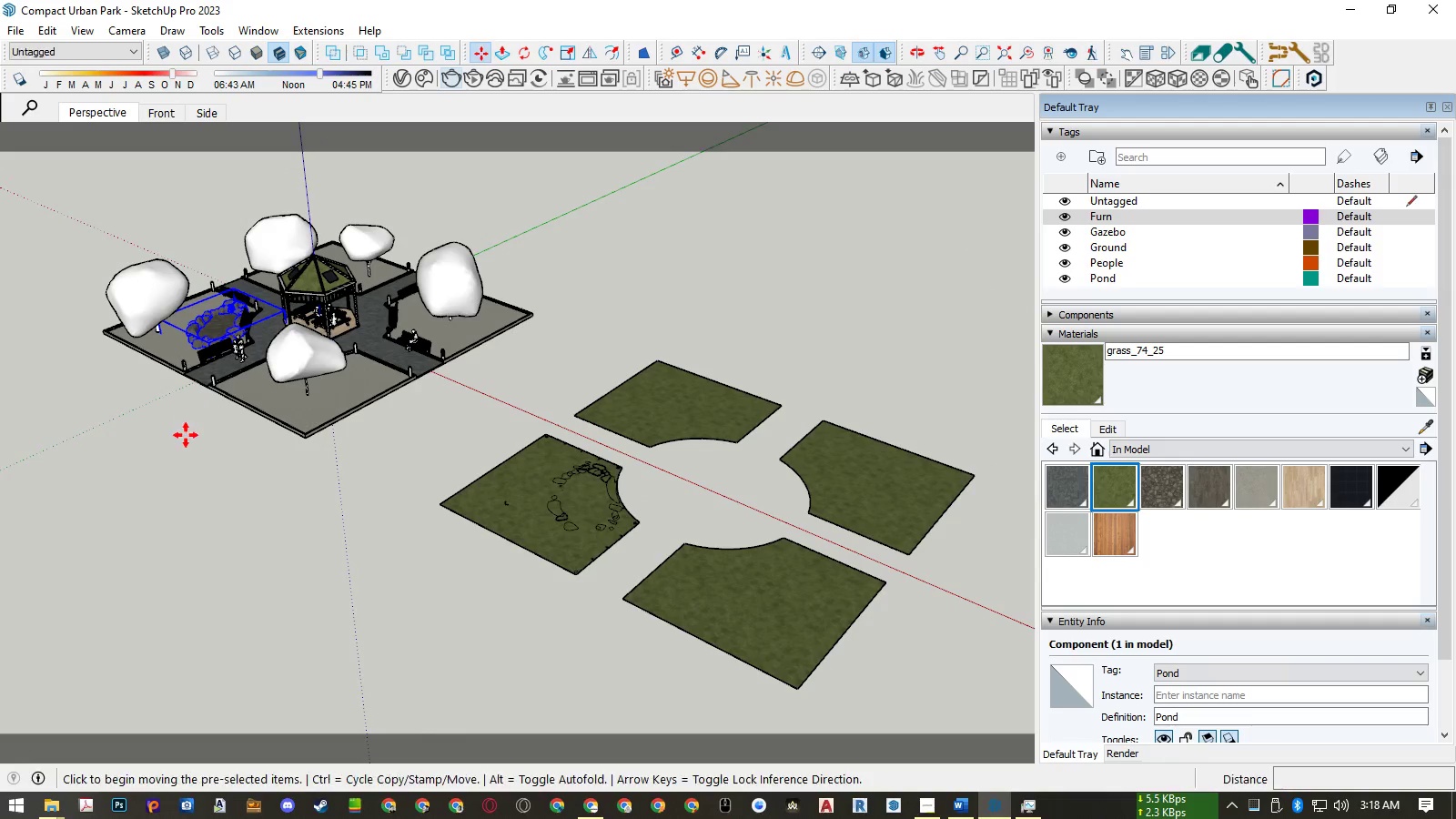 
key(Control+ControlLeft)
 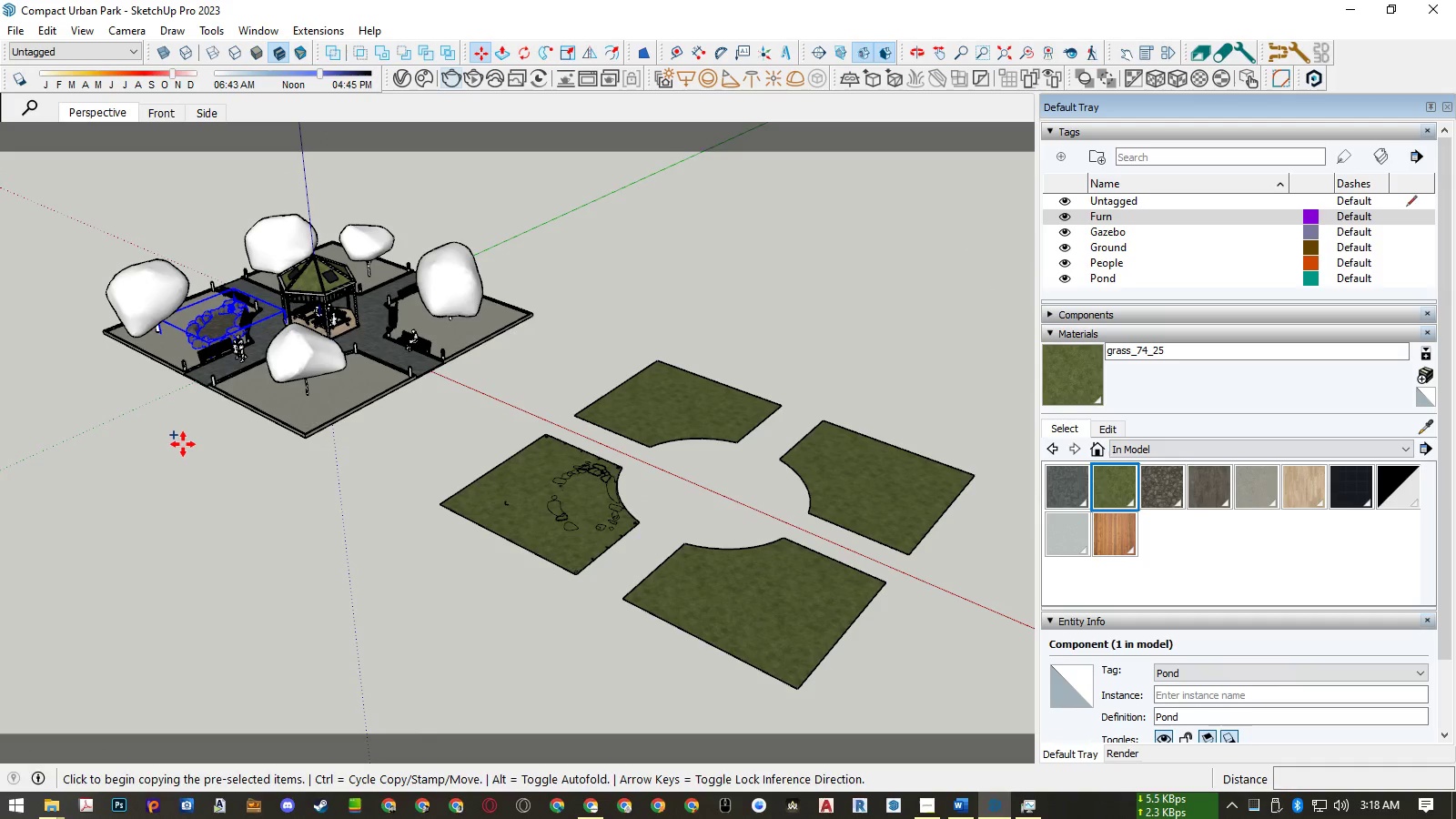 
left_click([183, 444])
 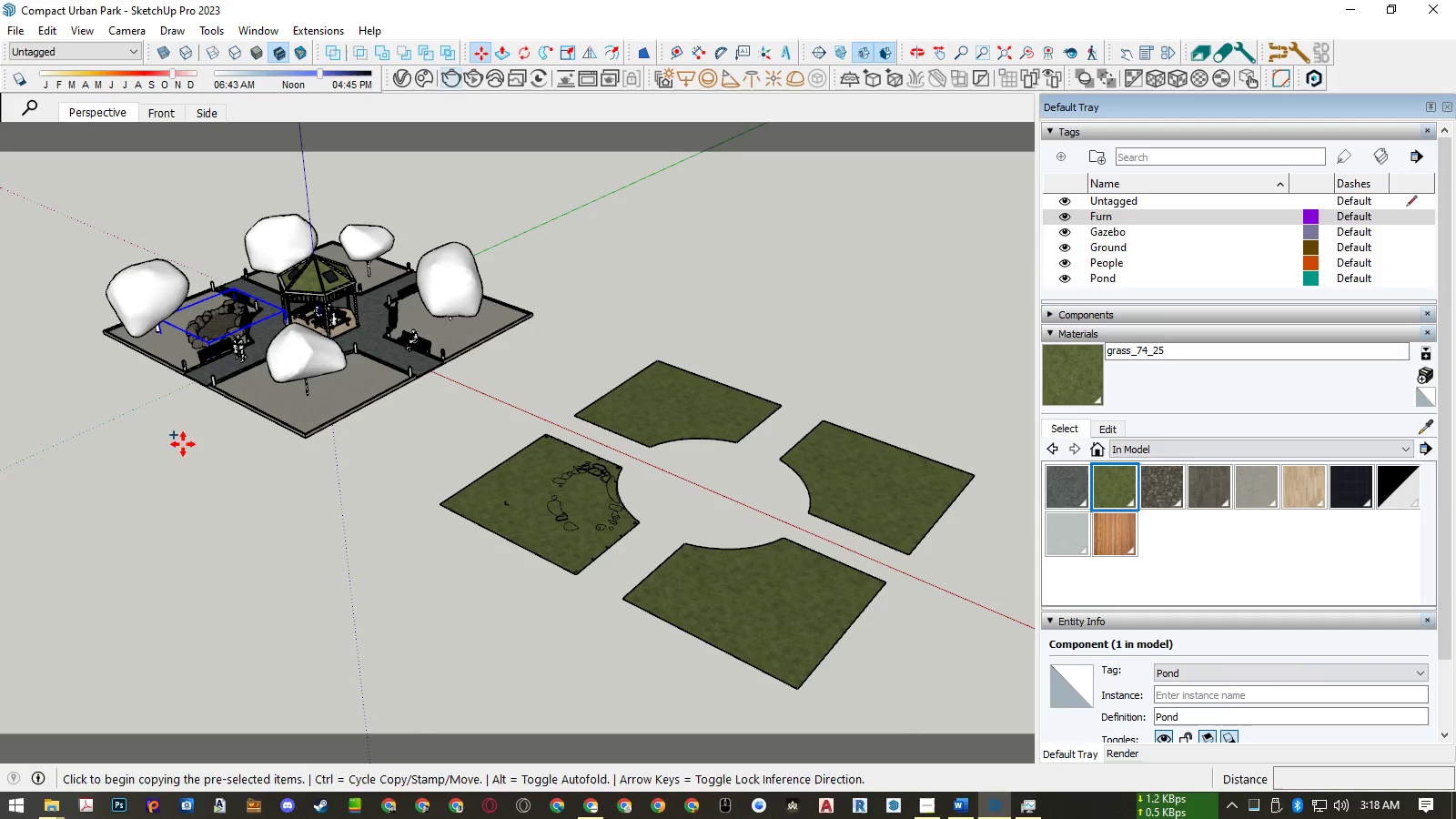 
key(ArrowRight)
 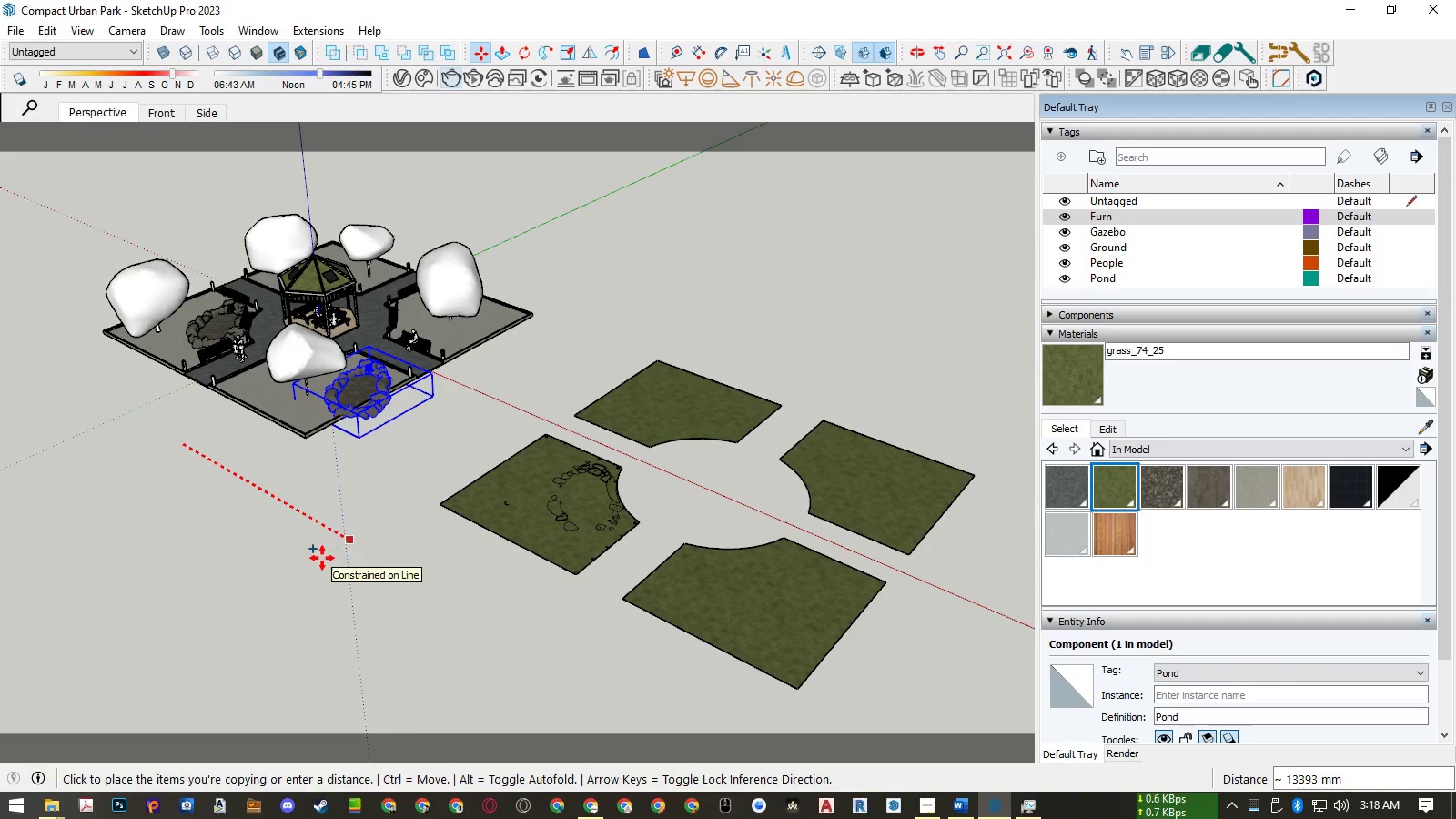 
key(Numpad3)
 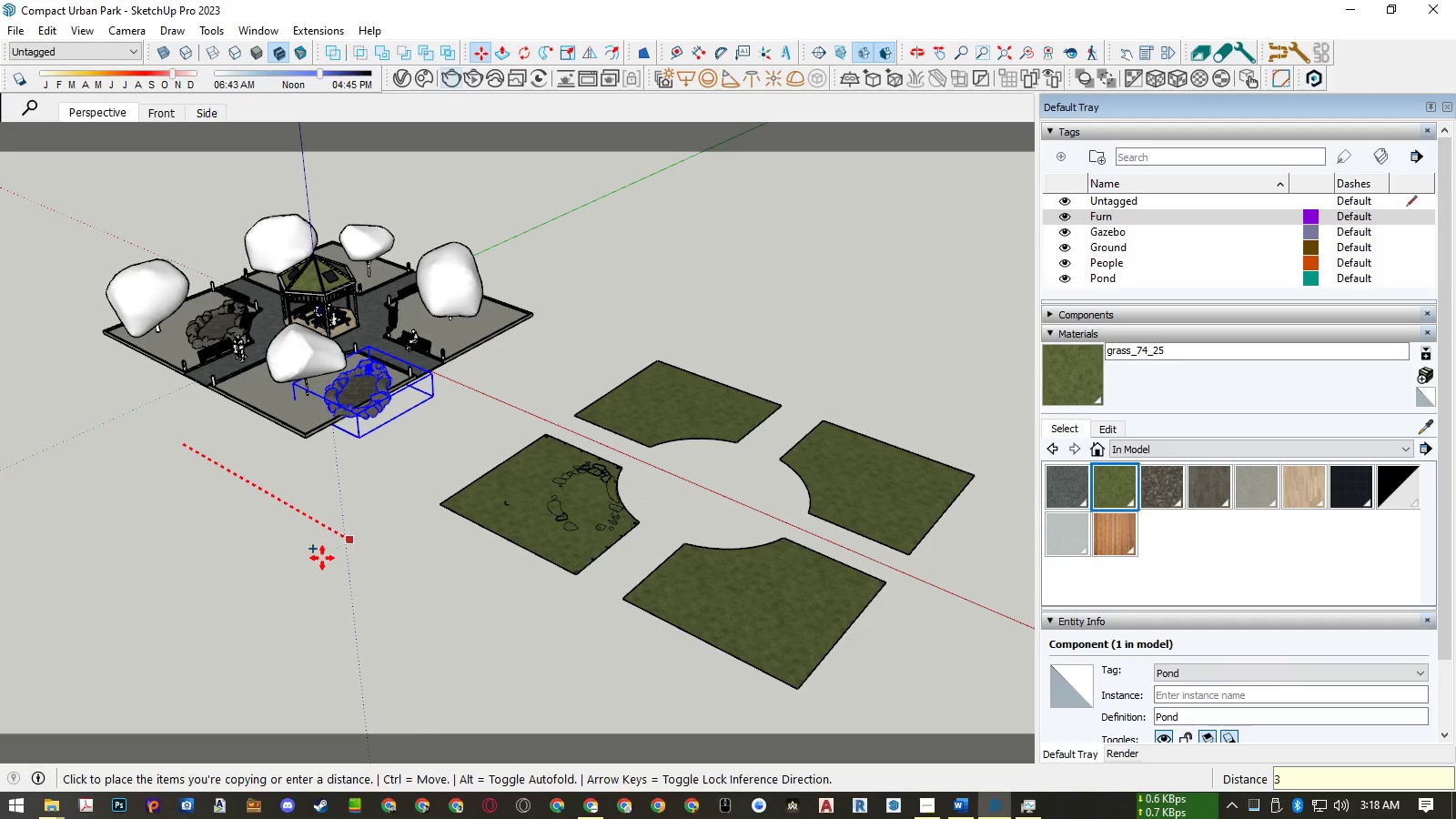 
key(Numpad0)
 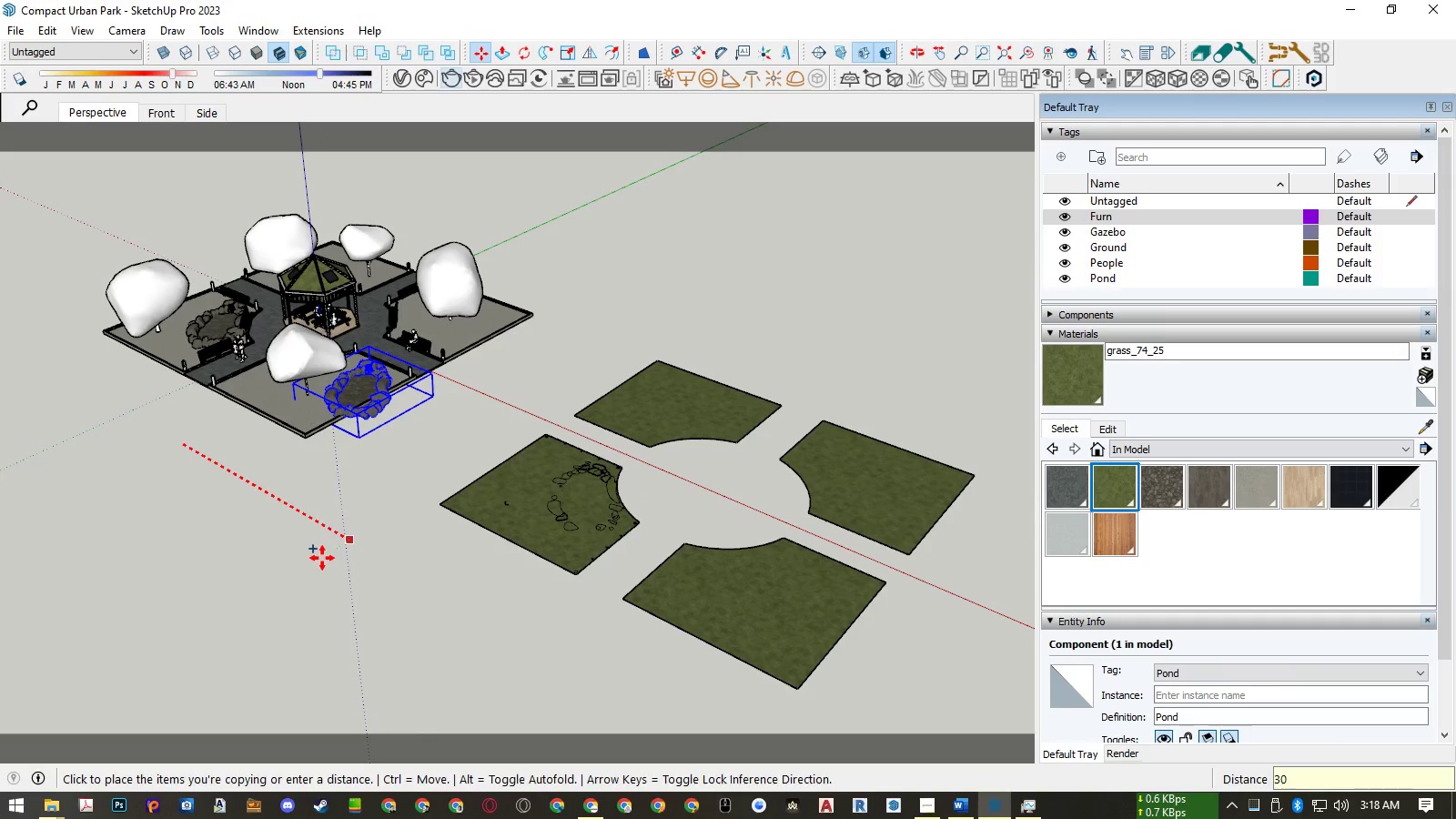 
key(Numpad0)
 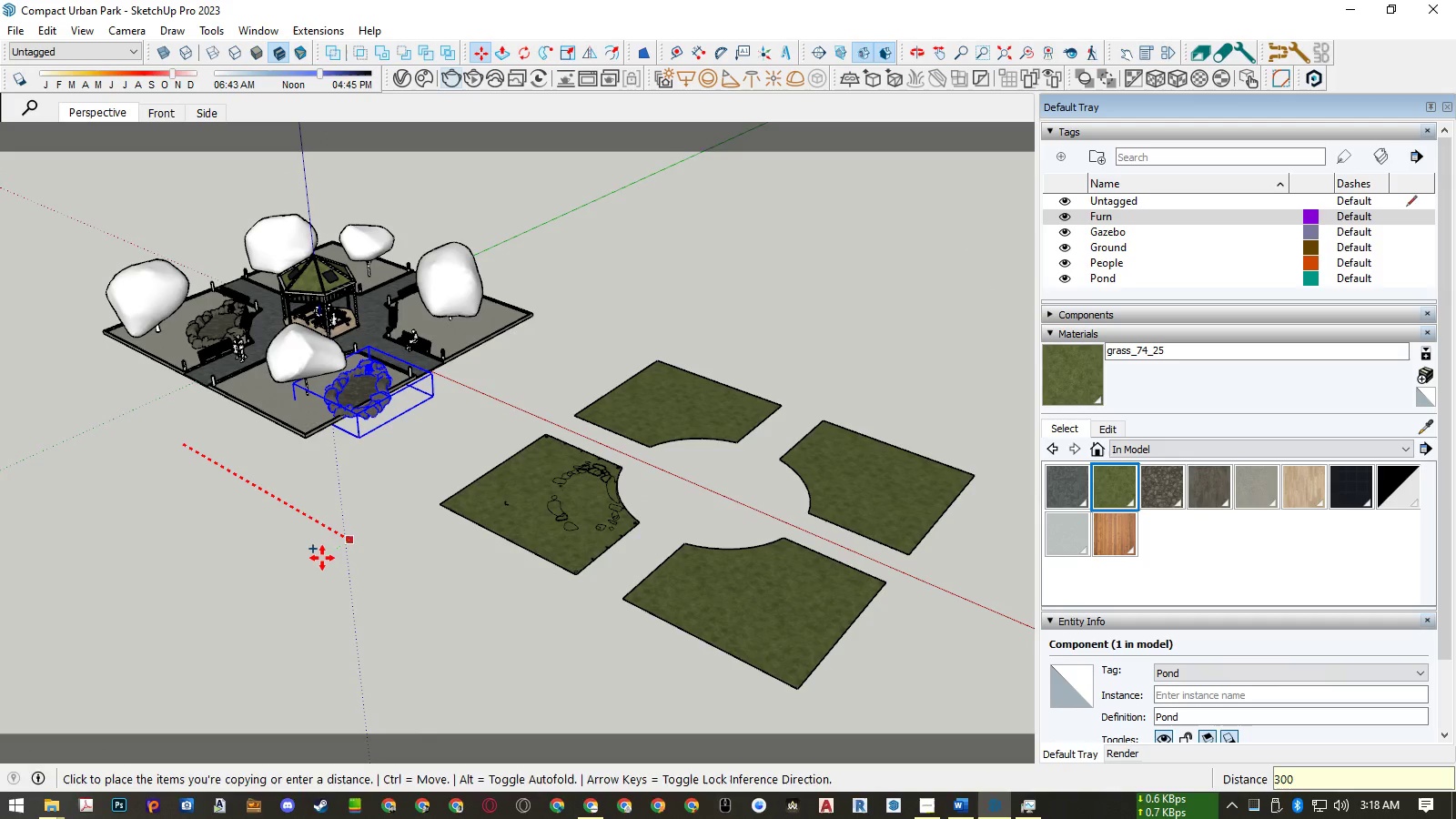 
key(Numpad0)
 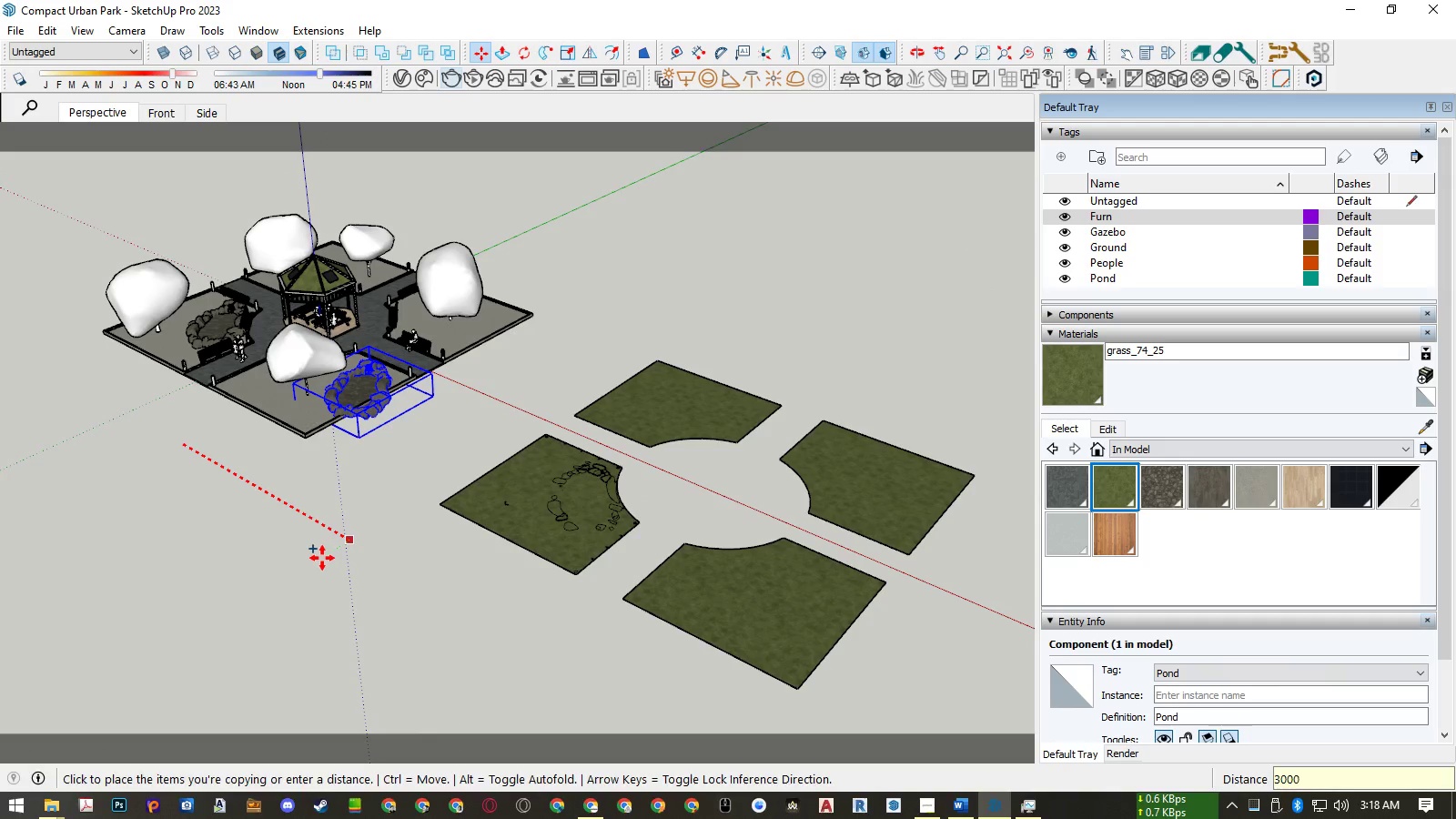 
key(Numpad0)
 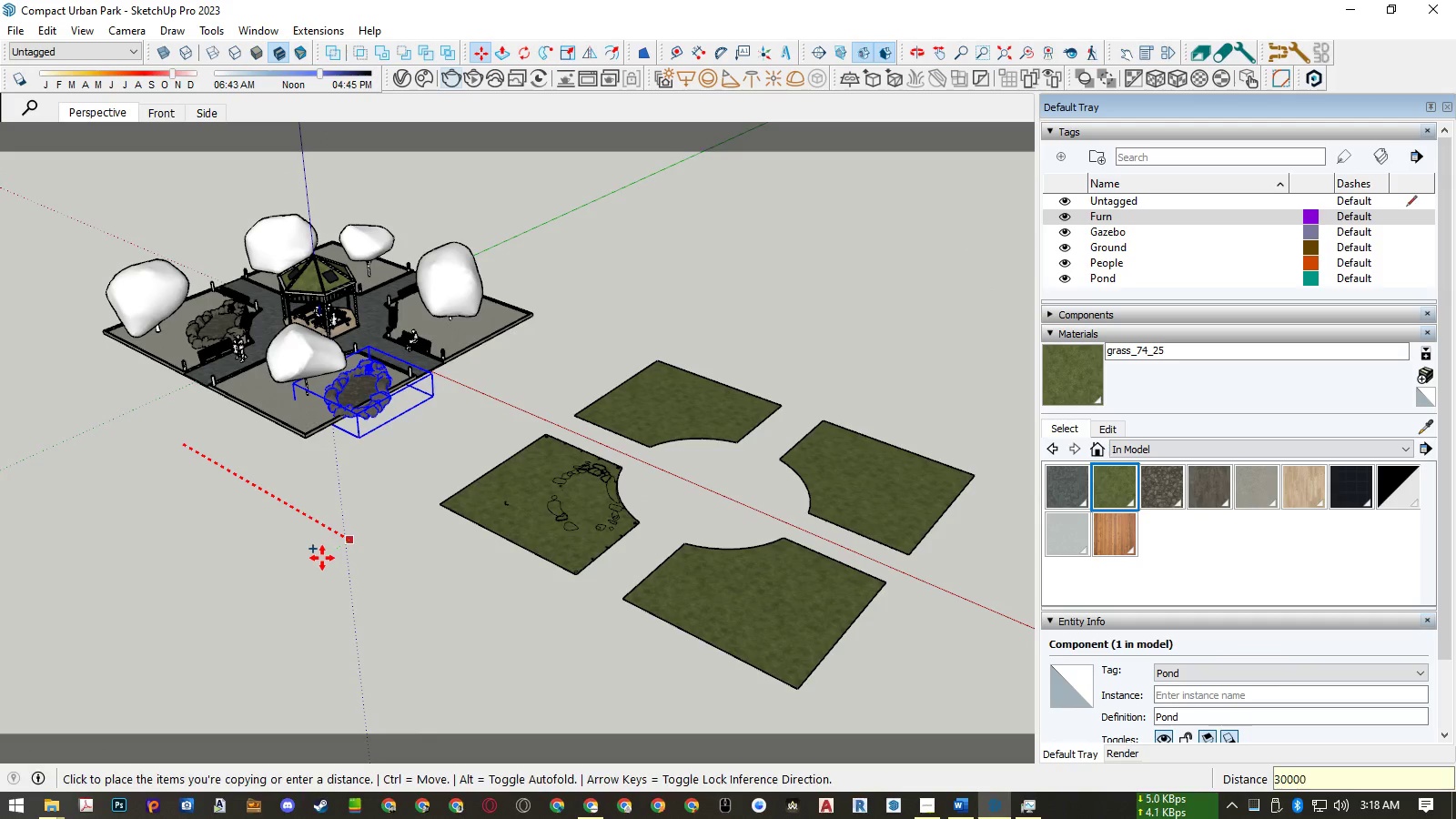 
key(NumpadEnter)
 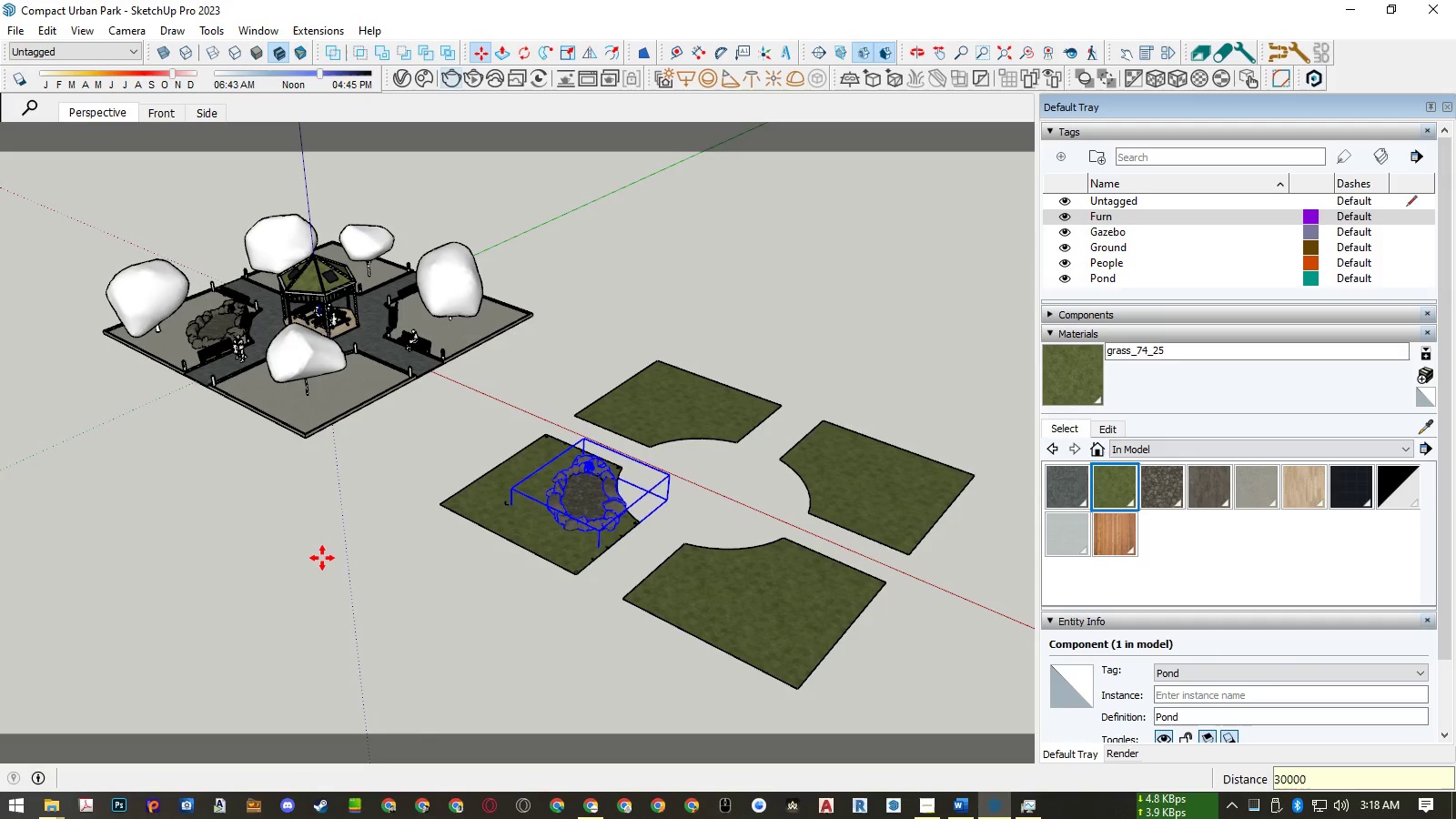 
key(Space)
 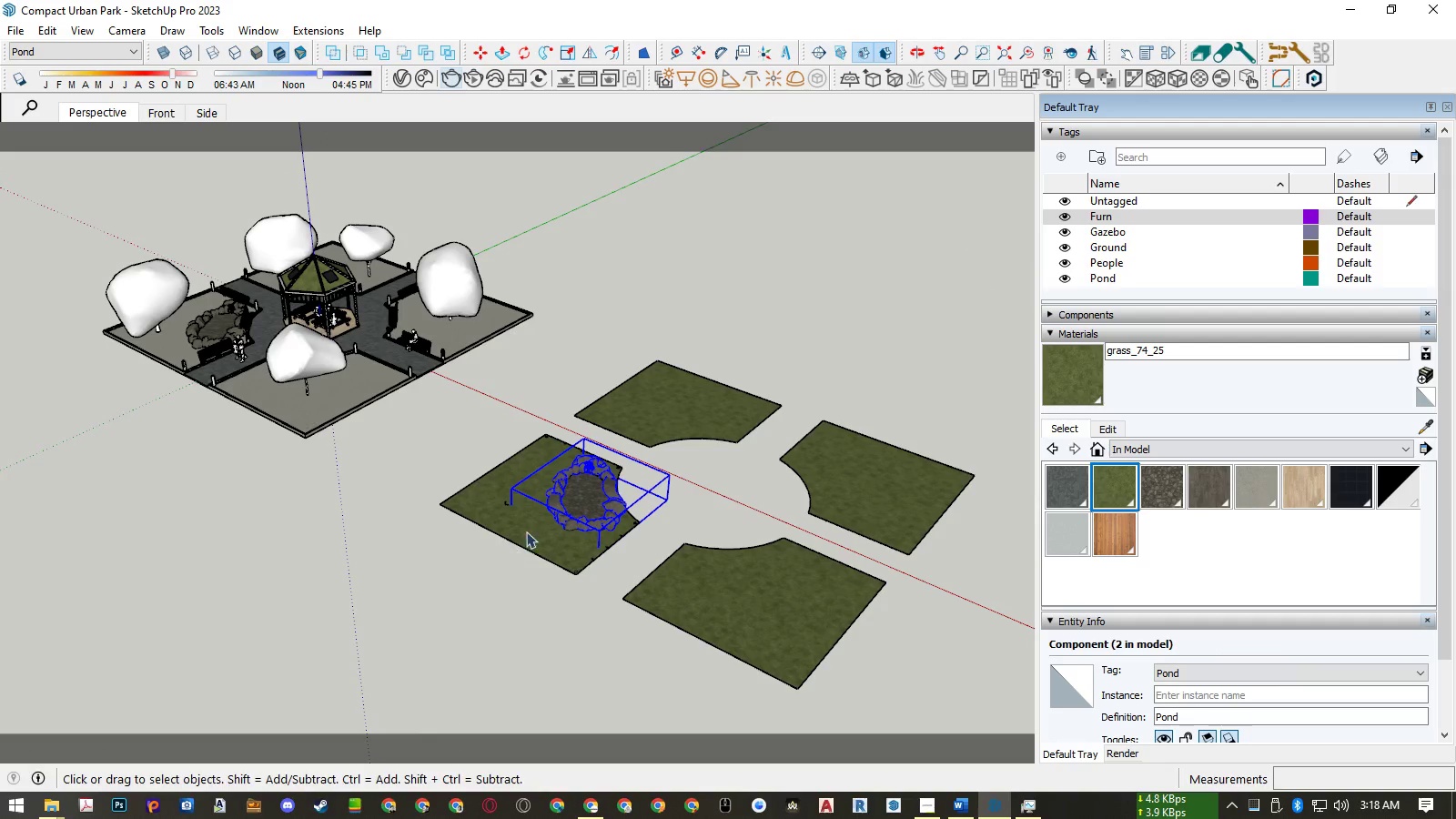 
scroll: coordinate [574, 510], scroll_direction: up, amount: 16.0
 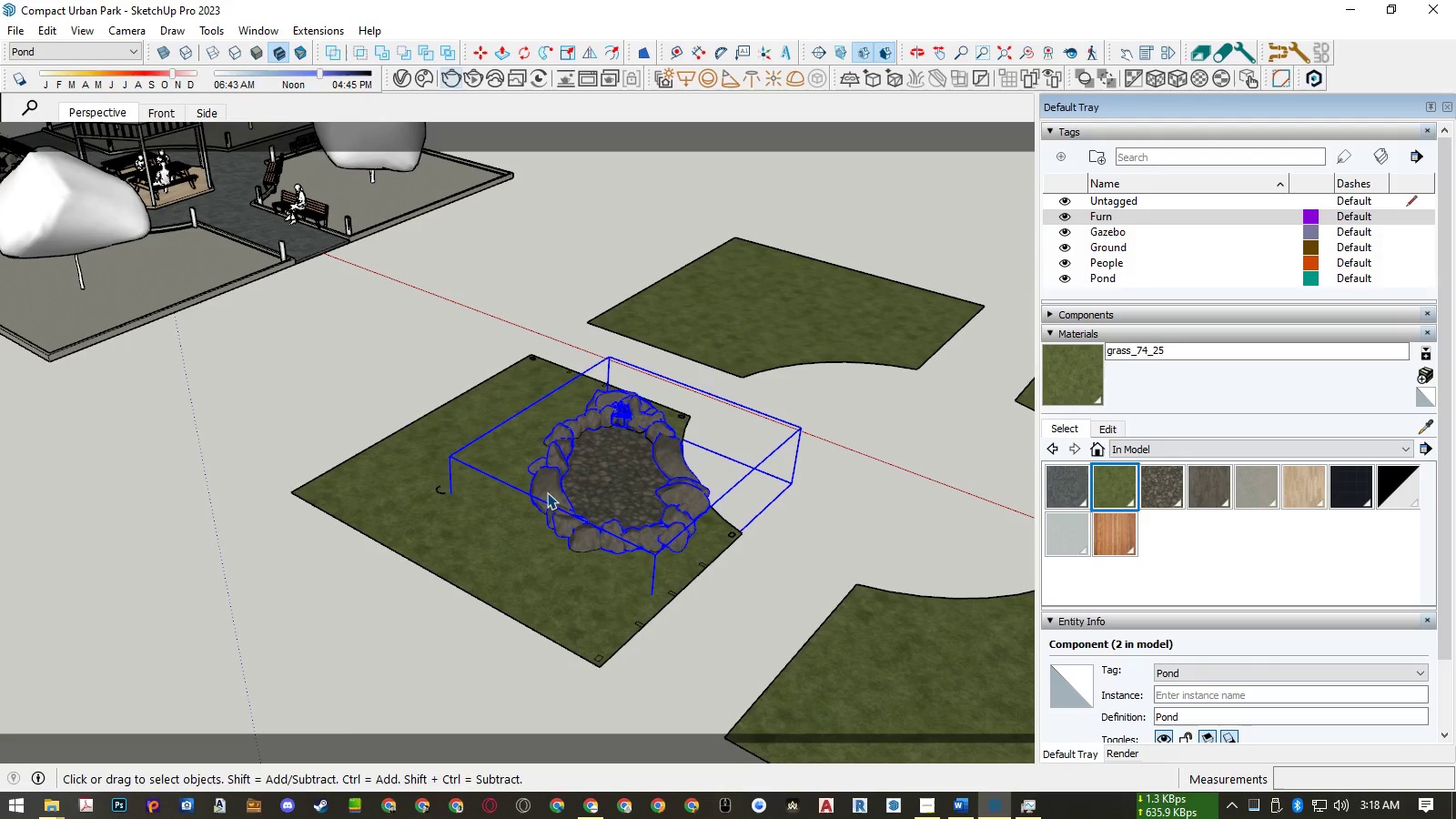 
left_click([547, 492])
 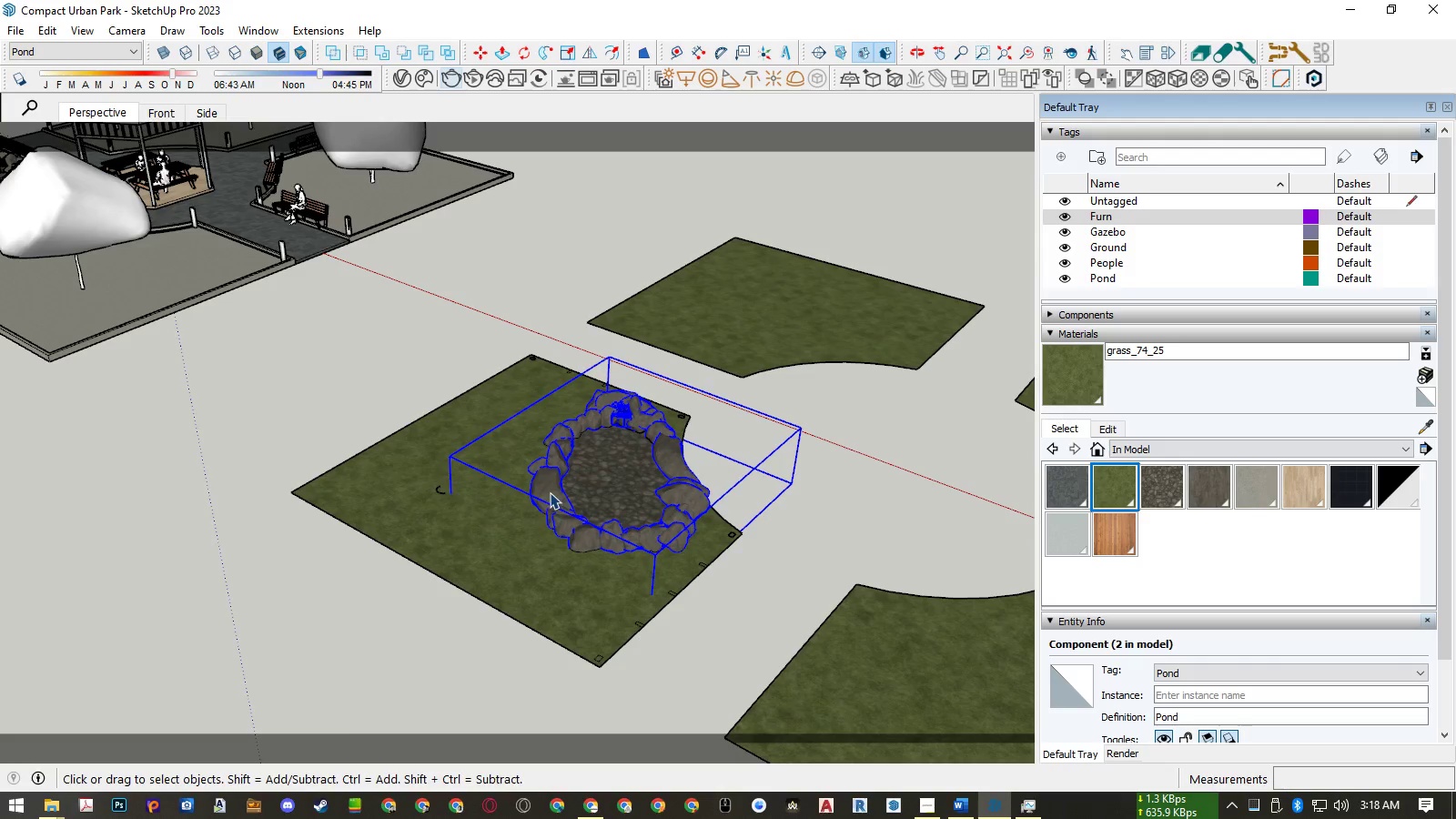 
scroll: coordinate [550, 490], scroll_direction: up, amount: 10.0
 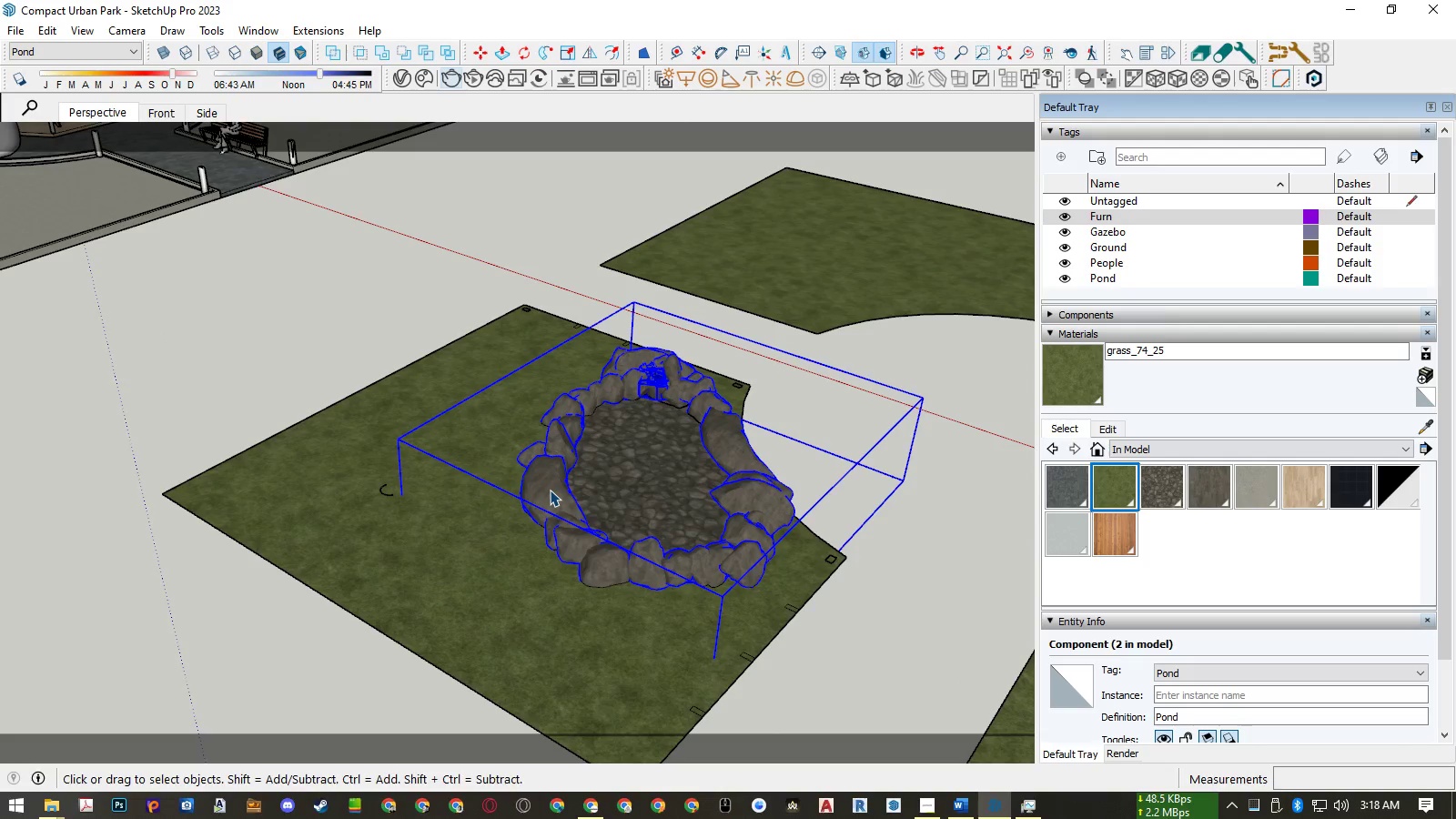 
hold_key(key=ShiftLeft, duration=1.5)
 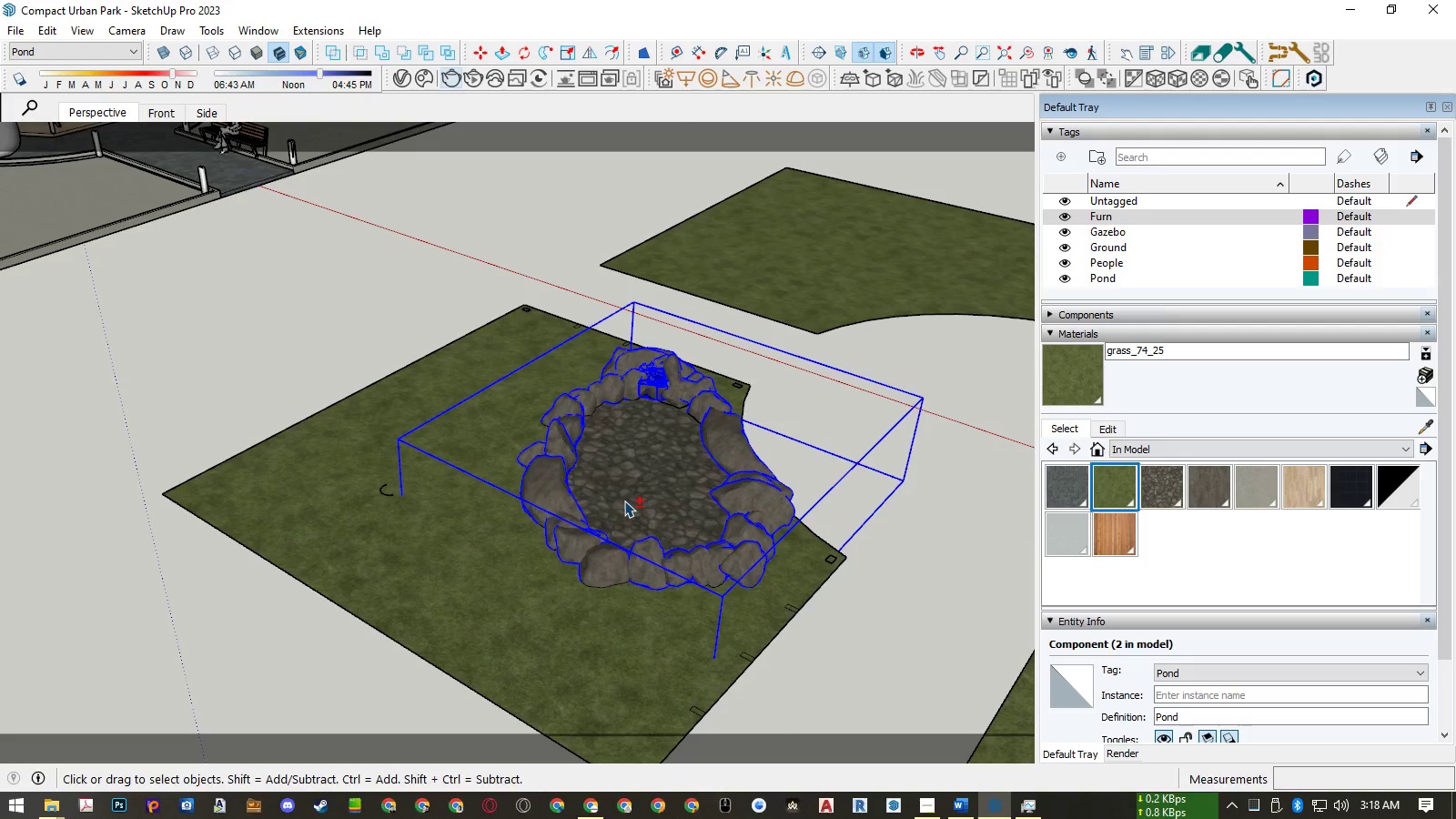 
key(Shift+X)
 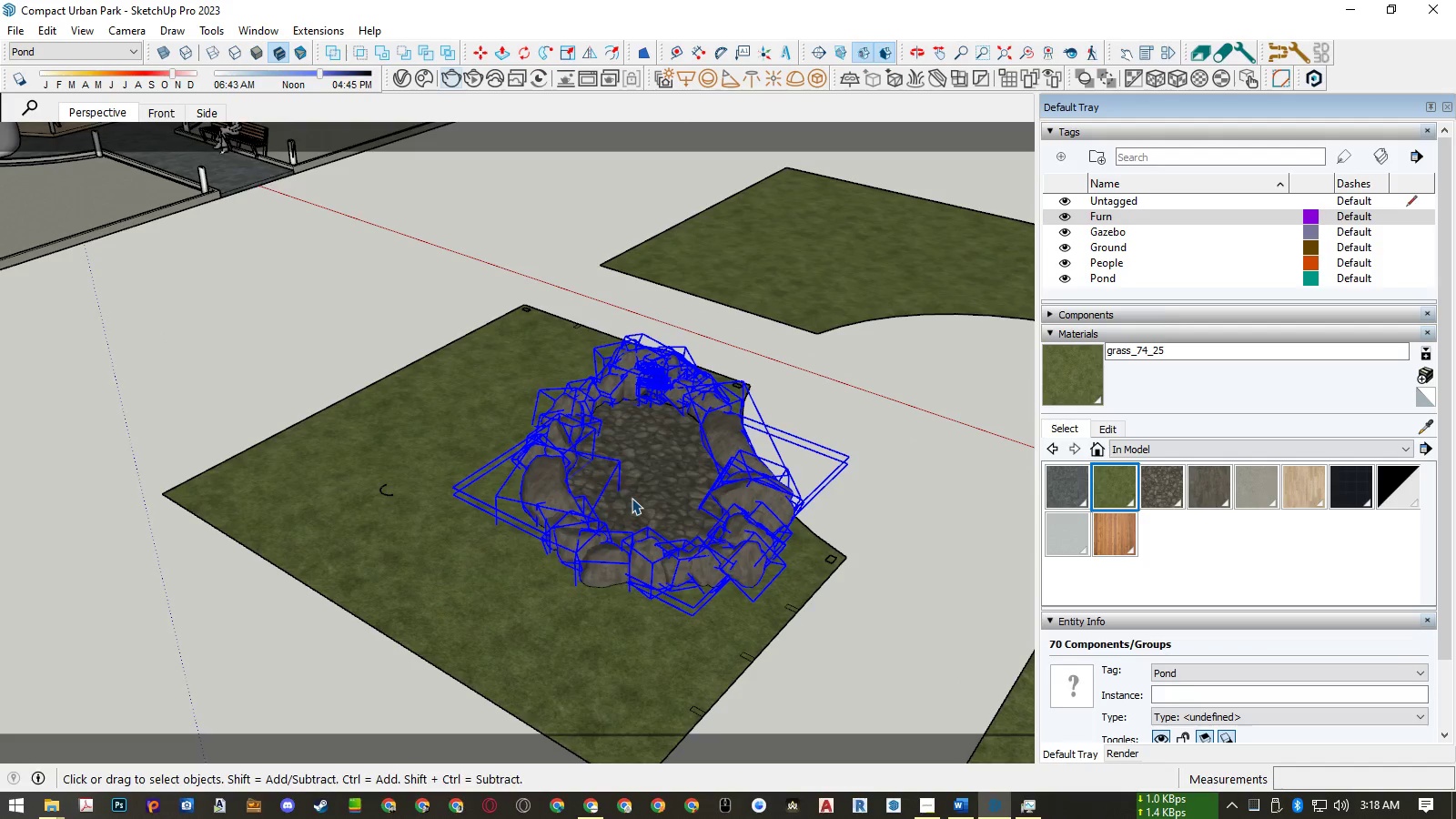 
hold_key(key=ControlLeft, duration=0.5)
hold_key(key=ShiftLeft, duration=0.5)
left_click([636, 490])
 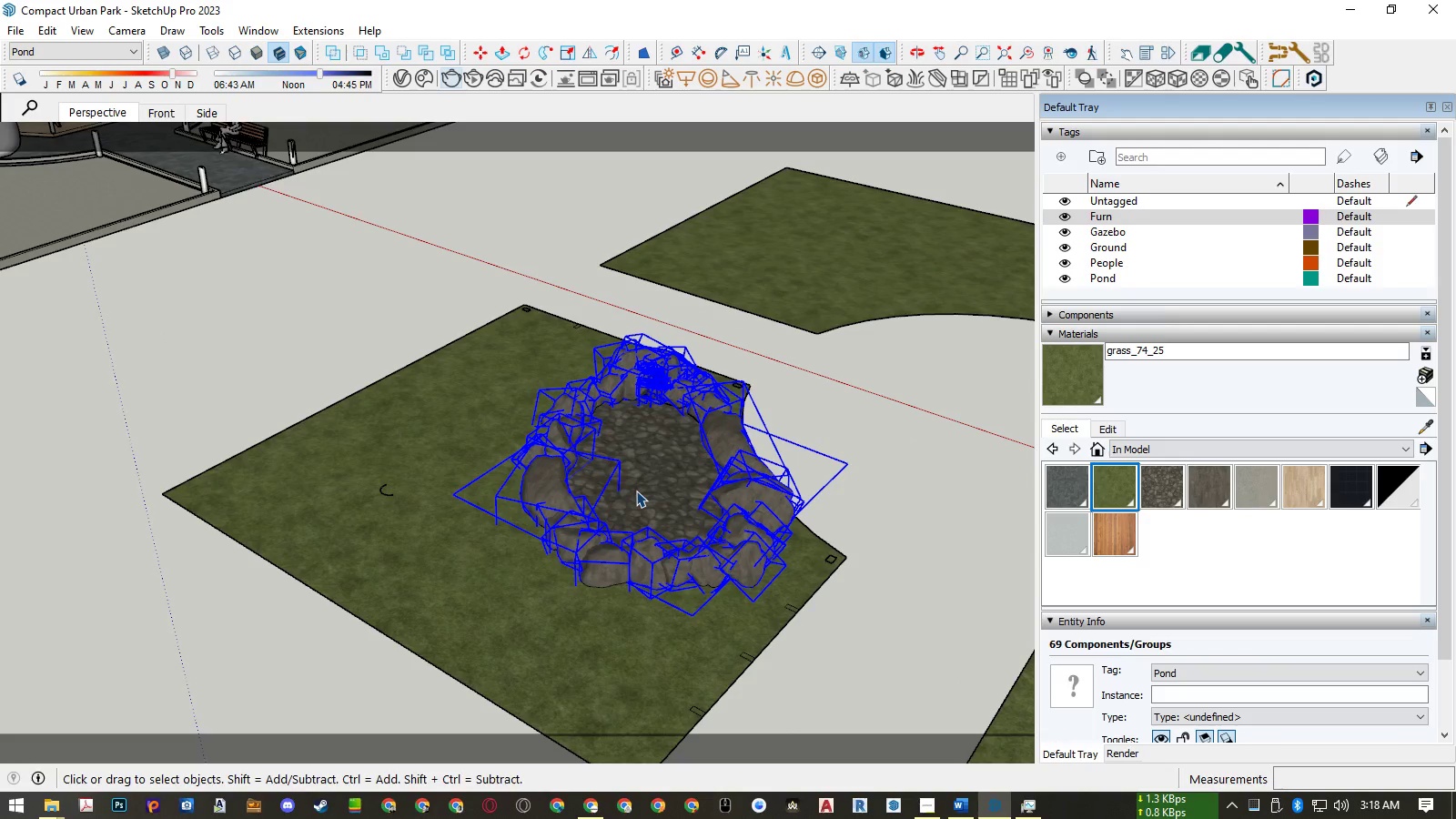 
key(Delete)
 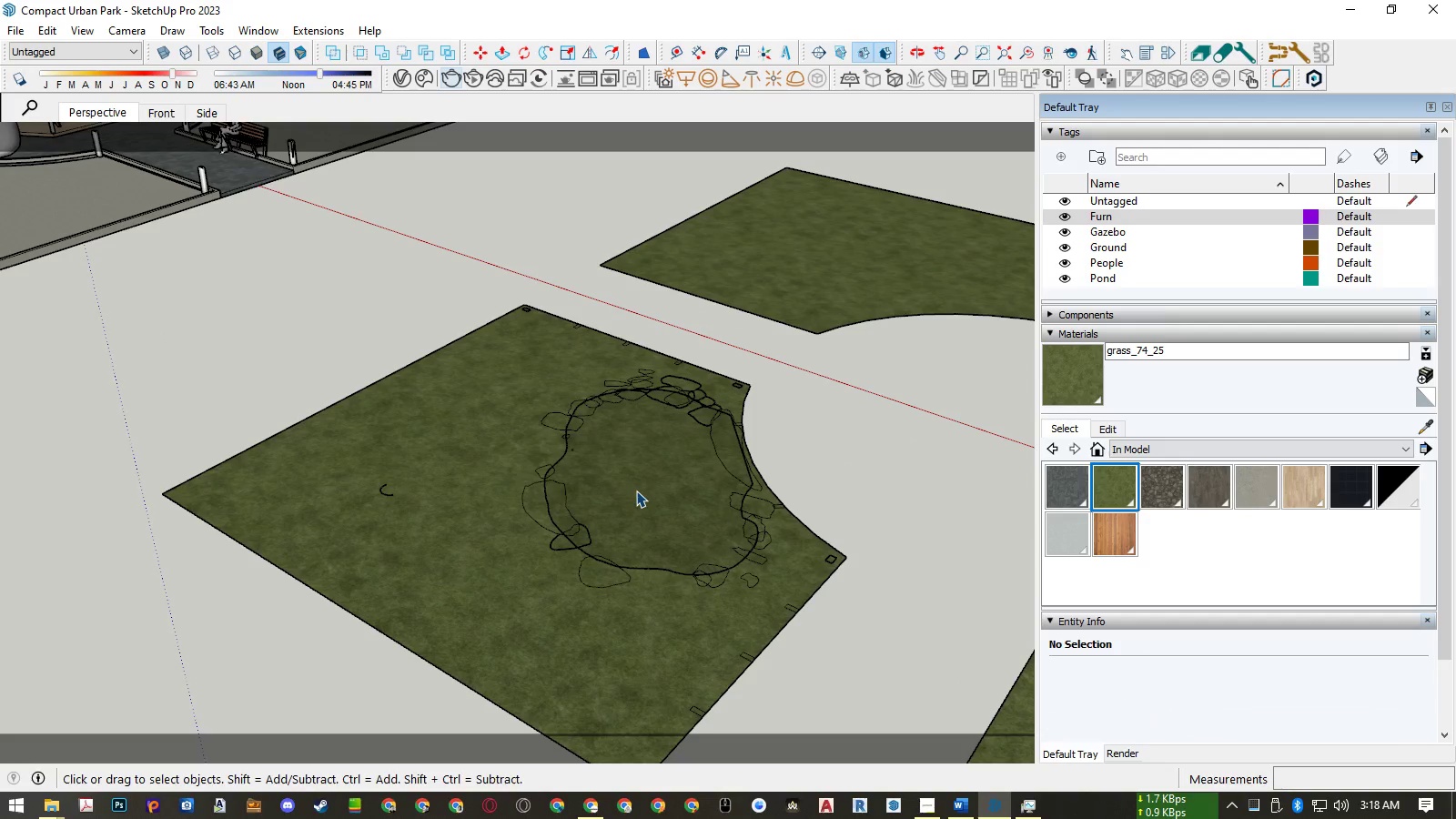 
left_click([636, 490])
 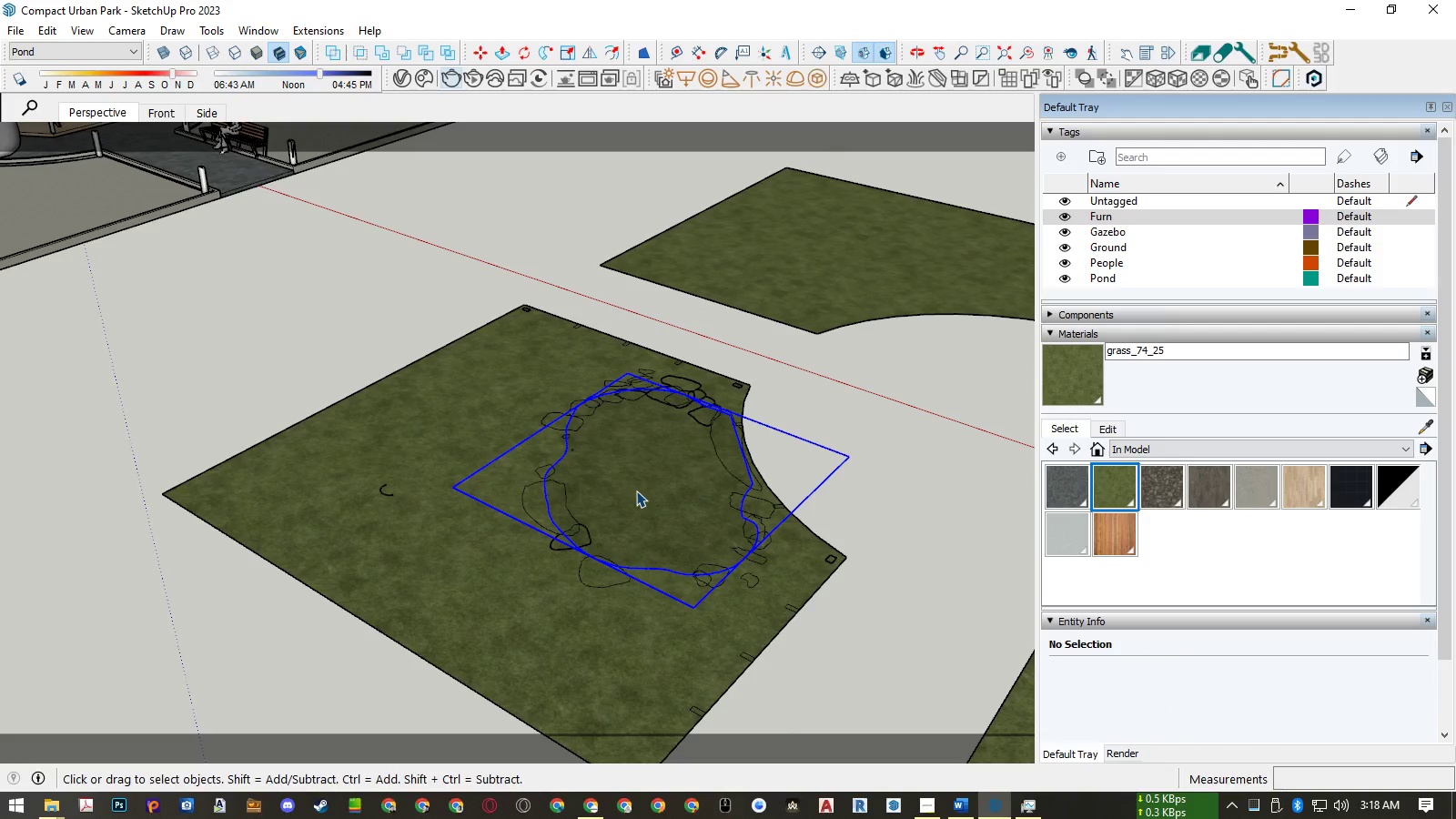 
scroll: coordinate [636, 490], scroll_direction: up, amount: 3.0
 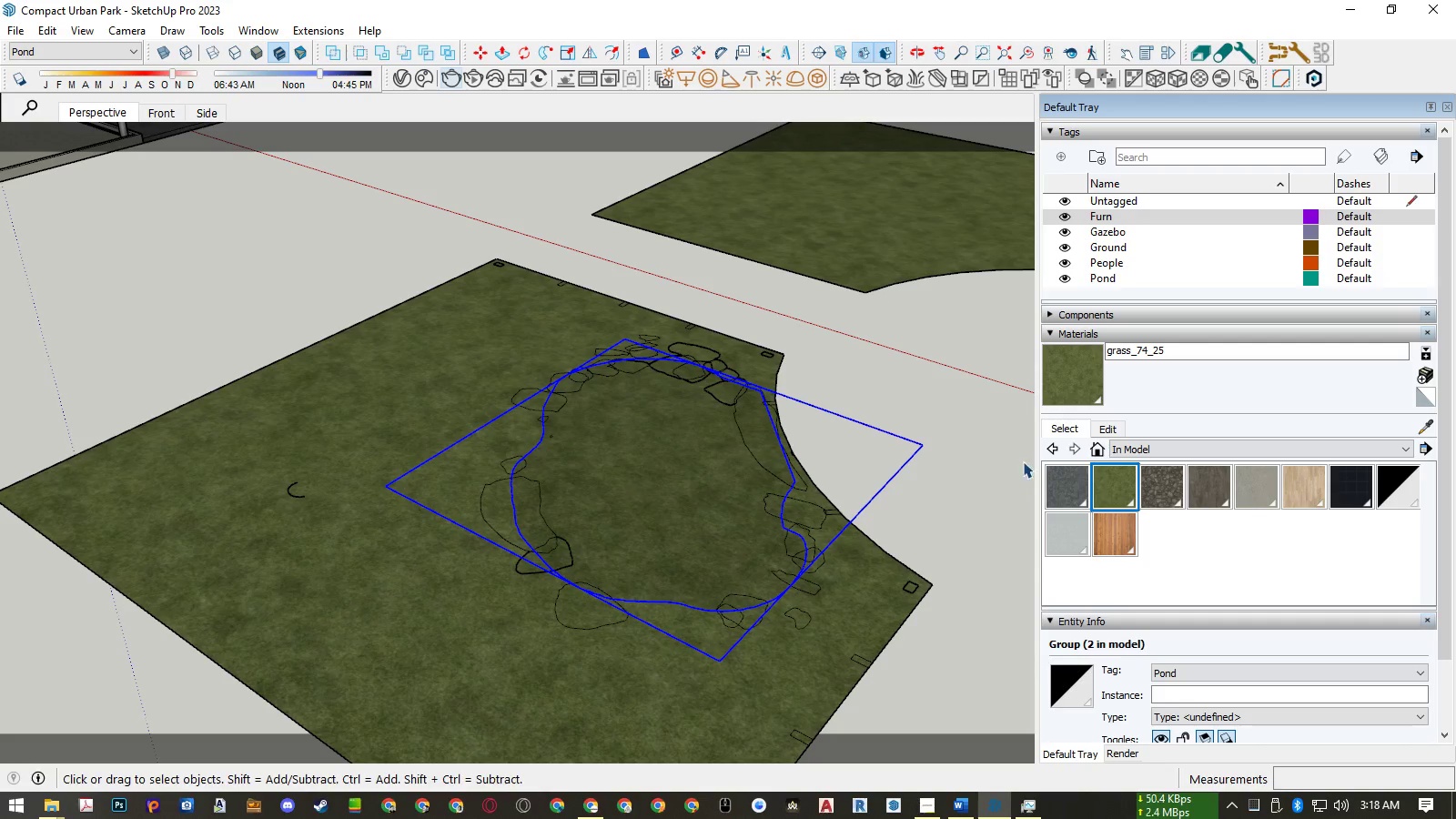 
left_click([1431, 395])
 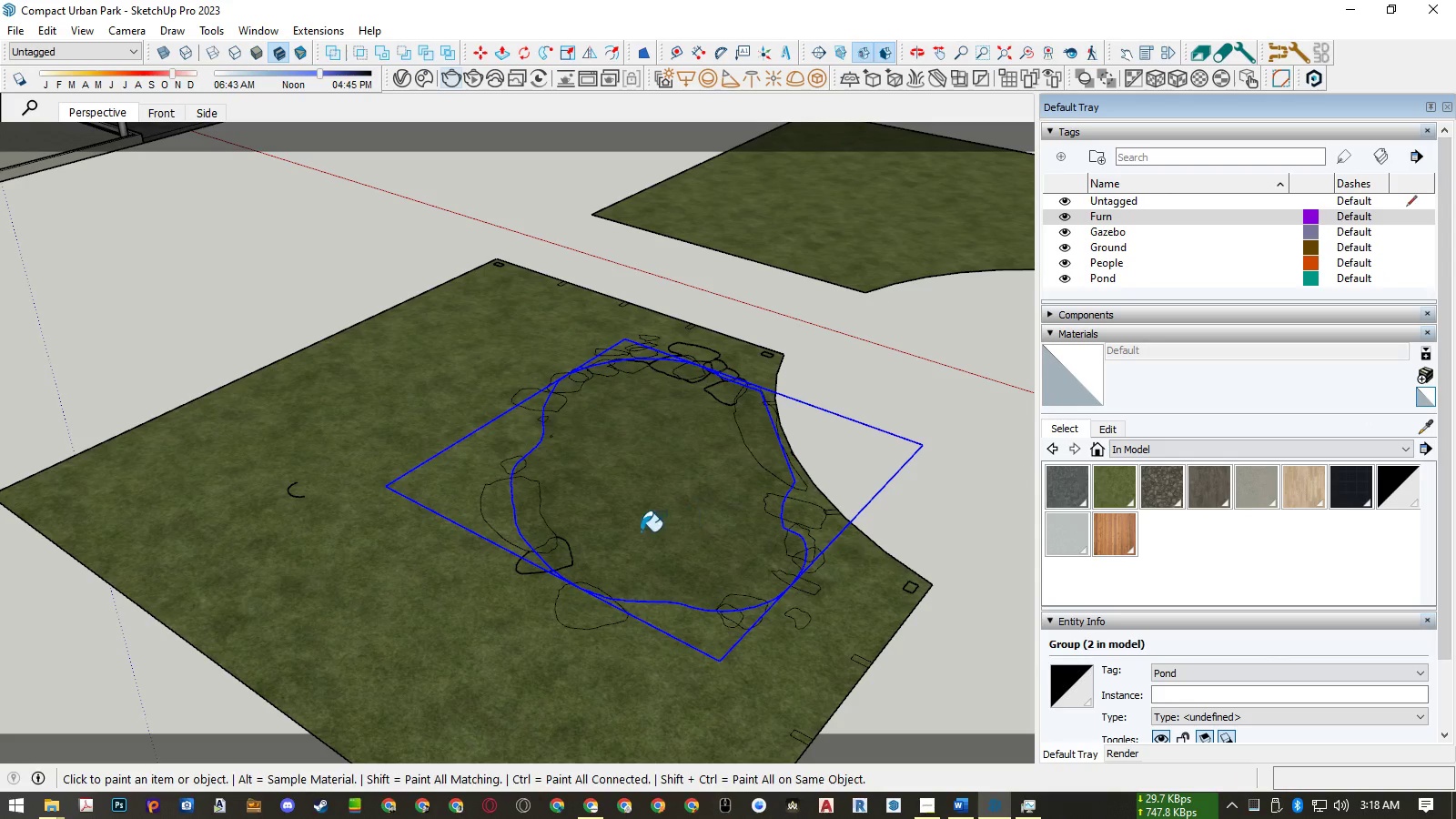 
double_click([641, 531])
 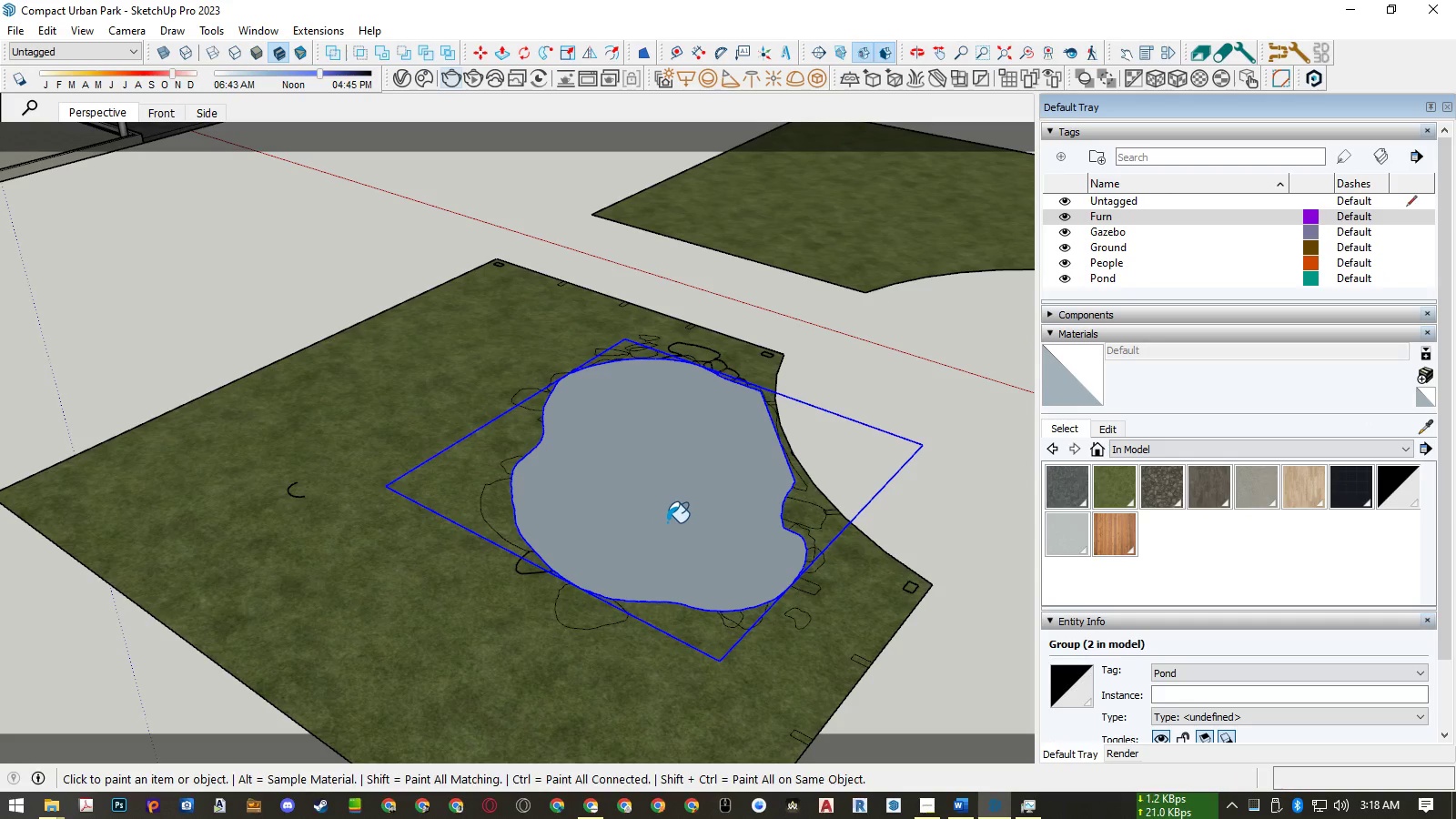 
key(Space)
 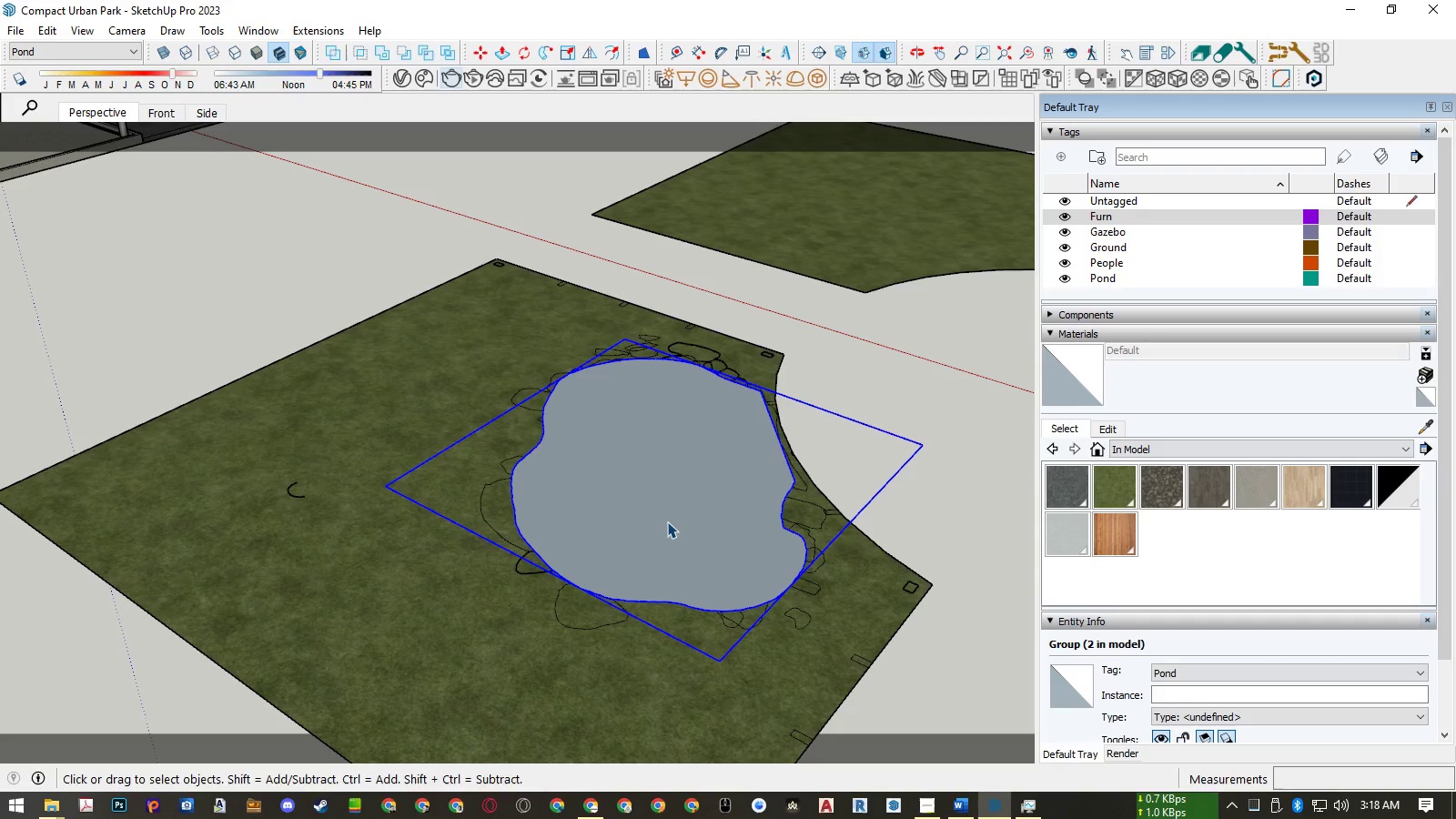 
key(Control+C)
 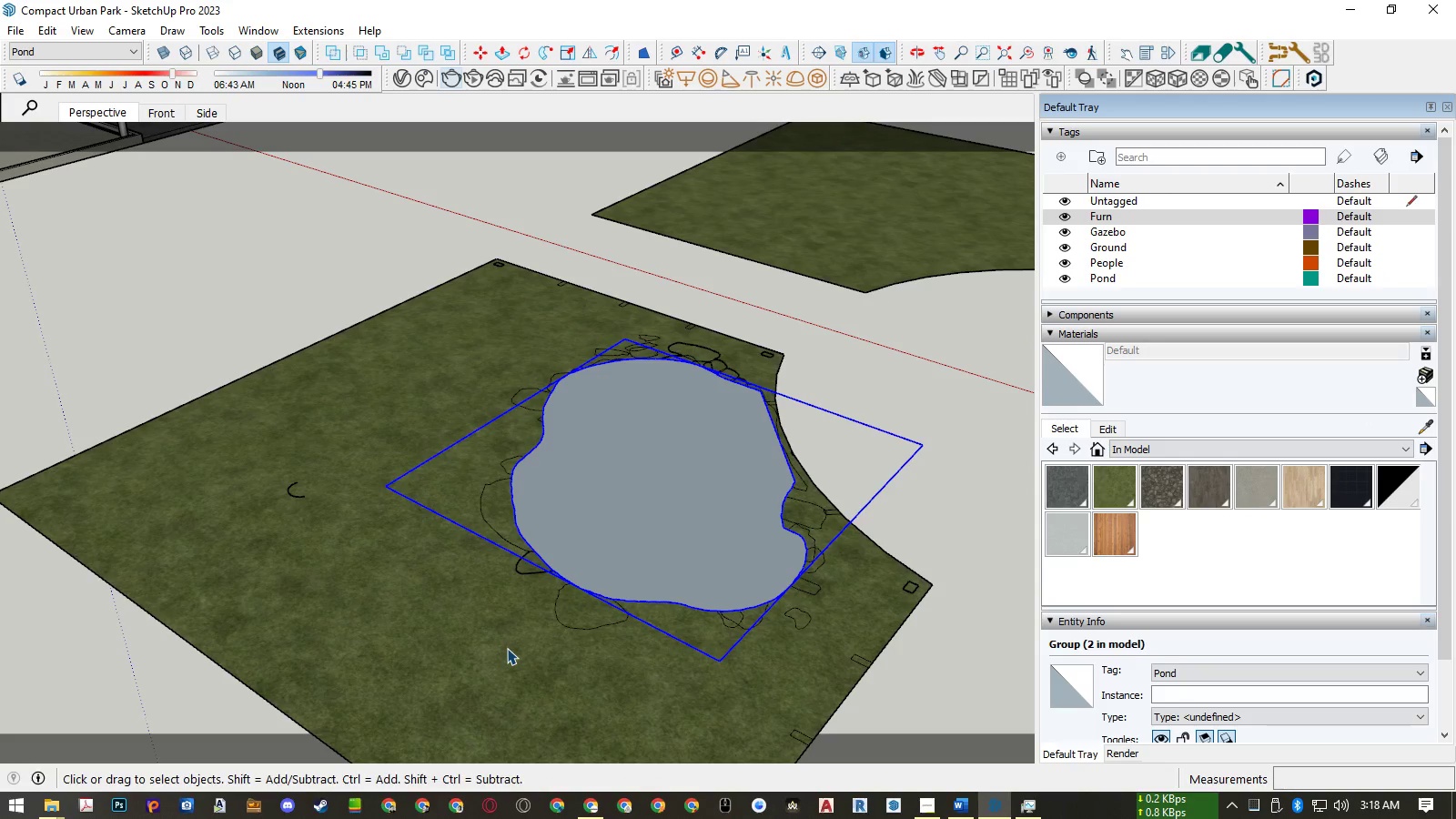 
double_click([507, 648])
 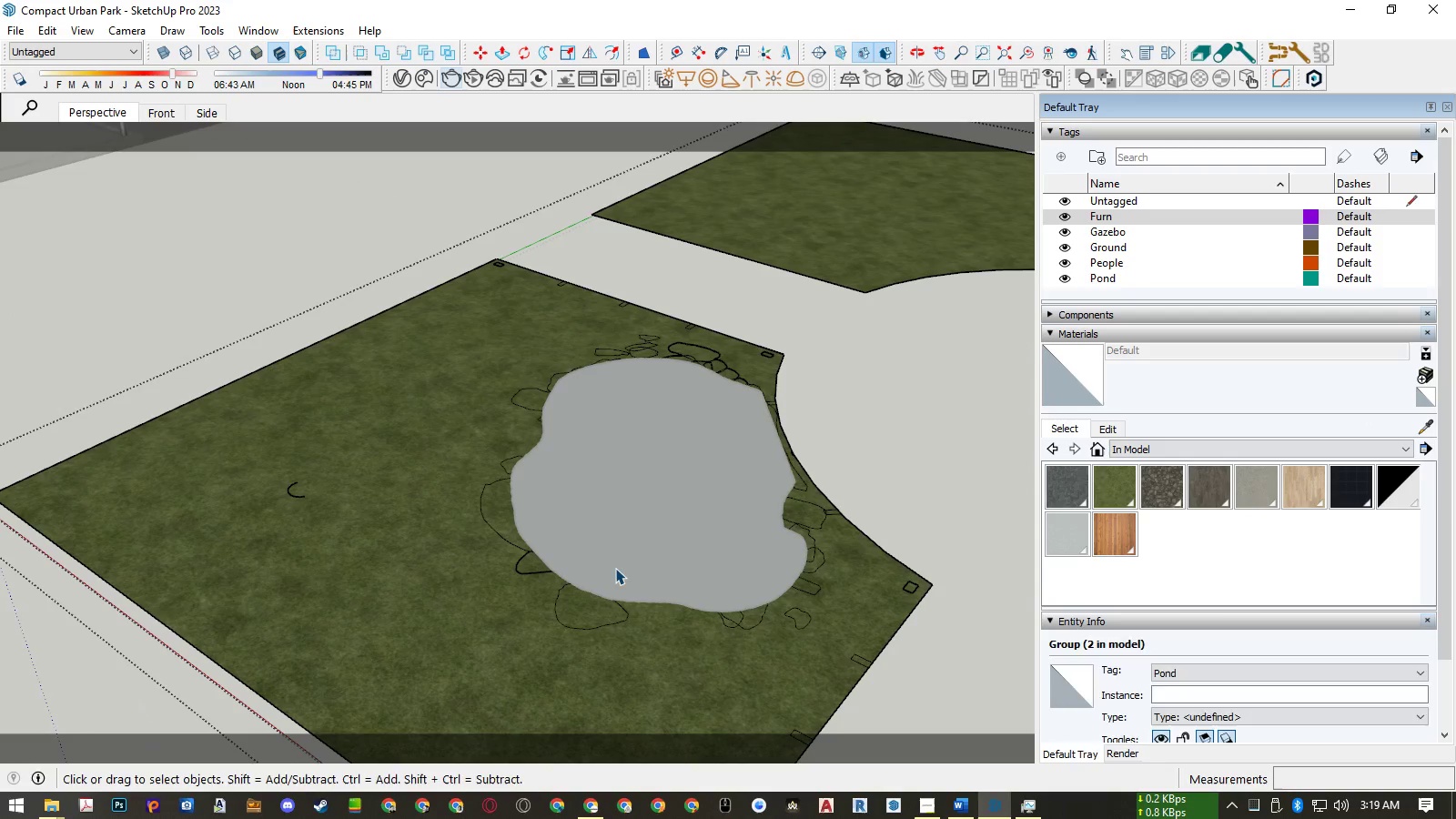 
left_click([616, 566])
 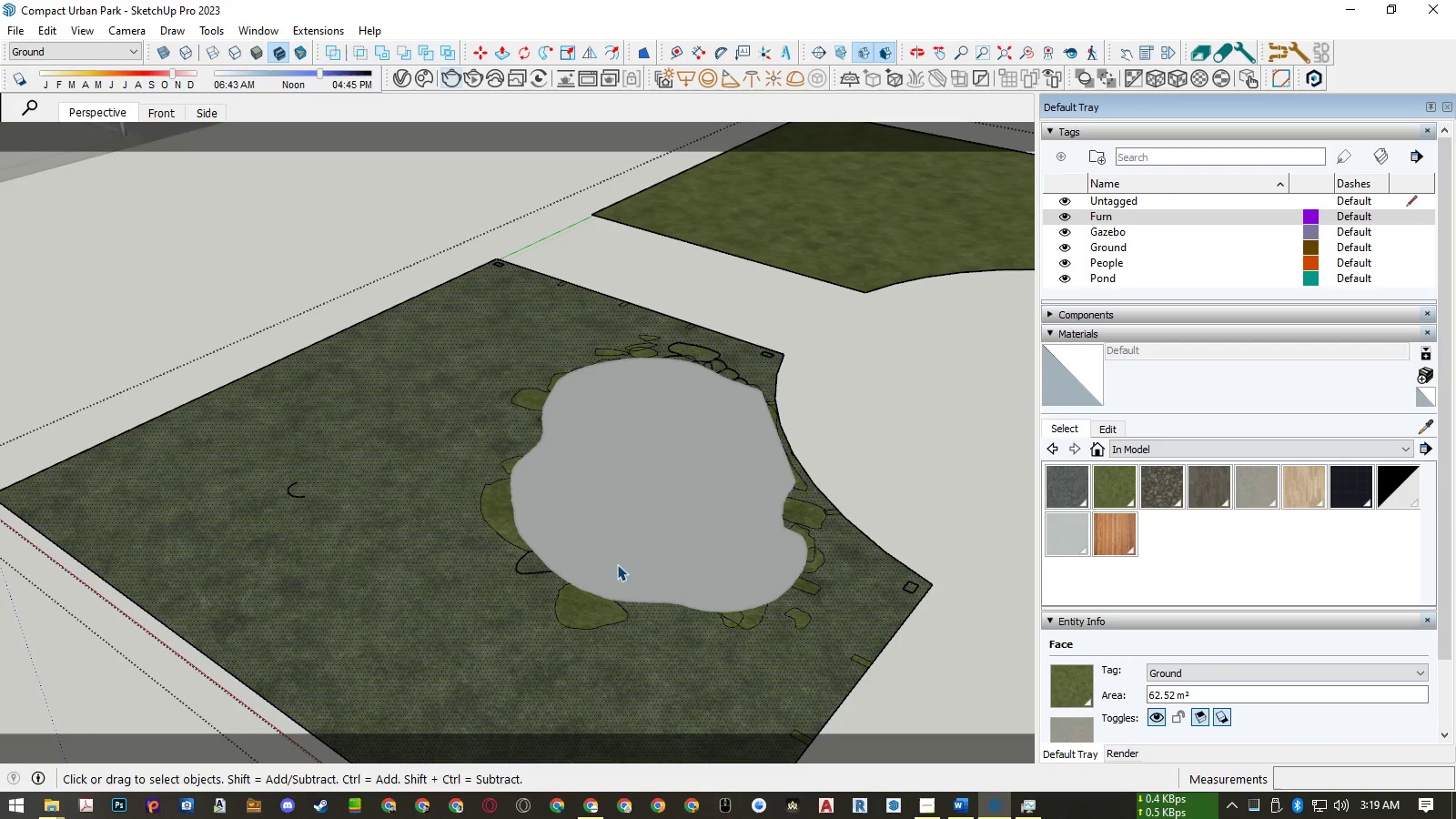 
key(Control+V)
 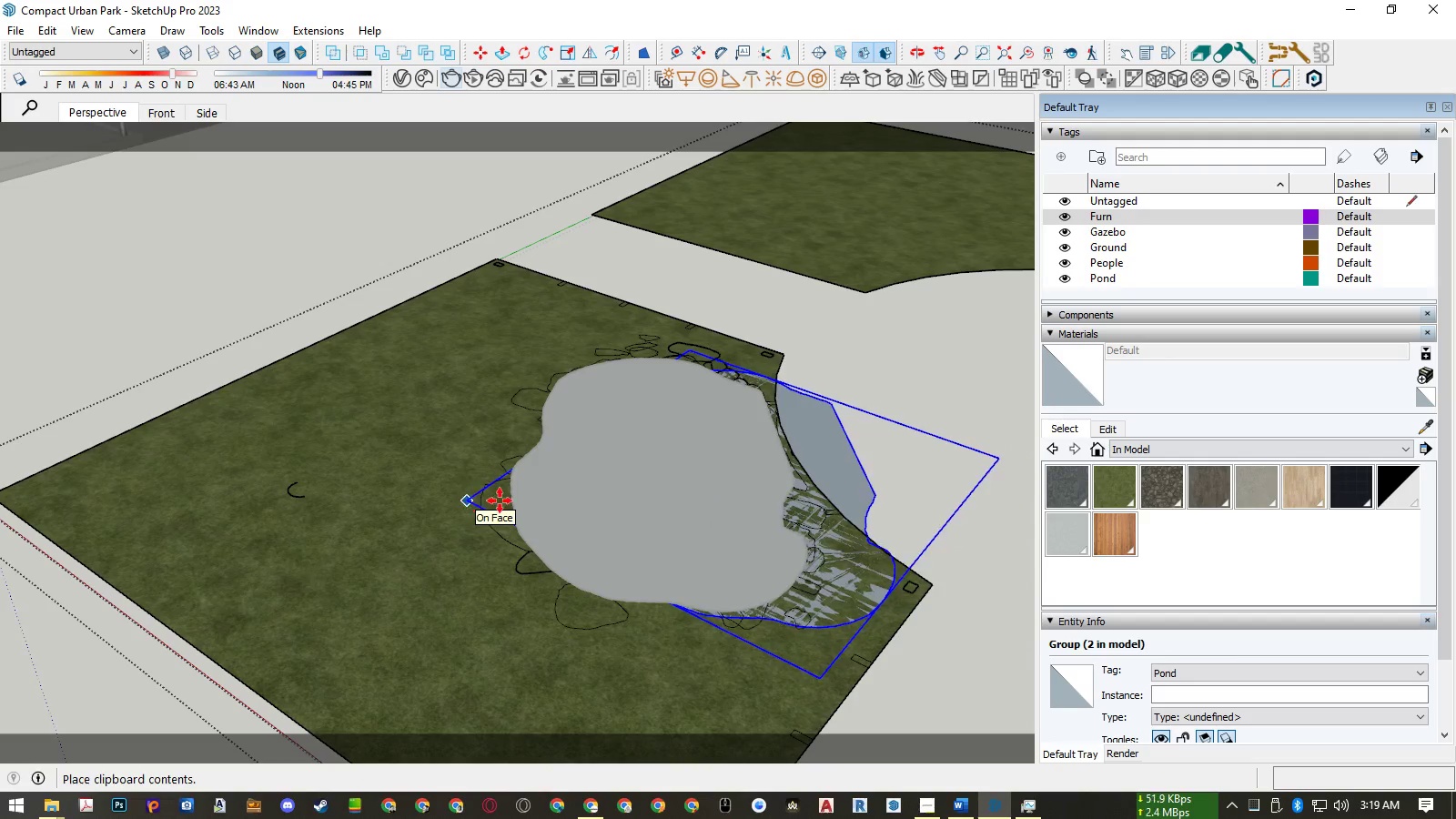 
left_click([525, 502])
 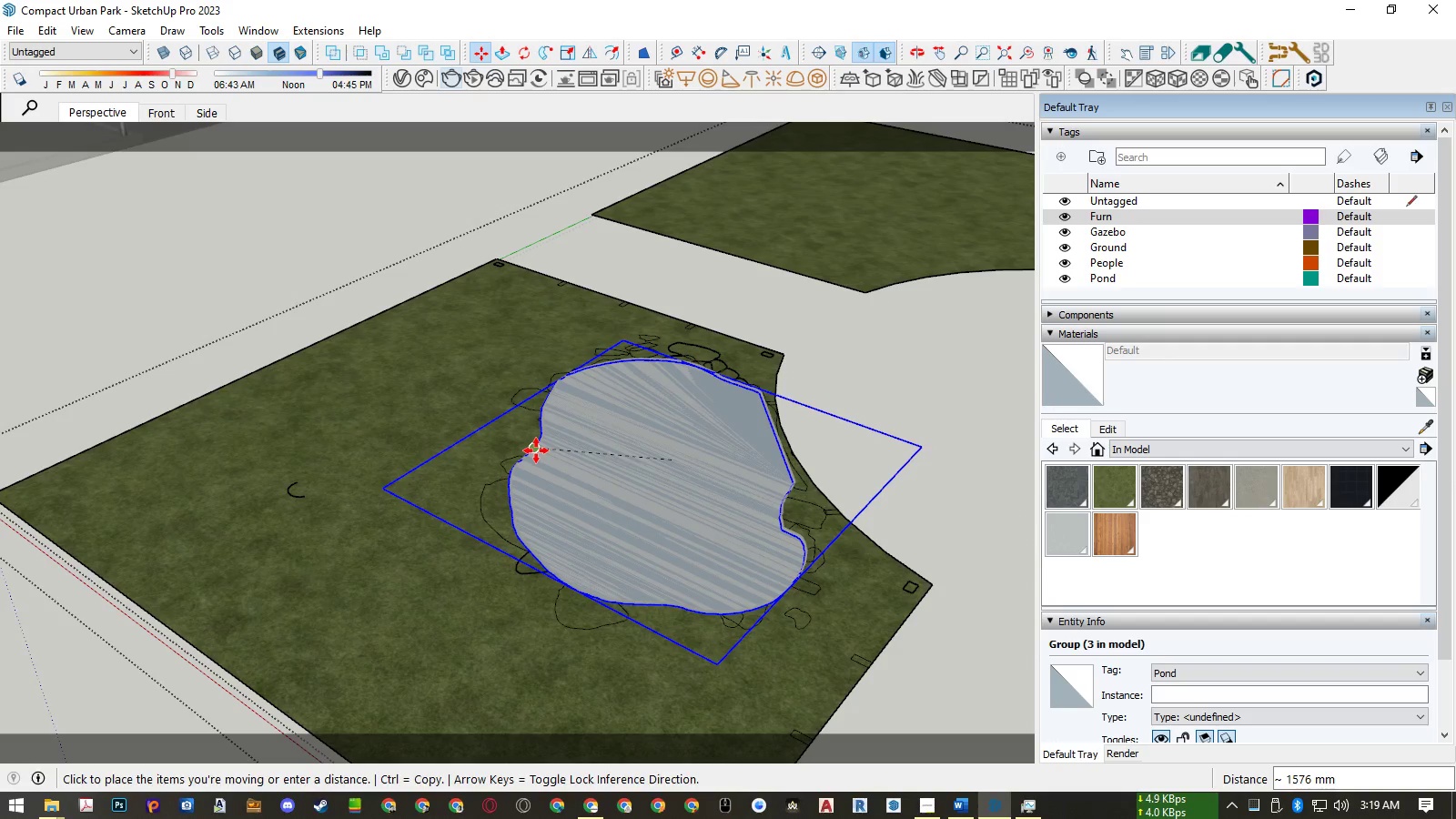 
left_click([536, 450])
 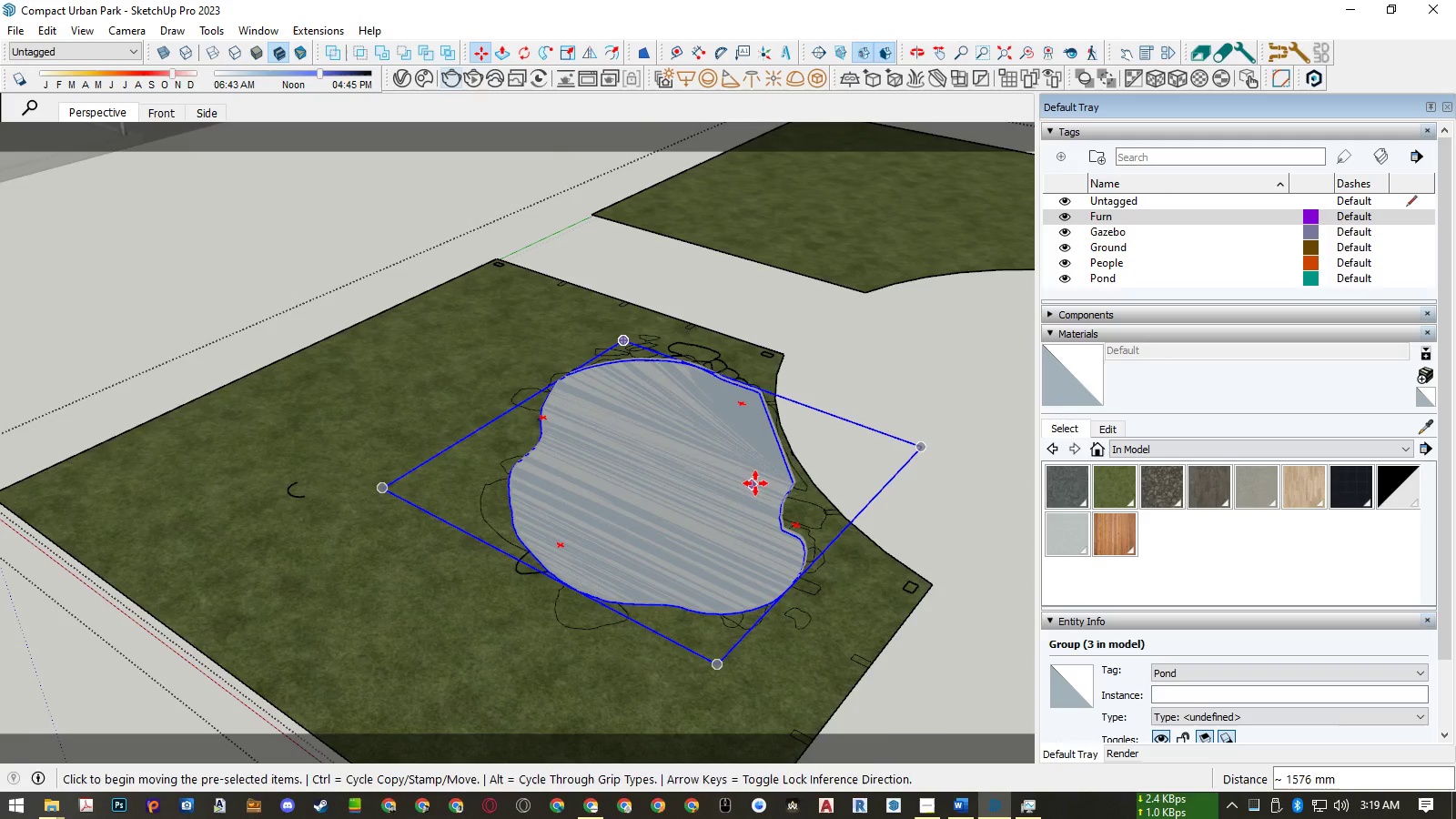 
scroll: coordinate [818, 482], scroll_direction: up, amount: 14.0
 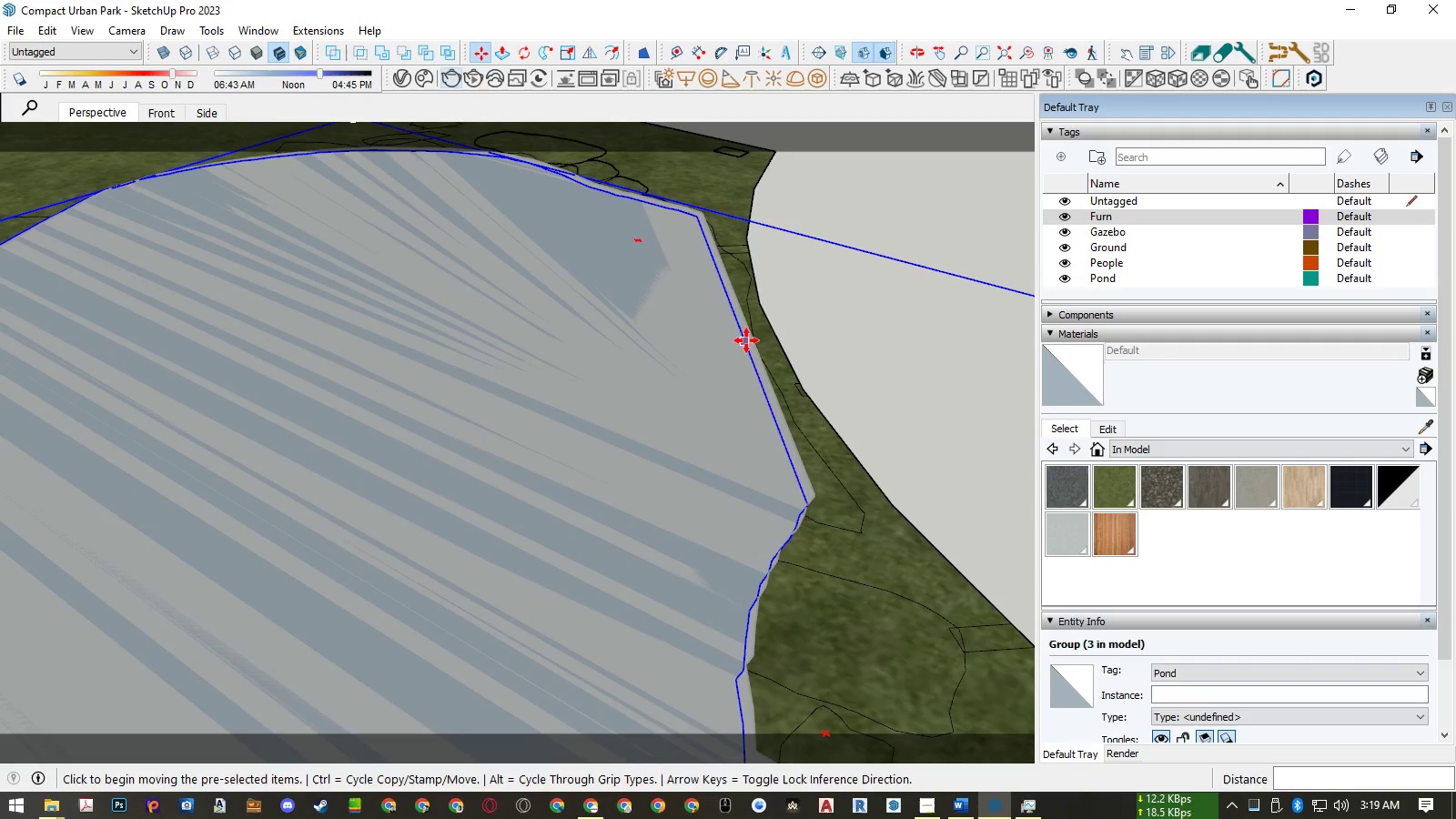 
left_click([744, 331])
 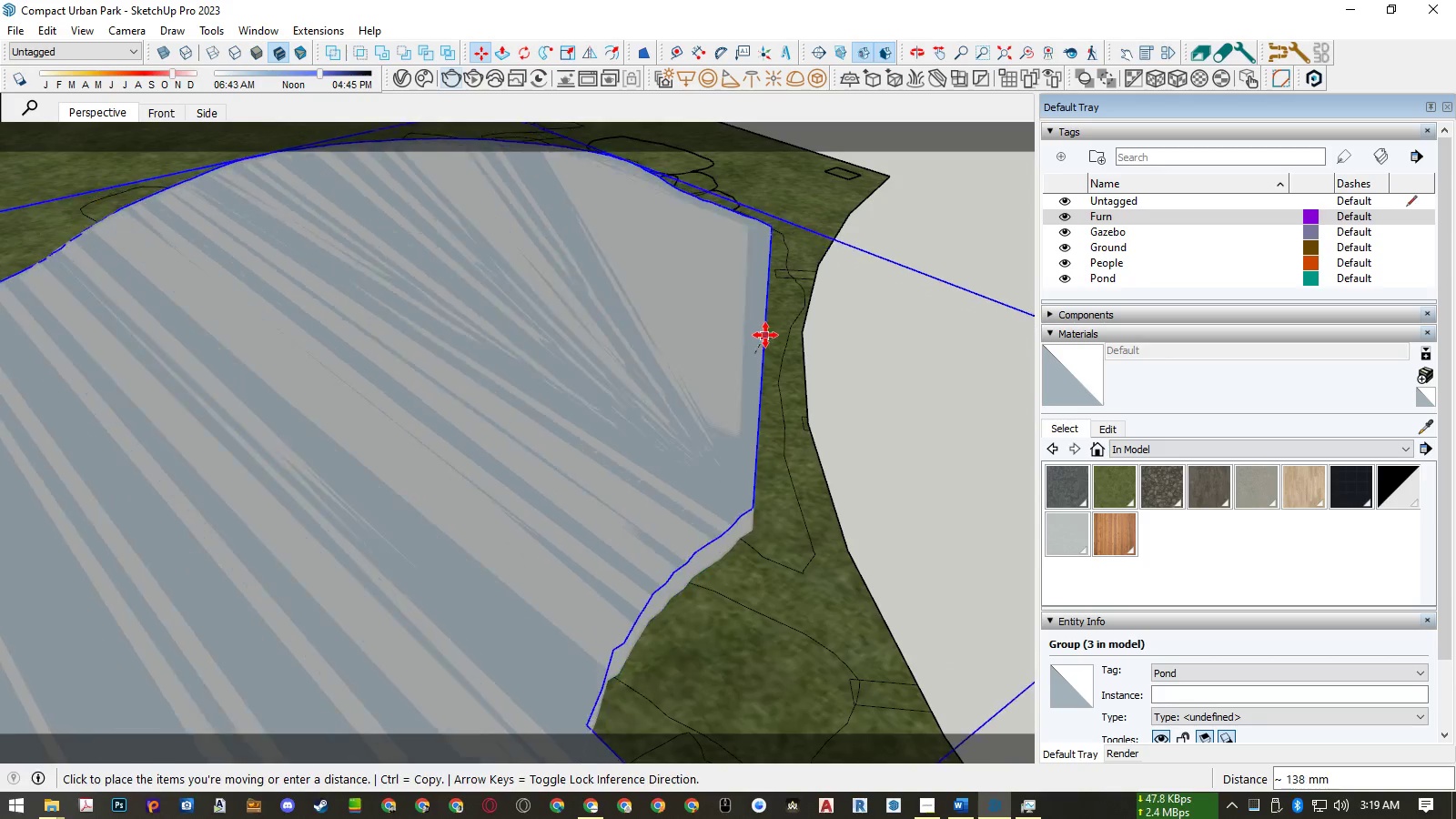 
left_click([718, 349])
 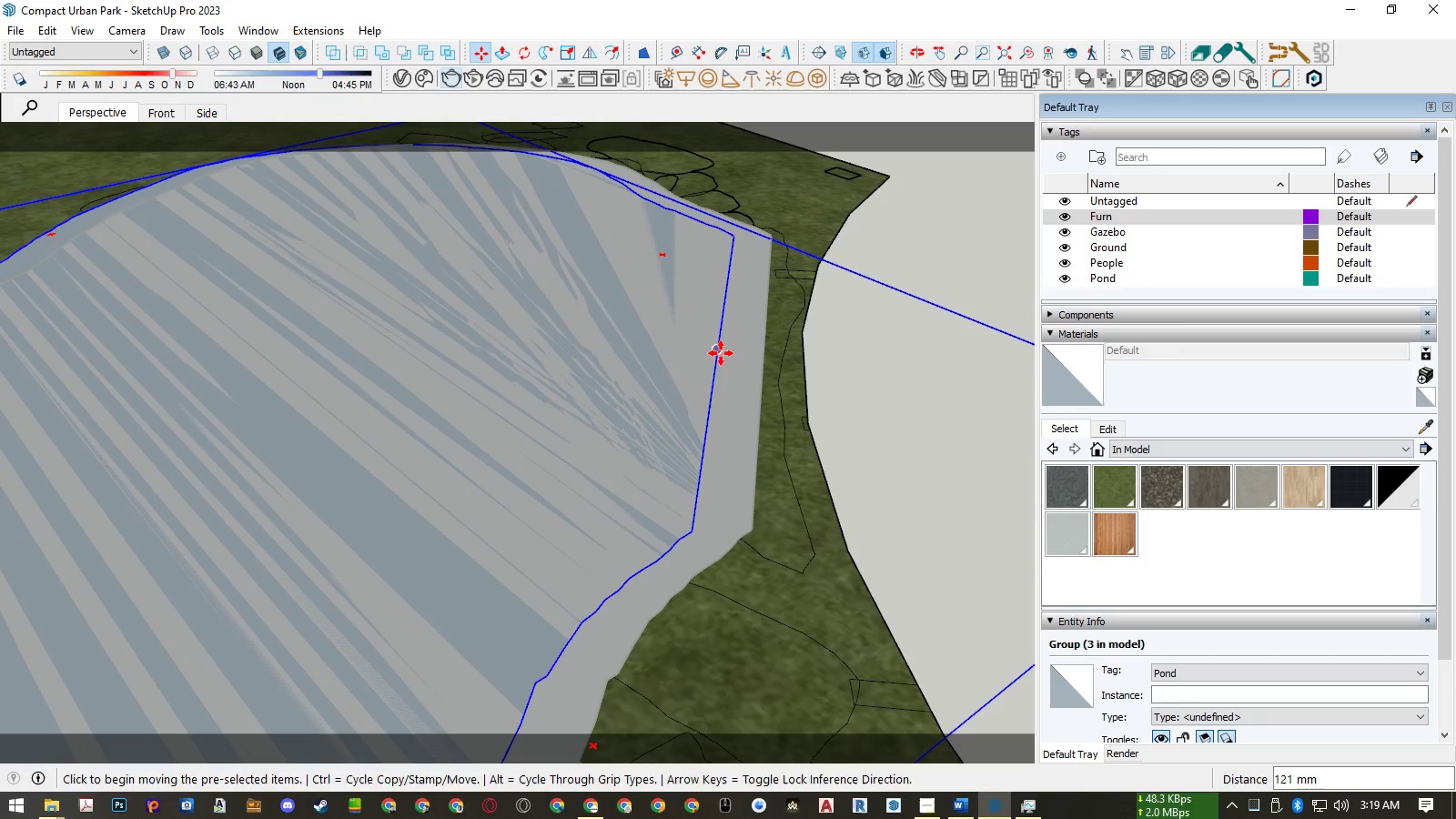 
left_click([722, 352])
 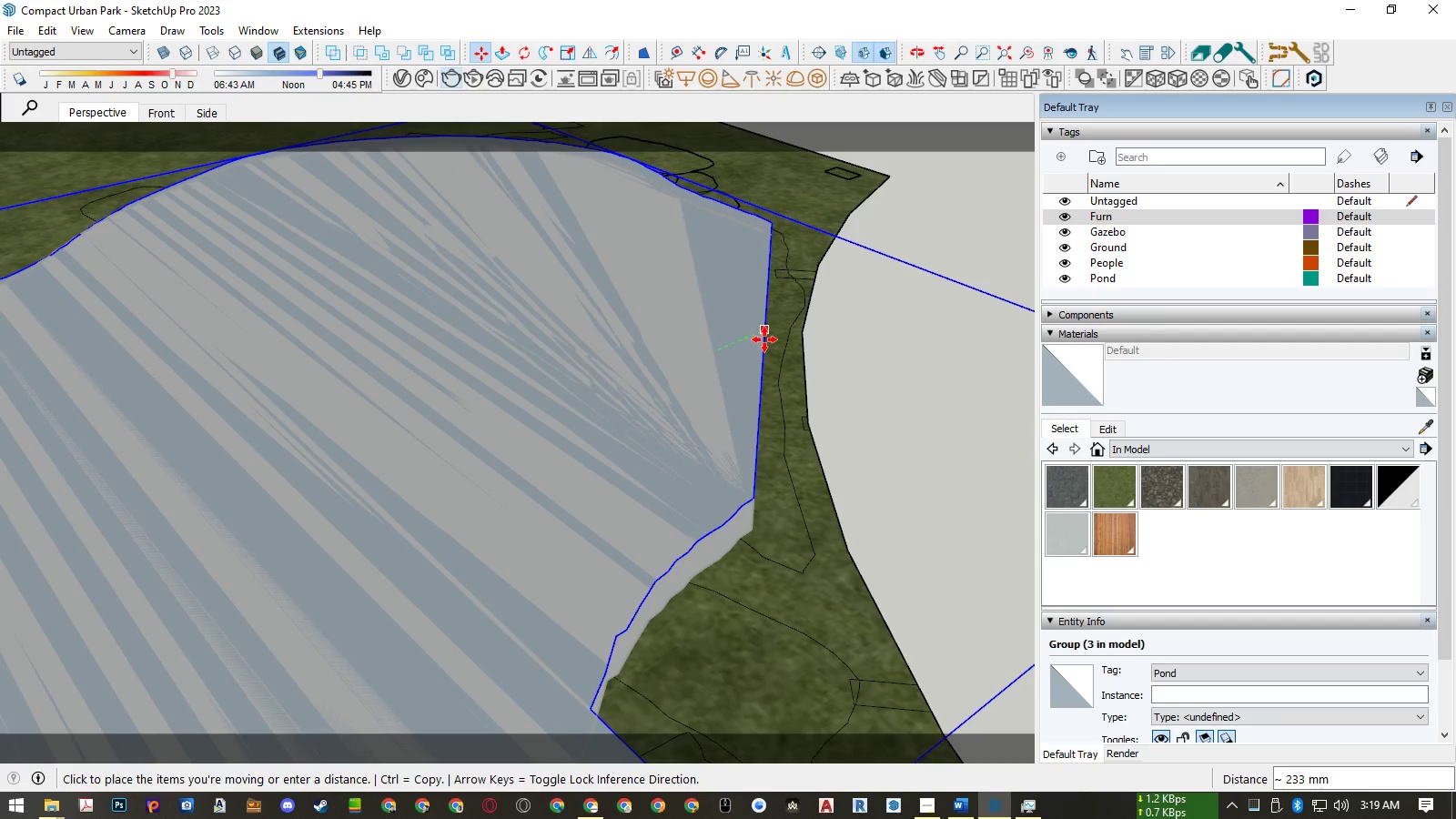 
left_click([763, 343])
 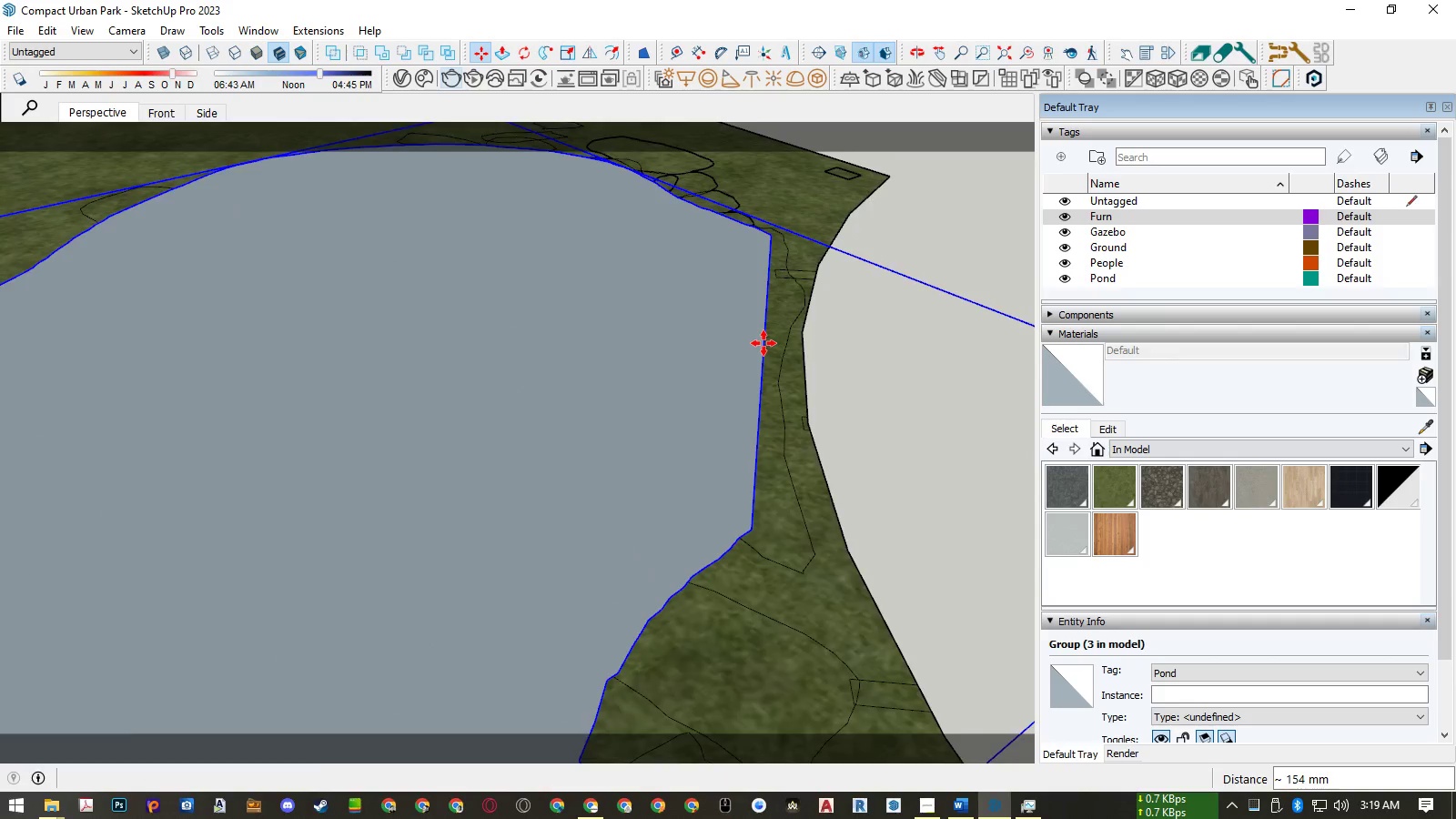 
scroll: coordinate [766, 351], scroll_direction: down, amount: 17.0
 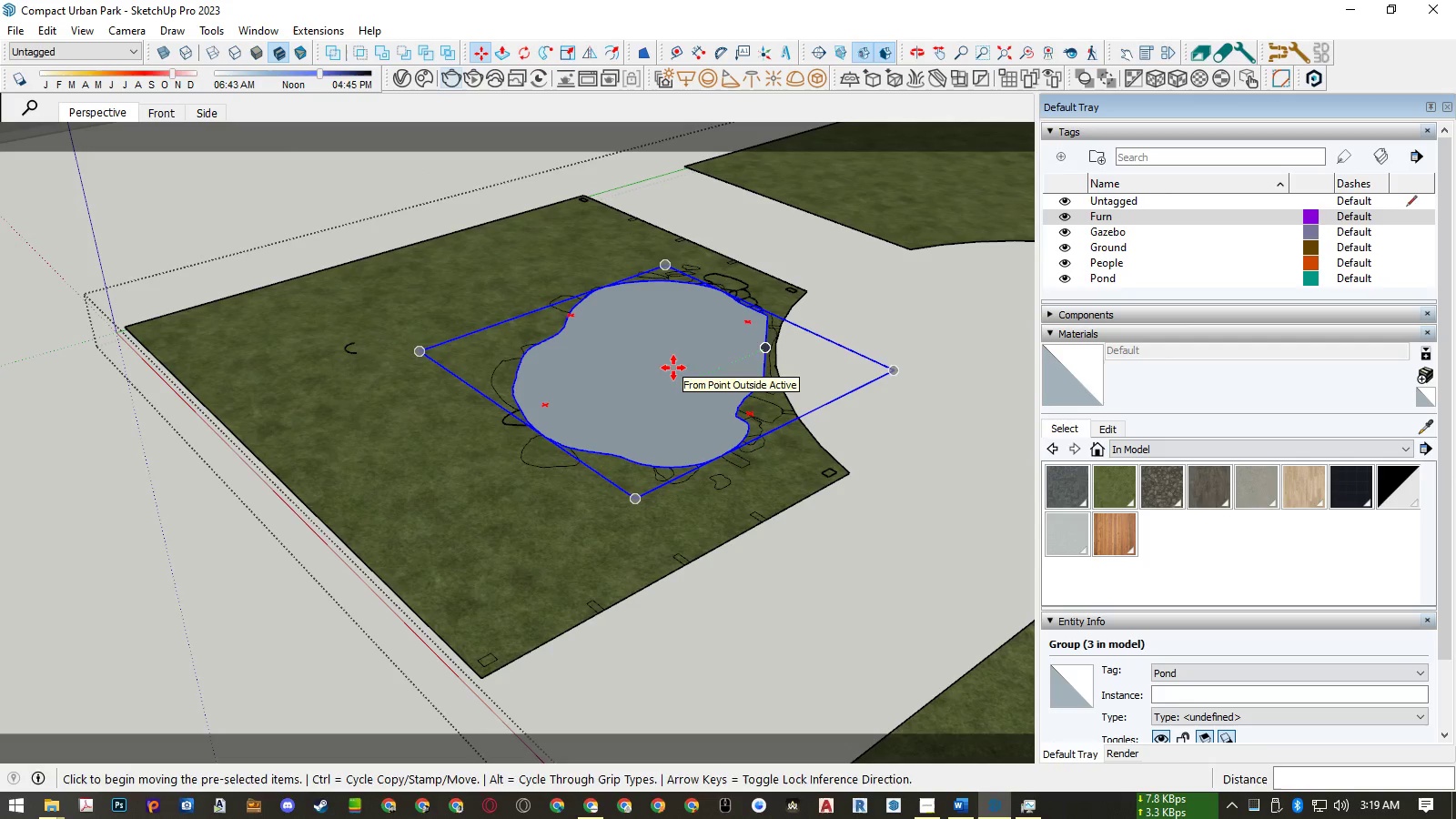 
key(Space)
 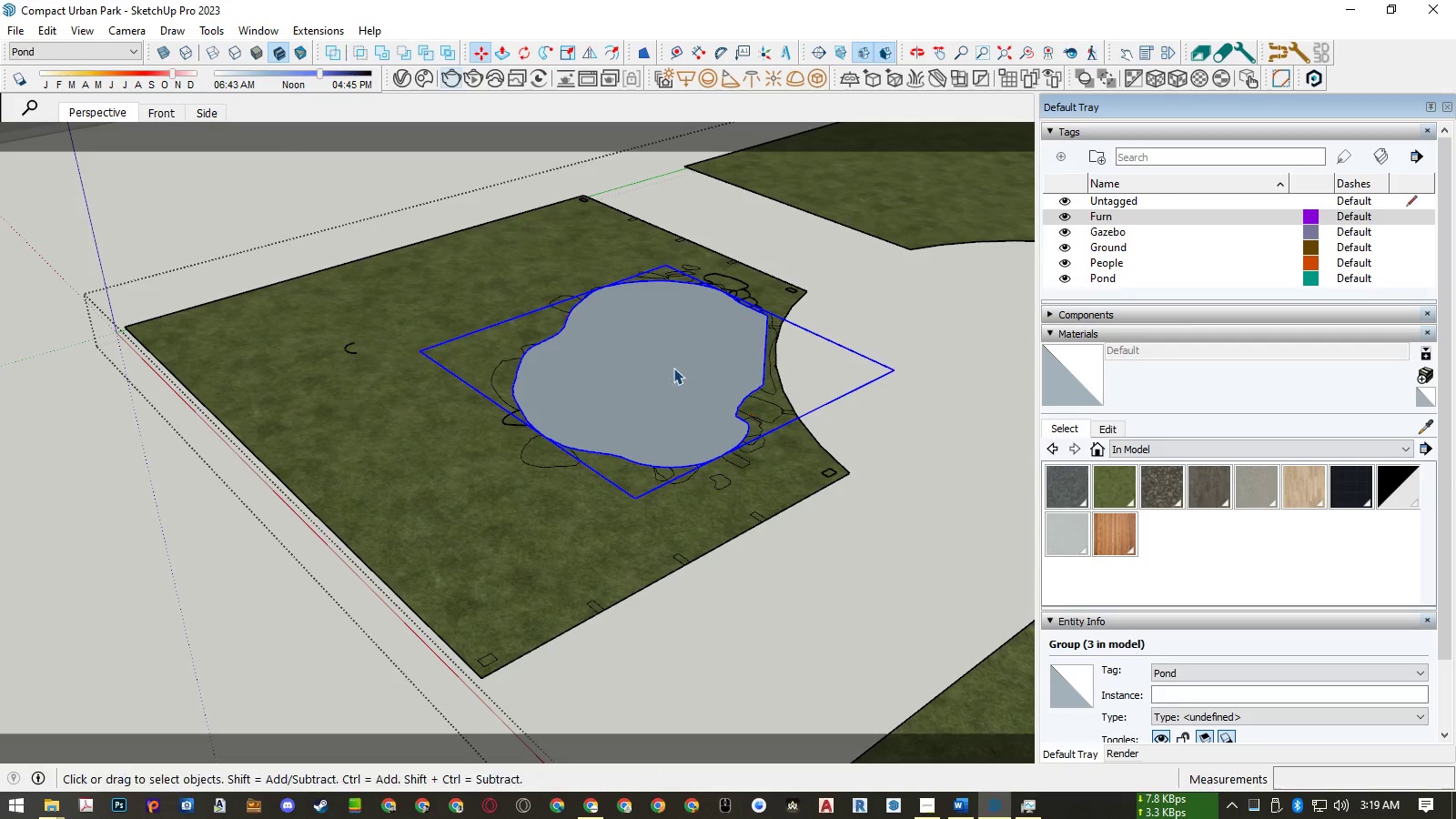 
key(Space)
 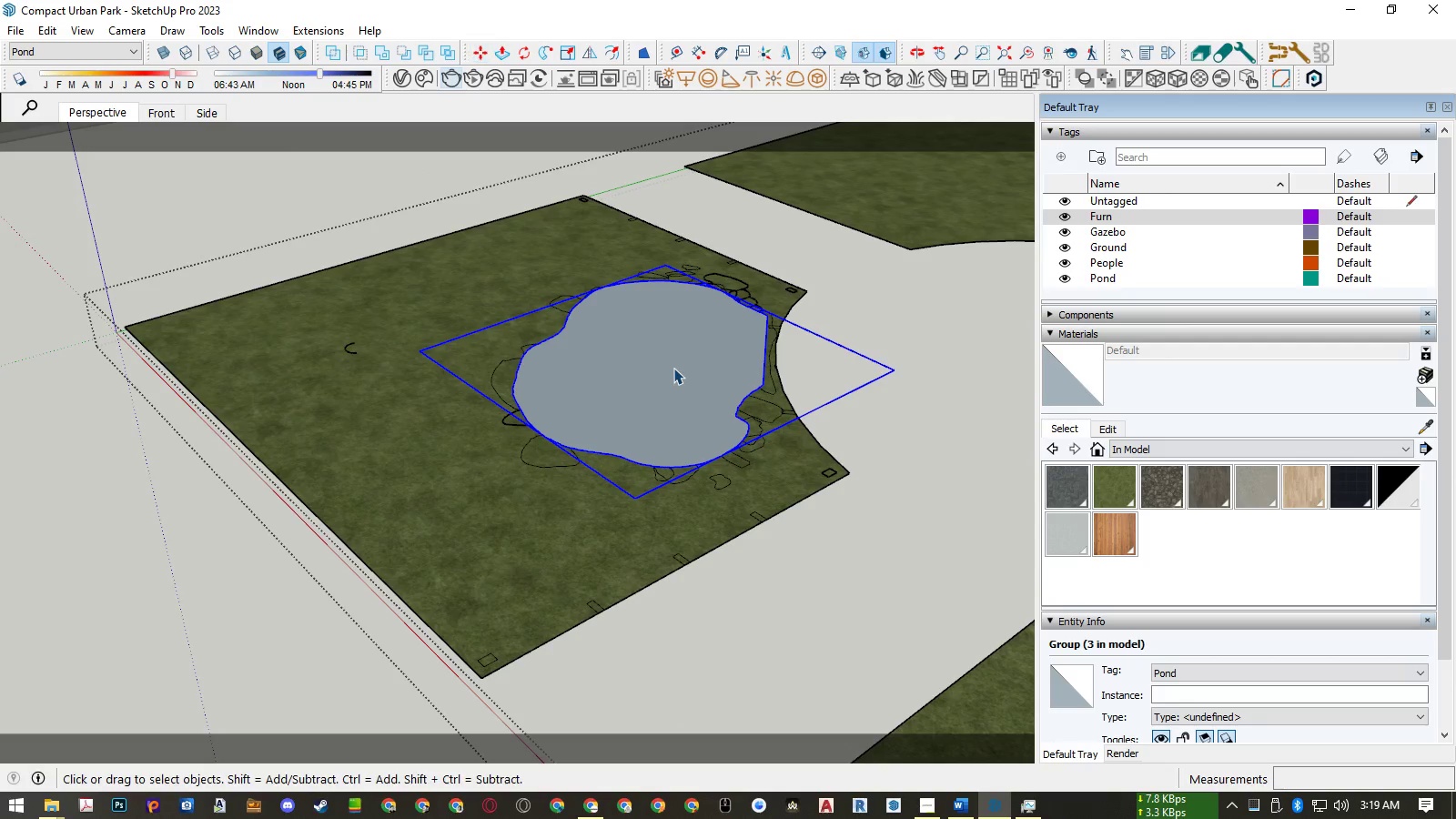 
key(Escape)
 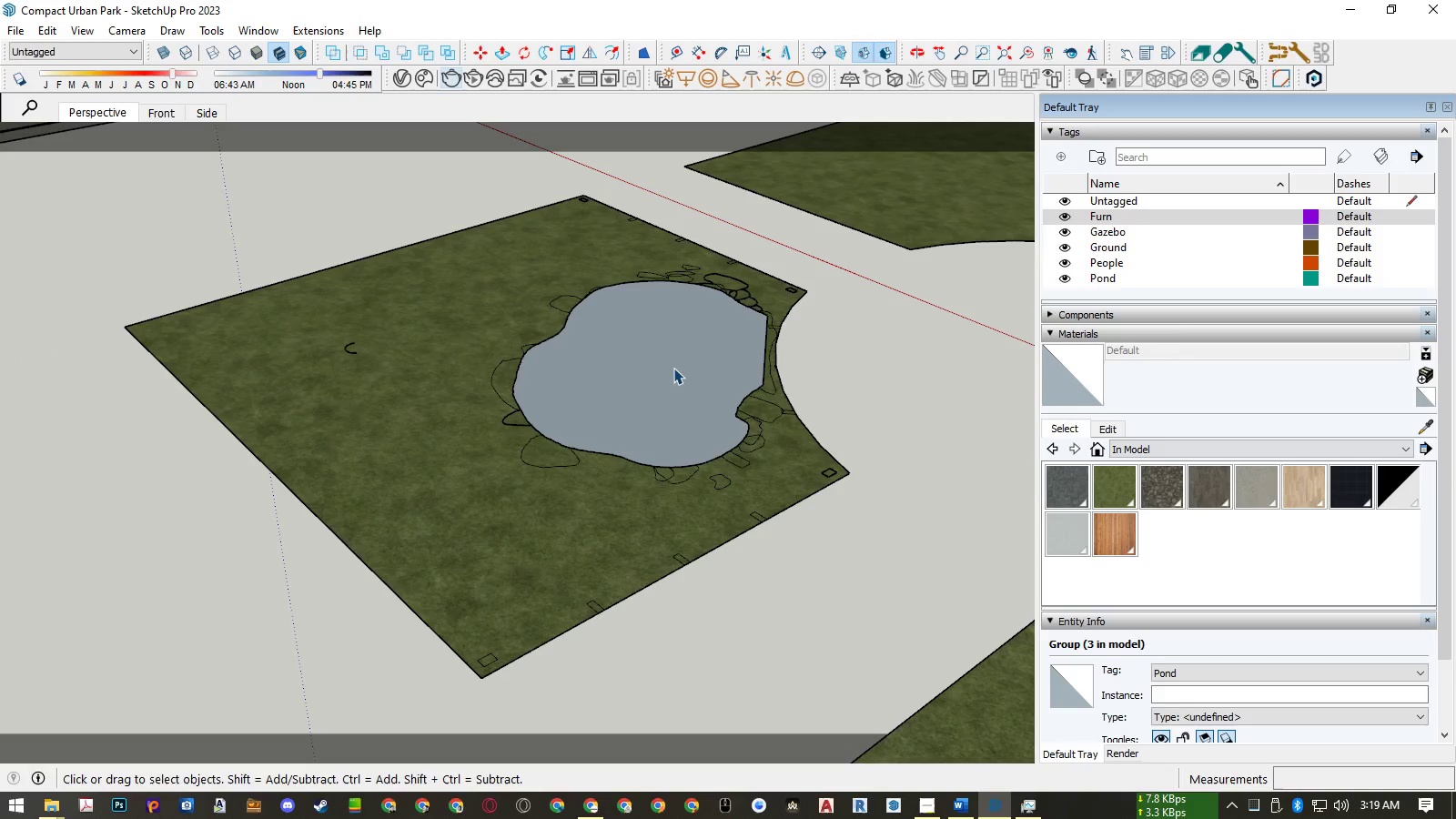 
left_click([673, 368])
 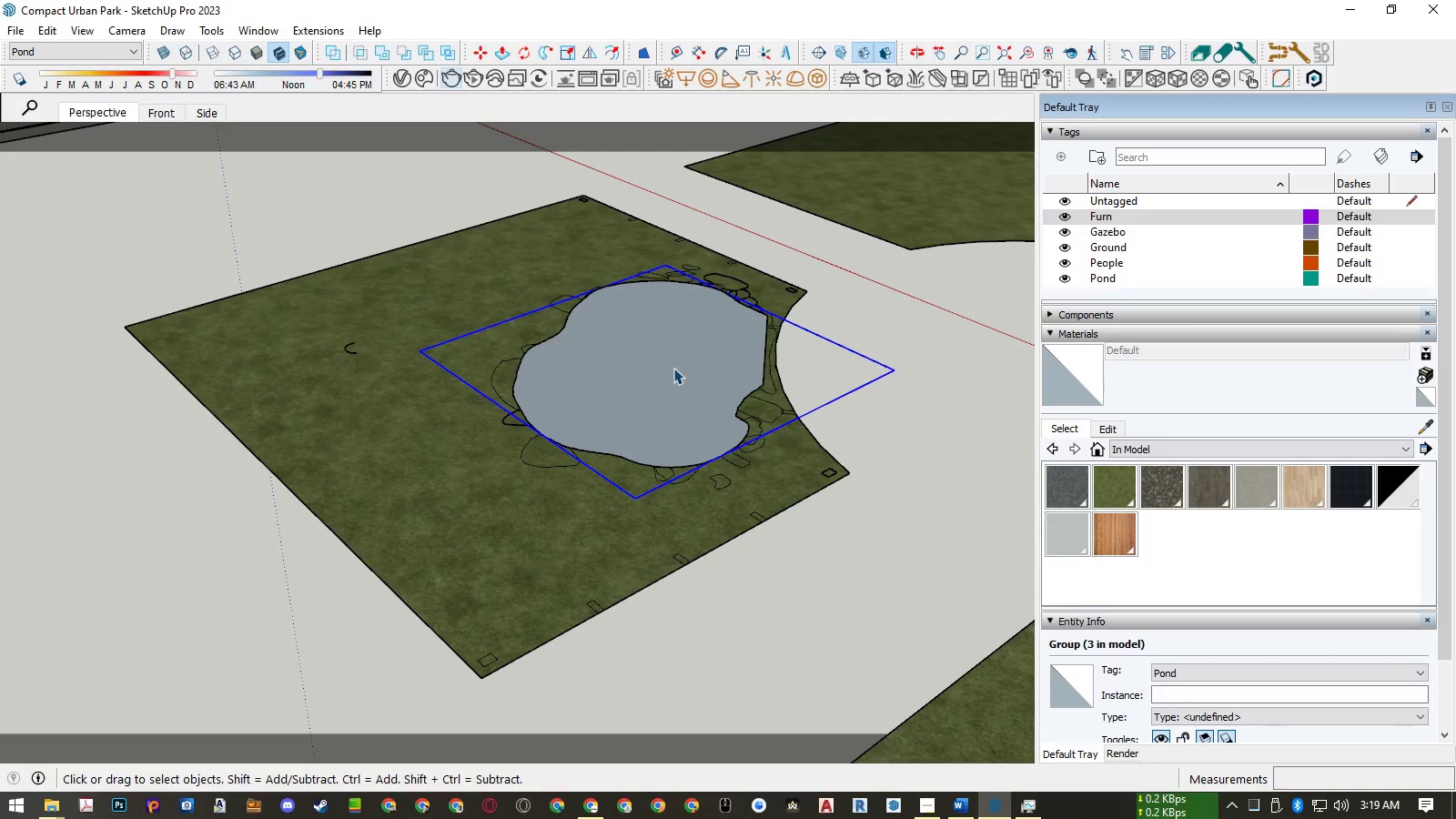 
key(Delete)
 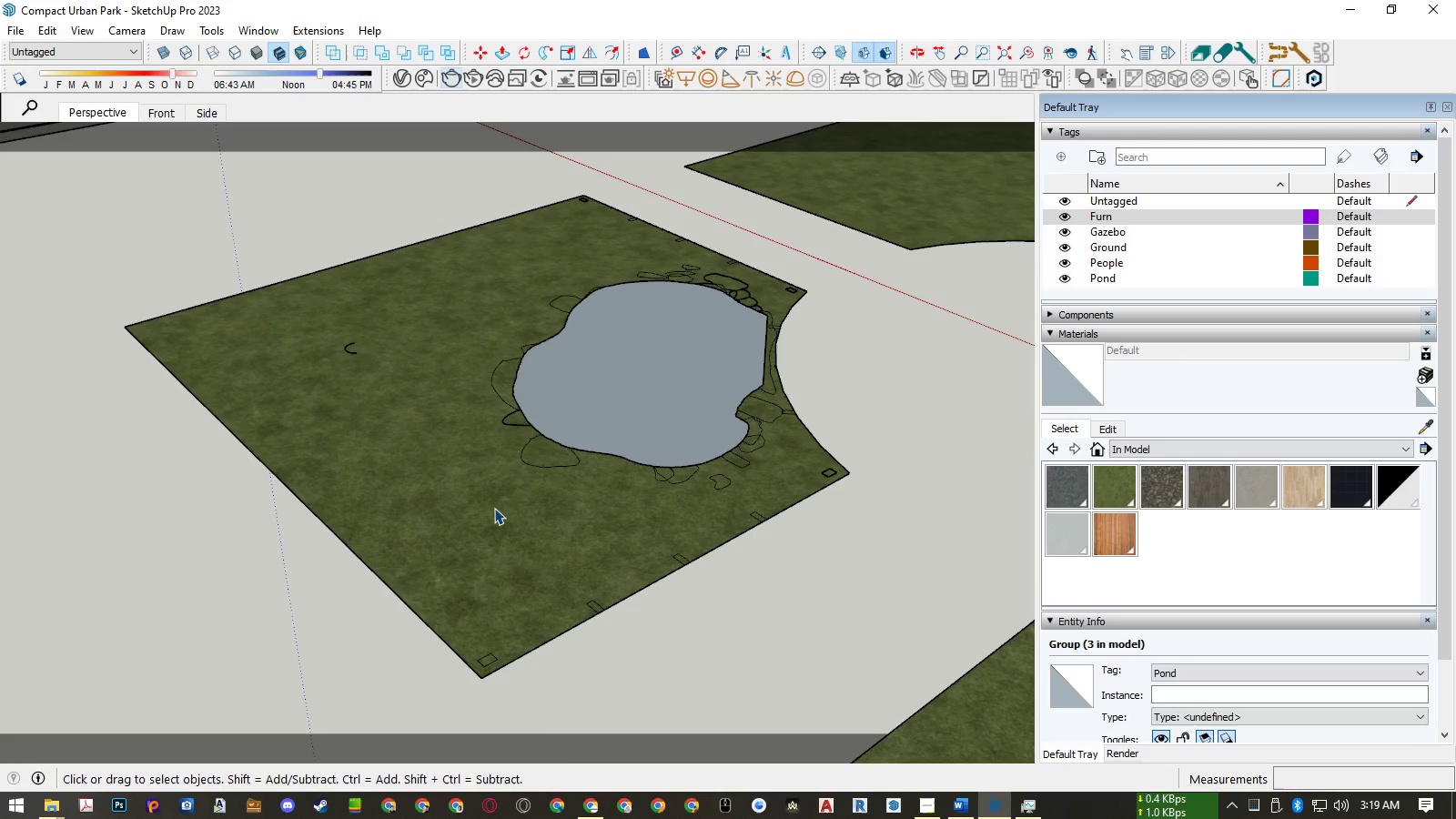 
left_click([494, 508])
 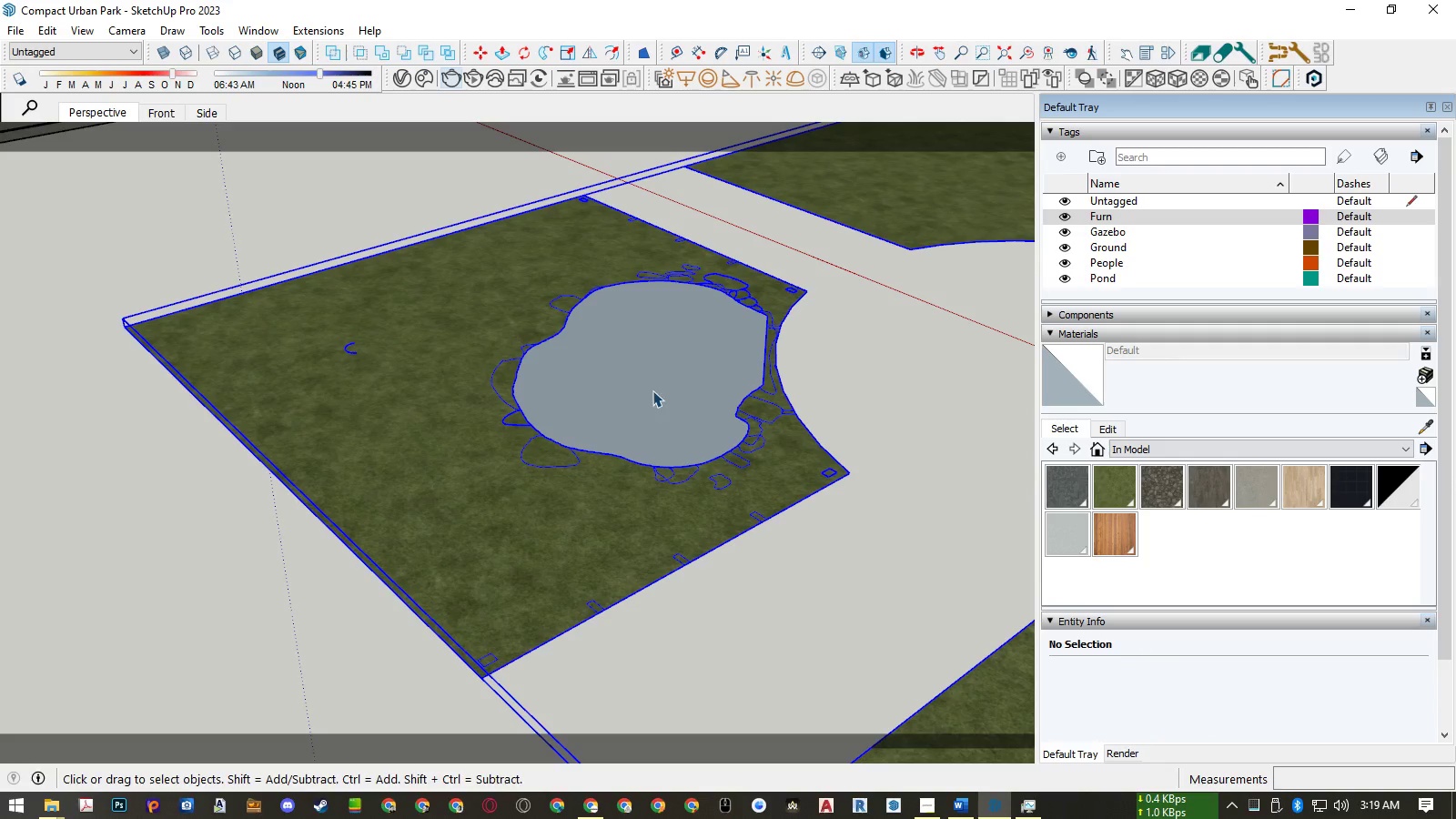 
double_click([652, 390])
 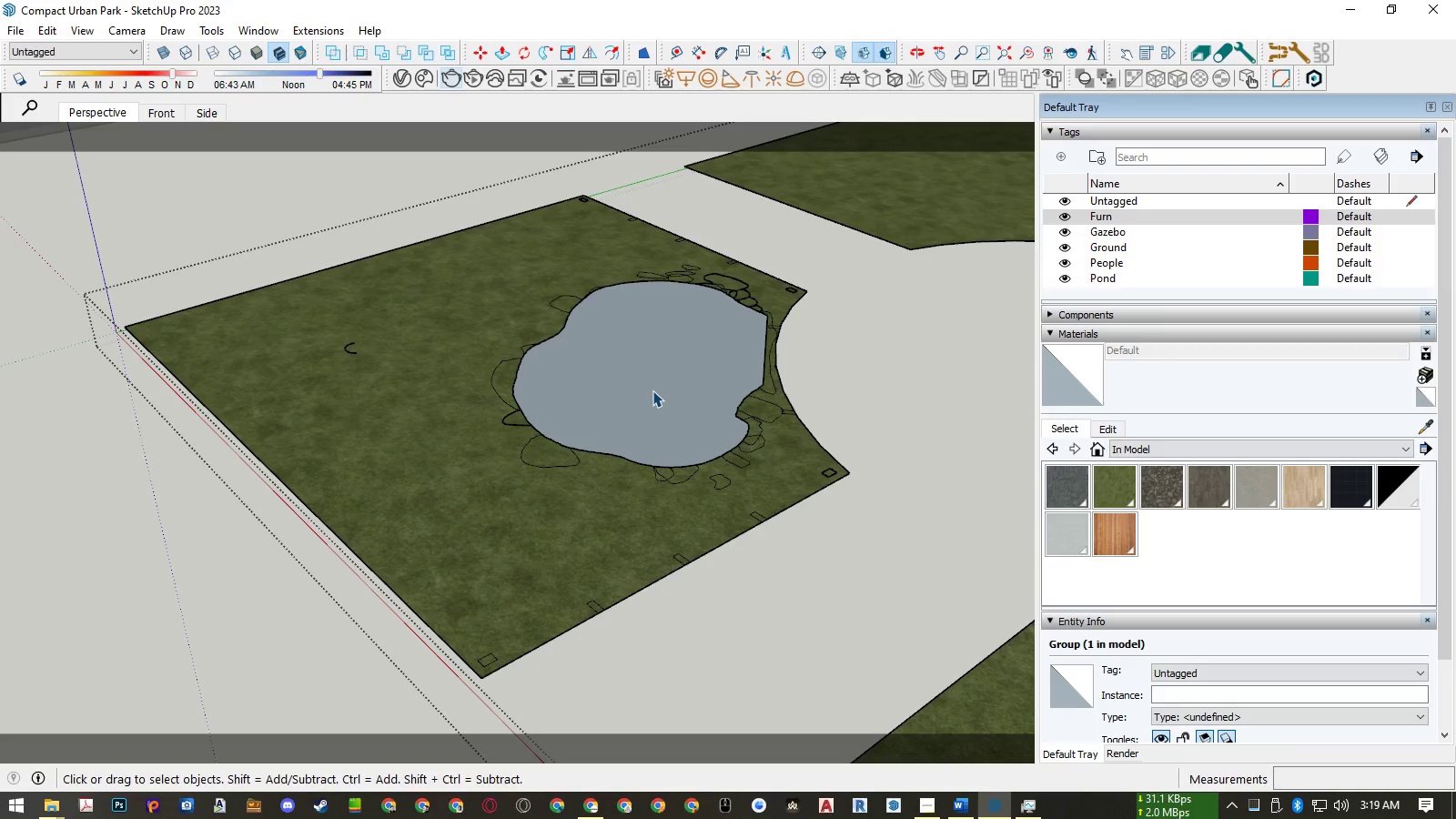 
triple_click([652, 390])
 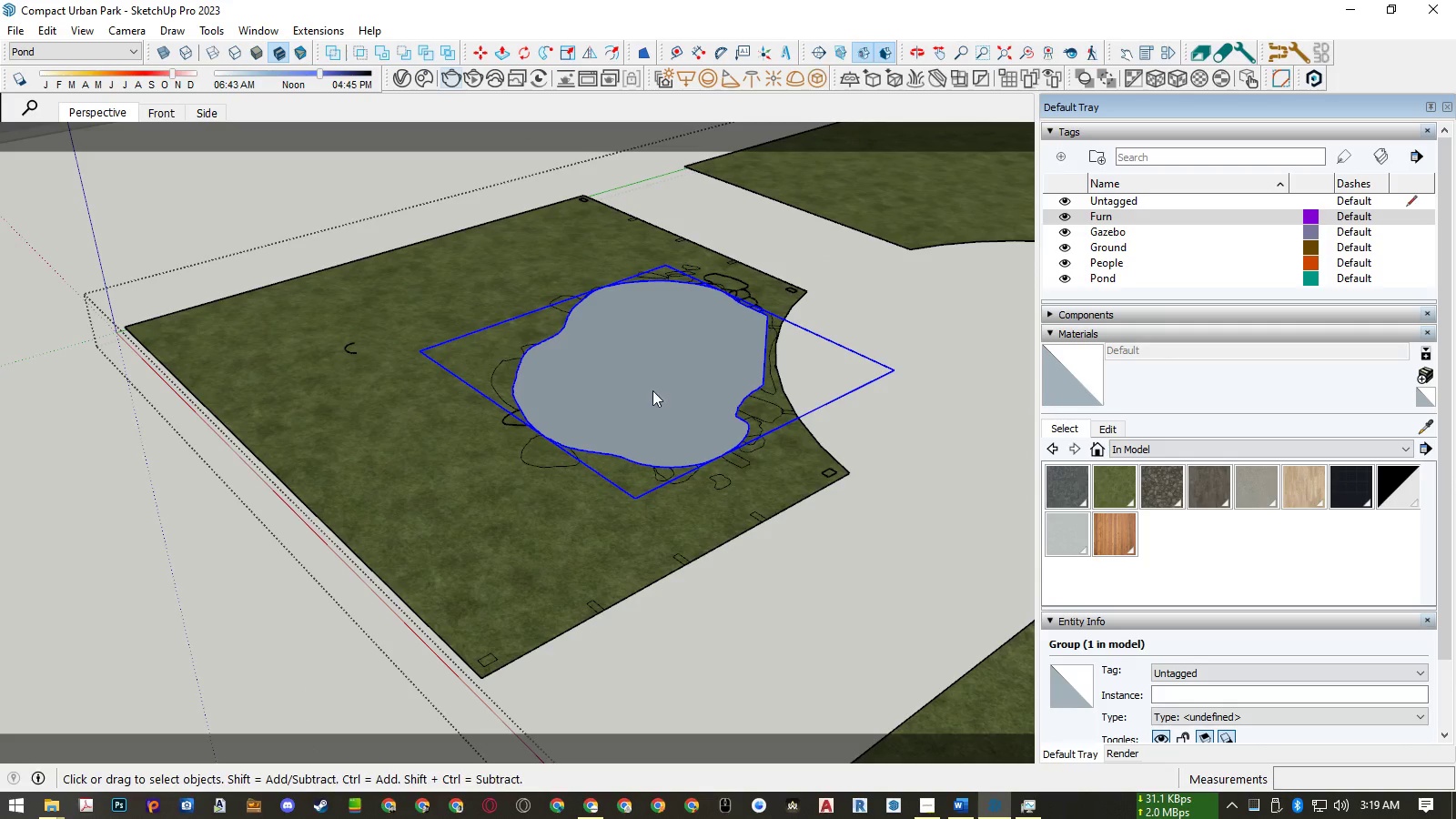 
right_click([652, 390])
 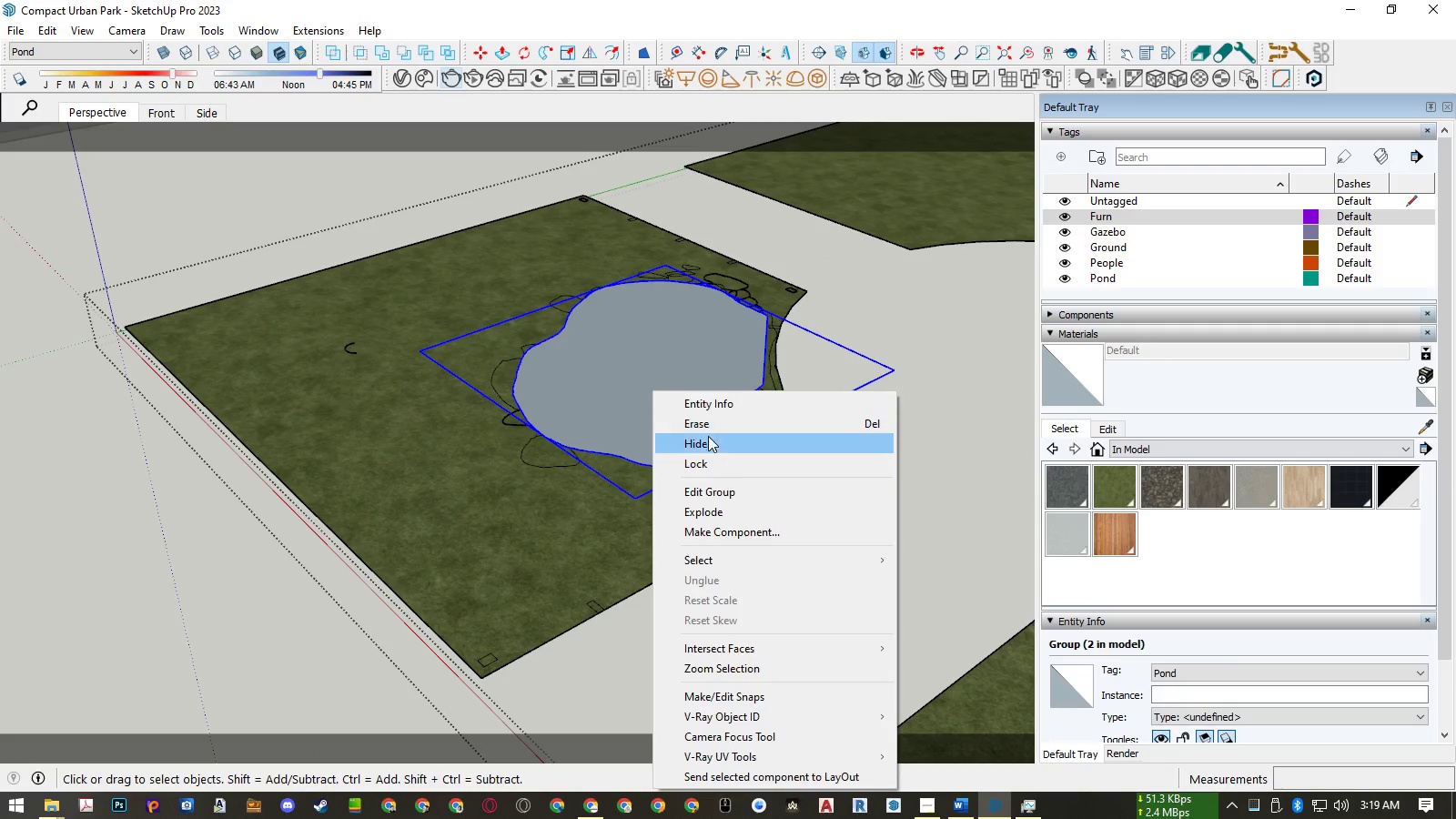 
left_click([708, 445])
 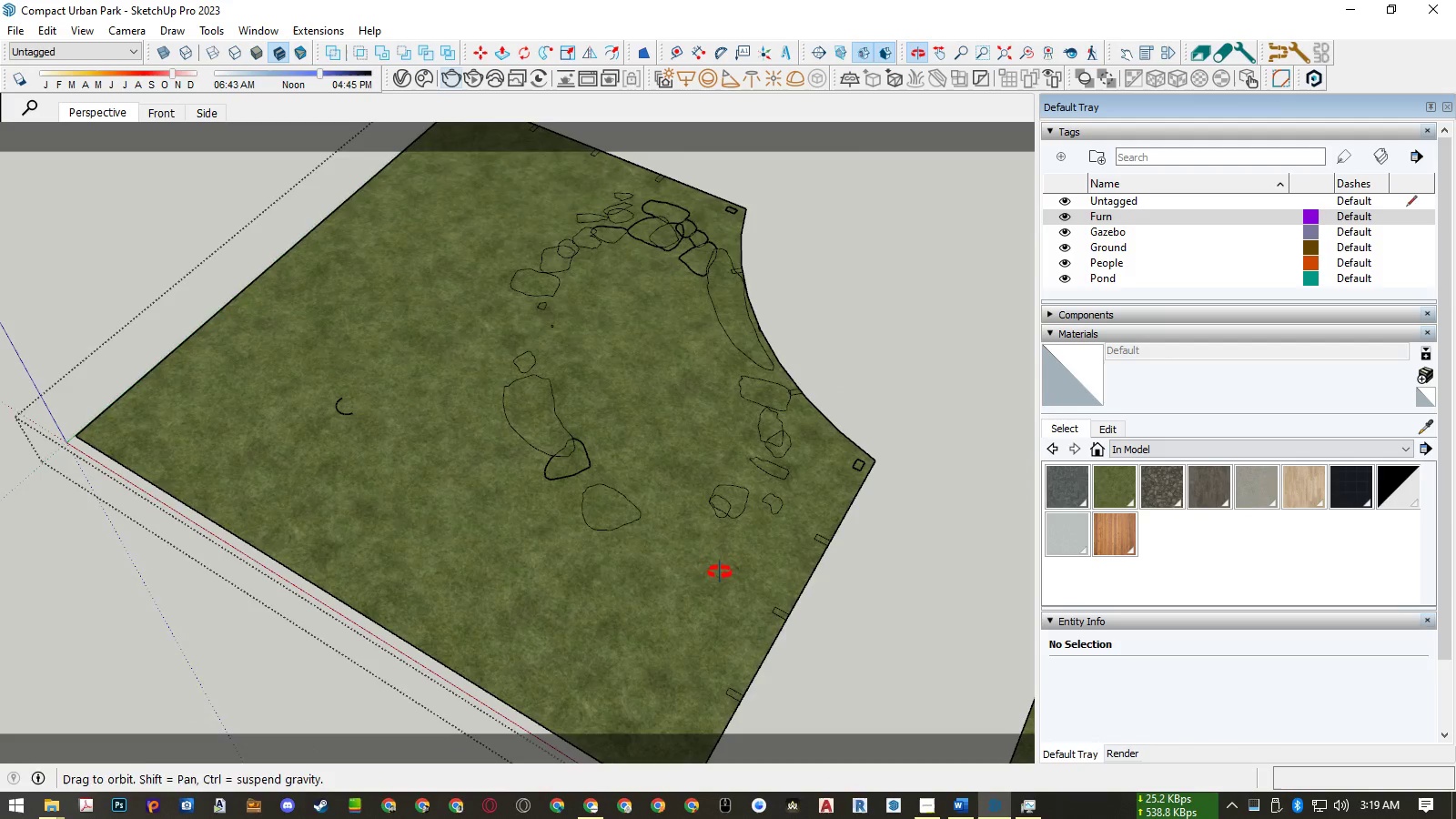 
scroll: coordinate [713, 572], scroll_direction: down, amount: 4.0
 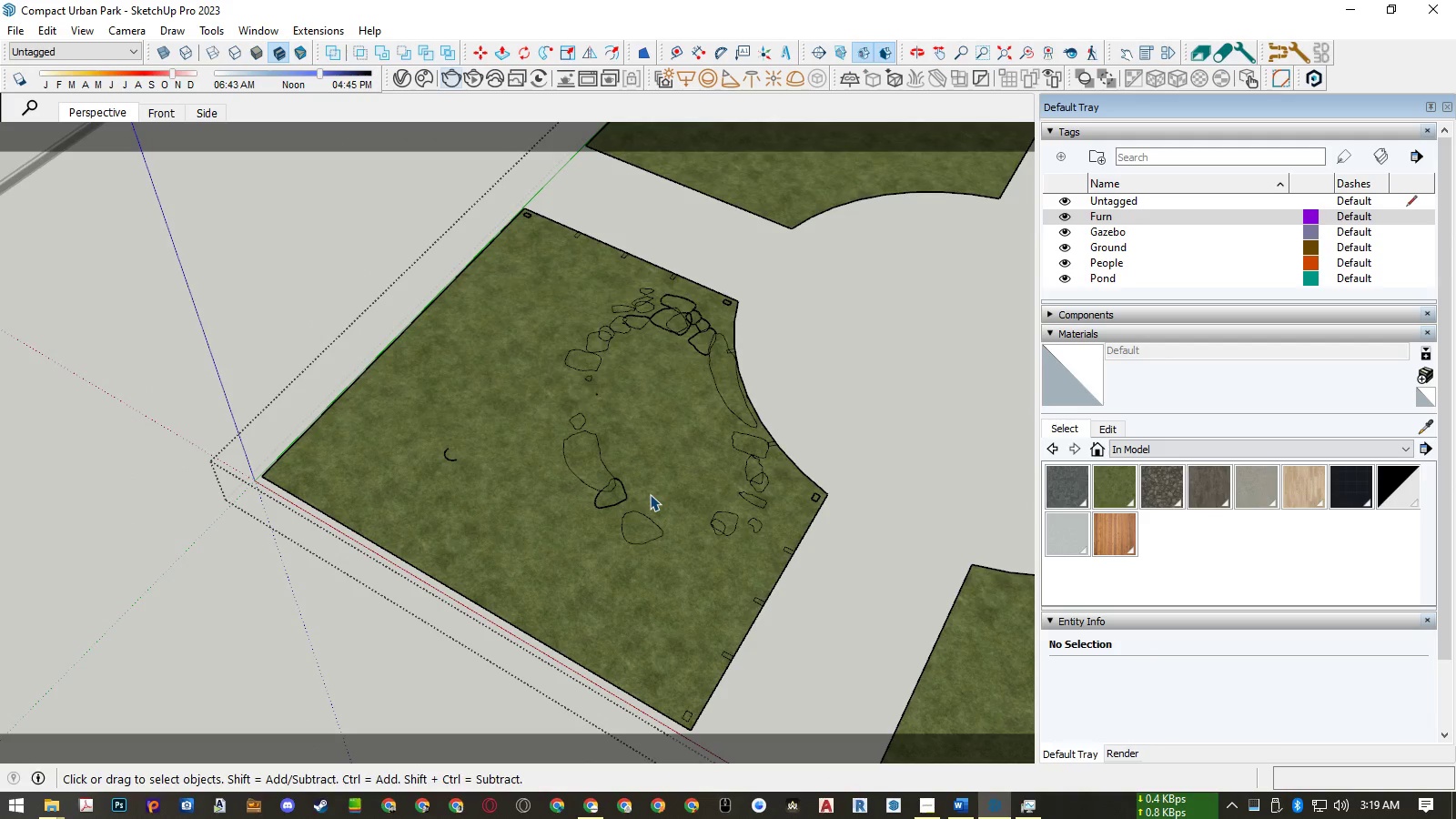 
double_click([650, 494])
 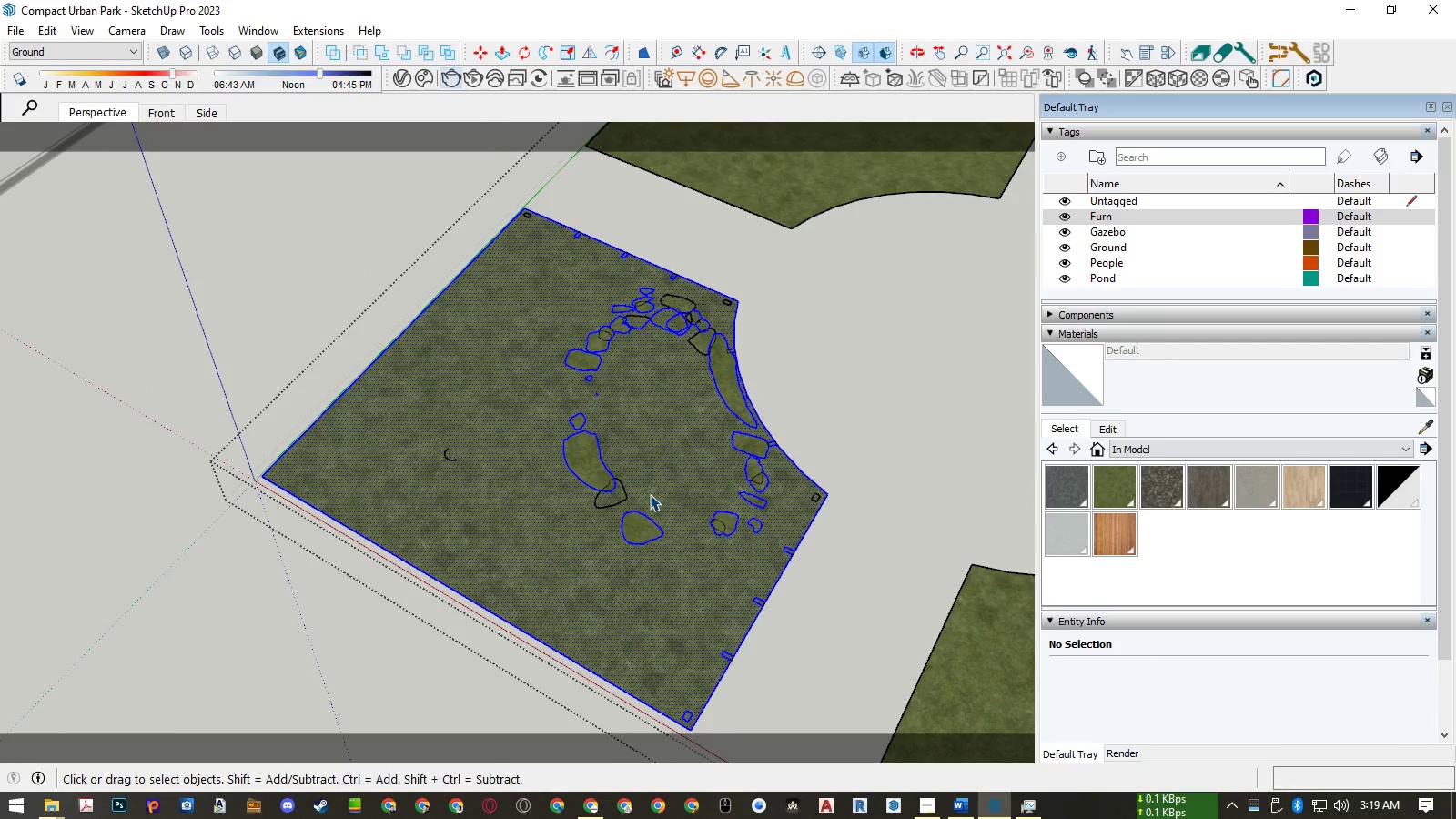 
scroll: coordinate [650, 493], scroll_direction: up, amount: 6.0
 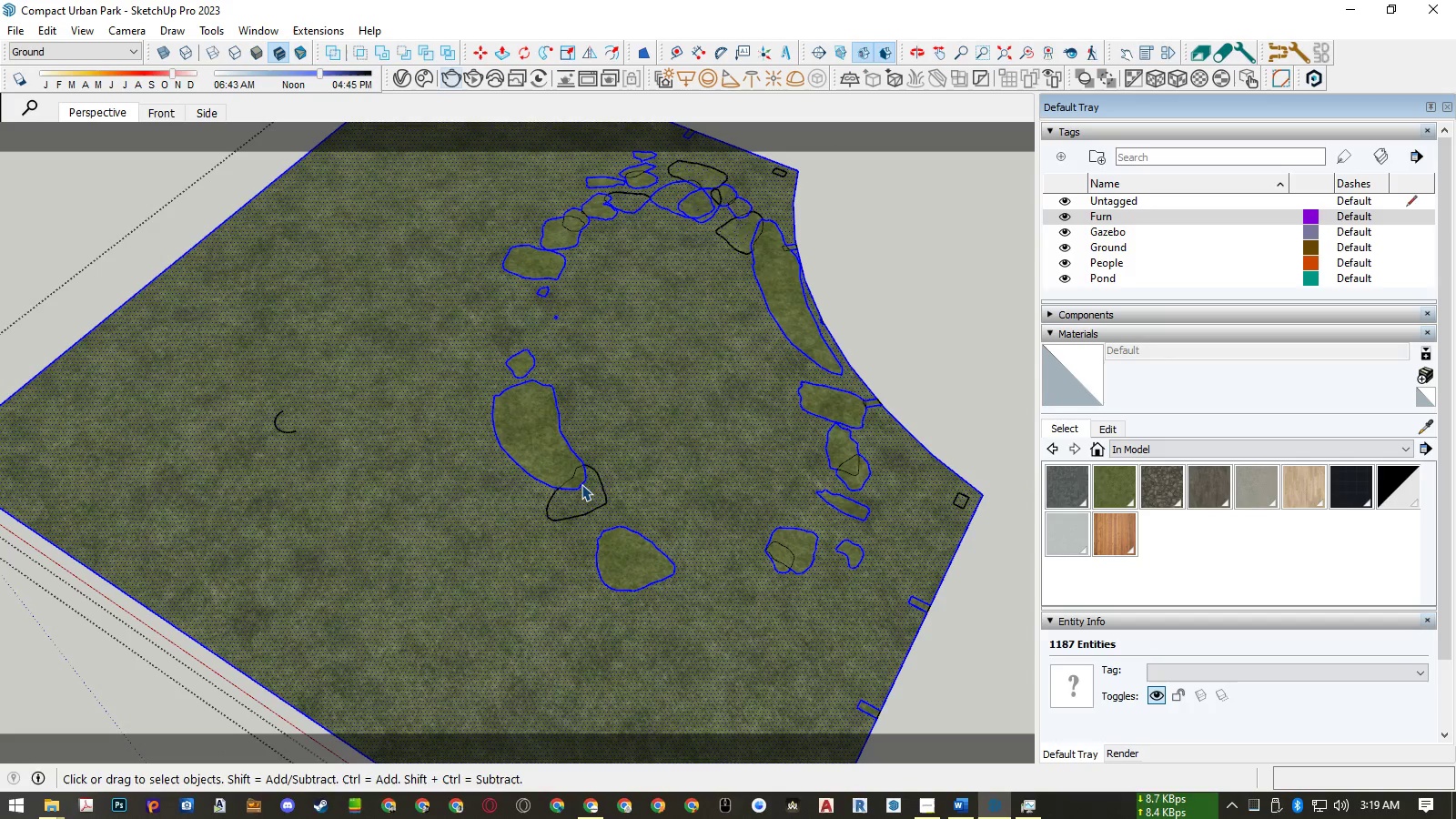 
key(E)
 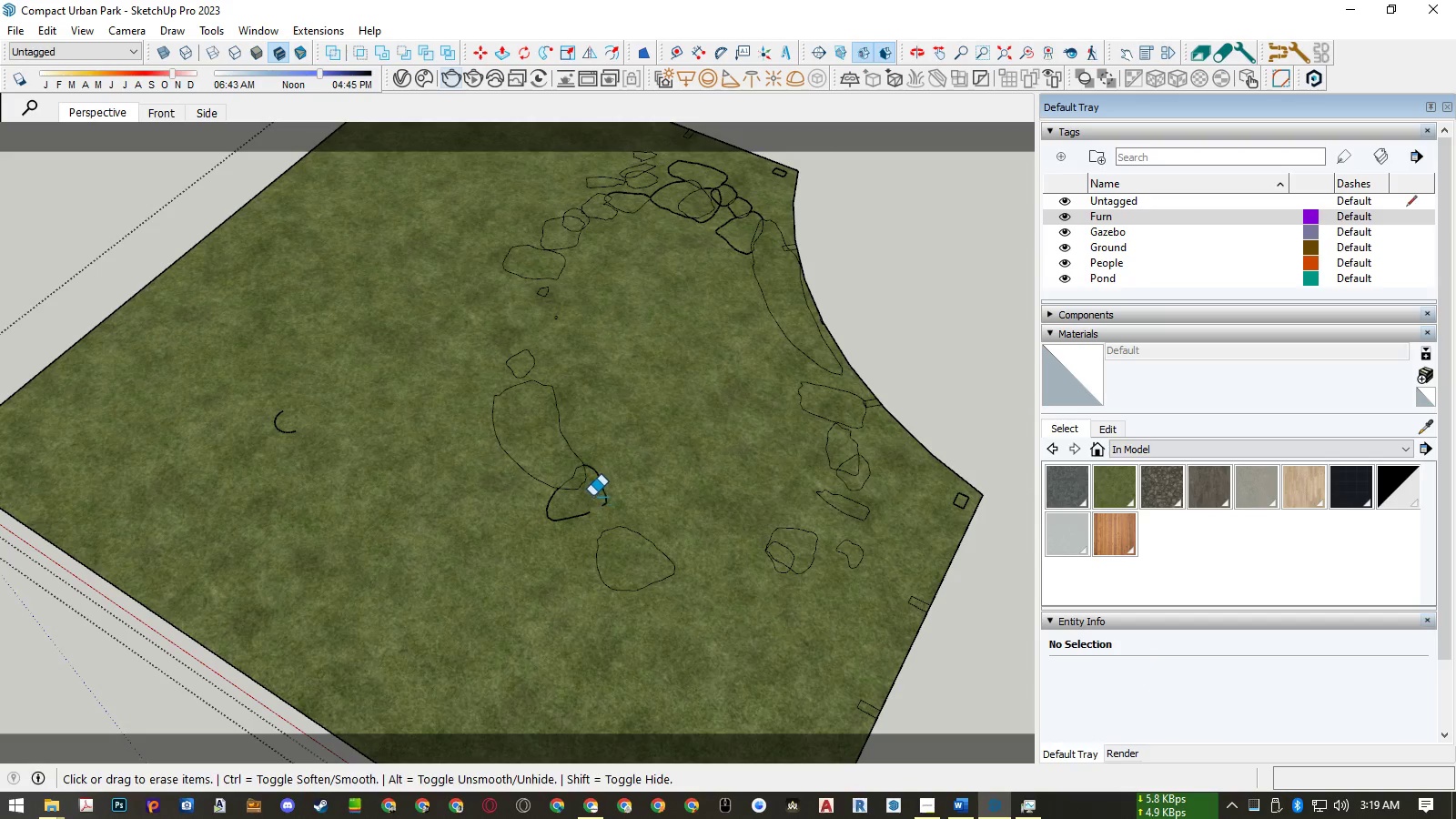 
key(Control+ControlLeft)
 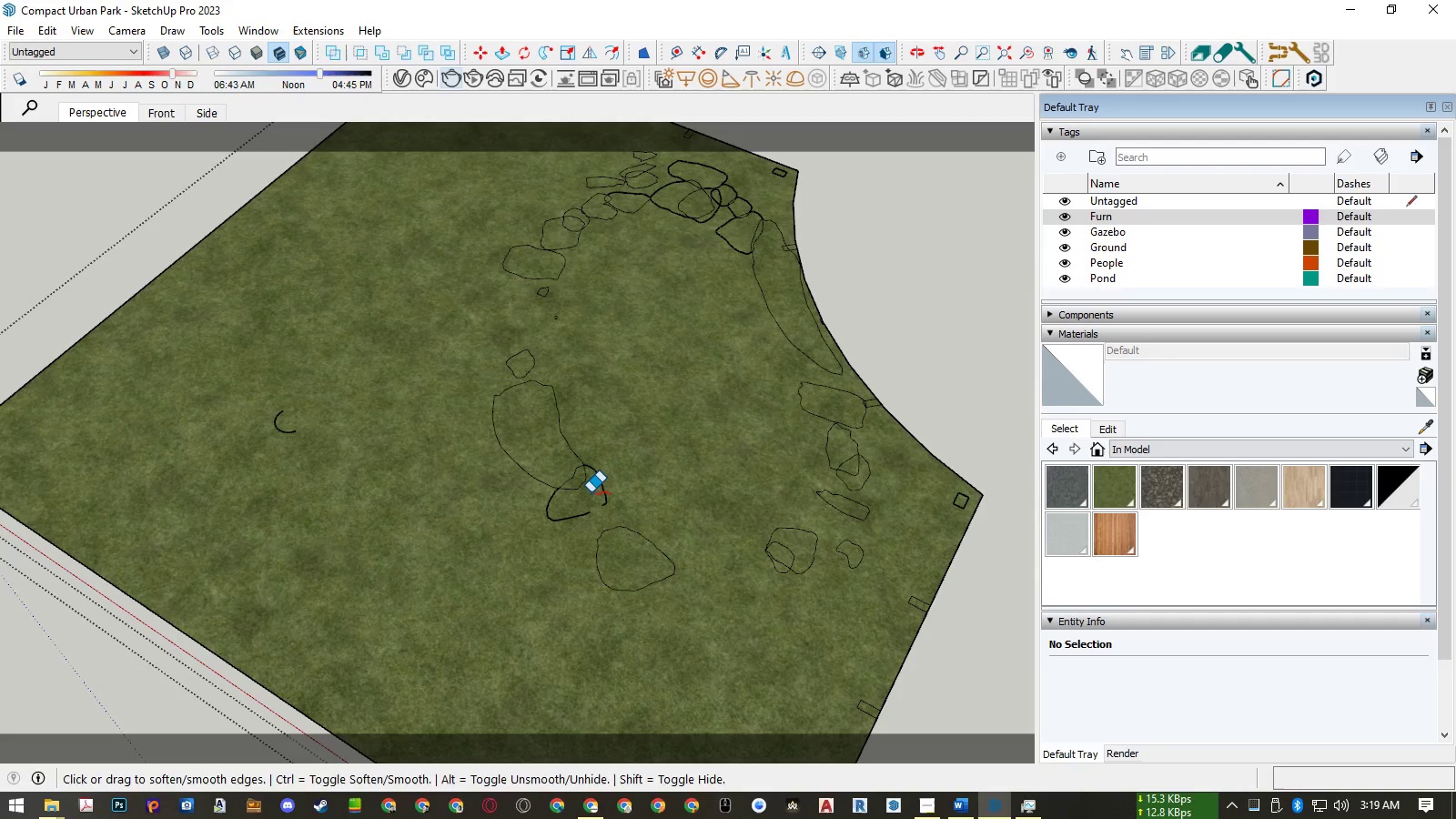 
key(Control+Z)
 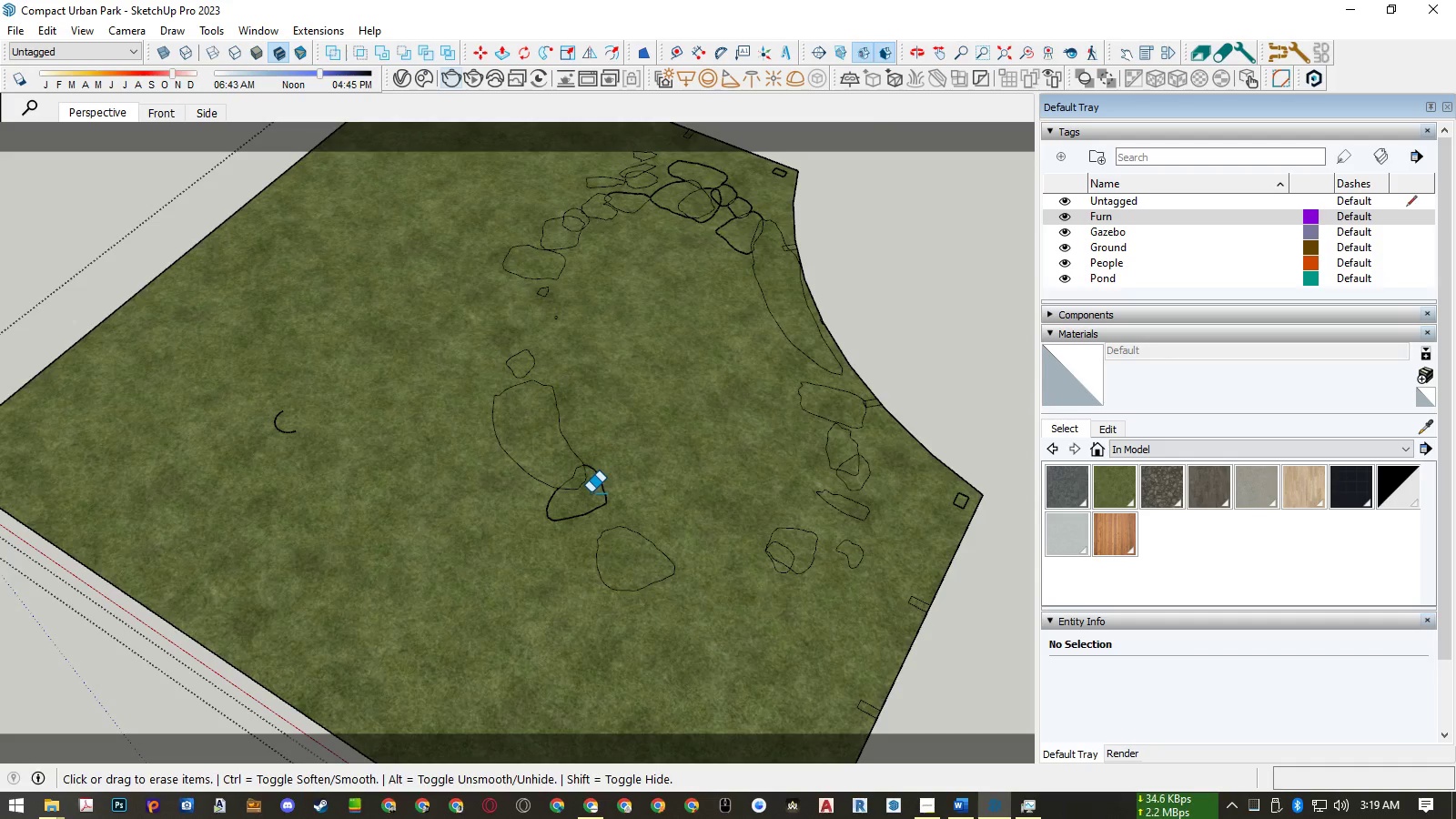 
scroll: coordinate [591, 492], scroll_direction: down, amount: 5.0
 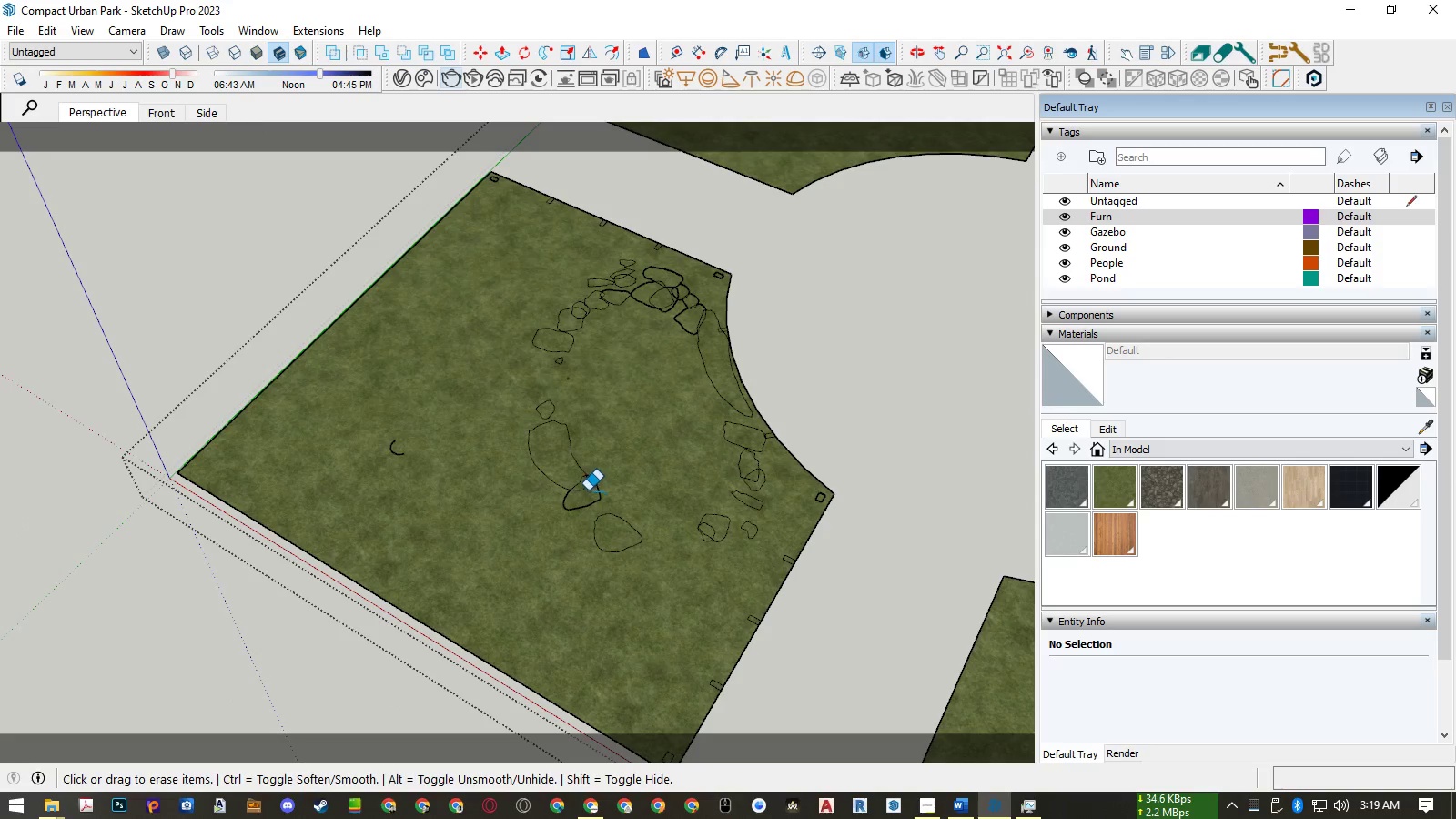 
key(Space)
 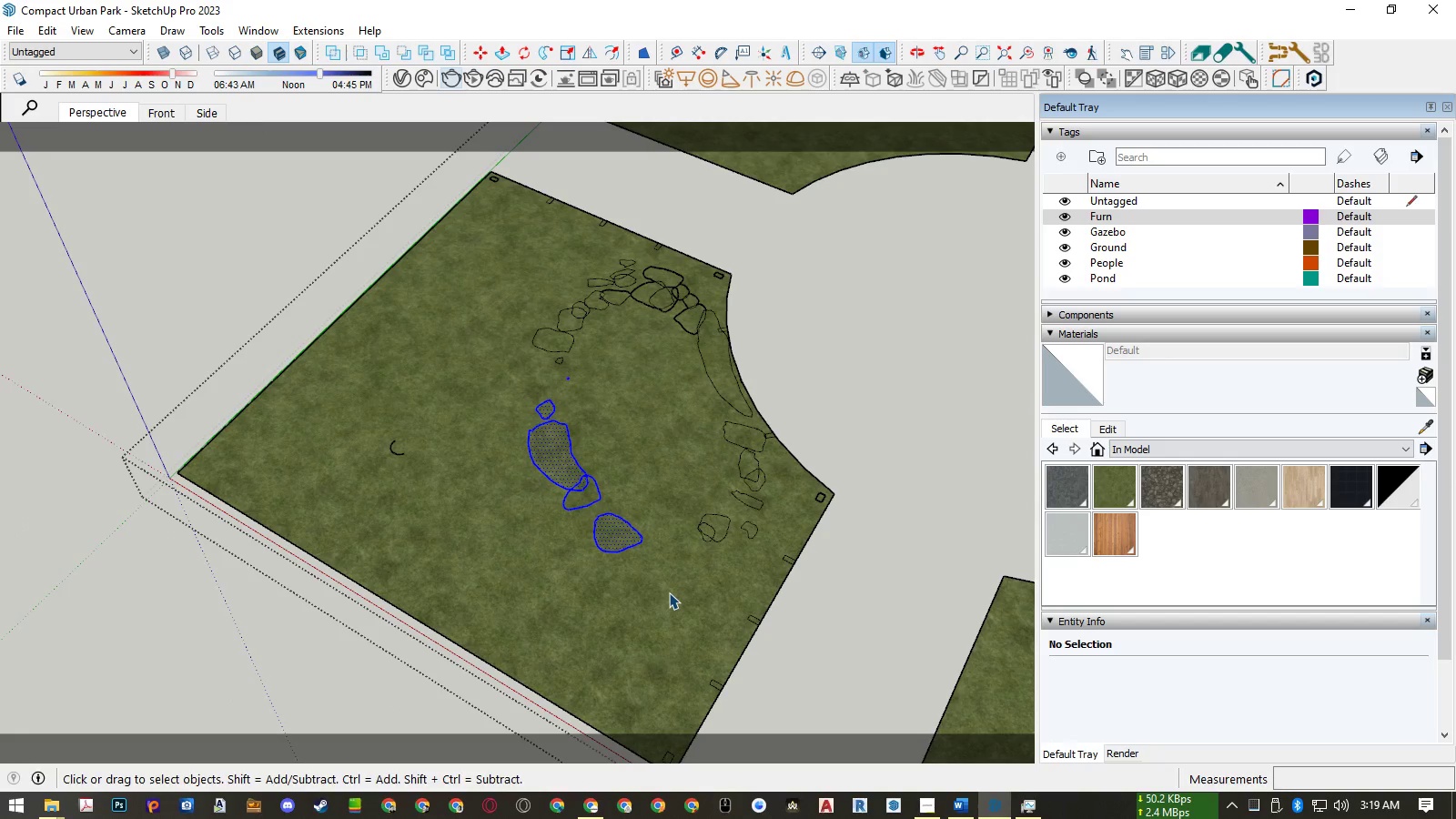 
key(Delete)
 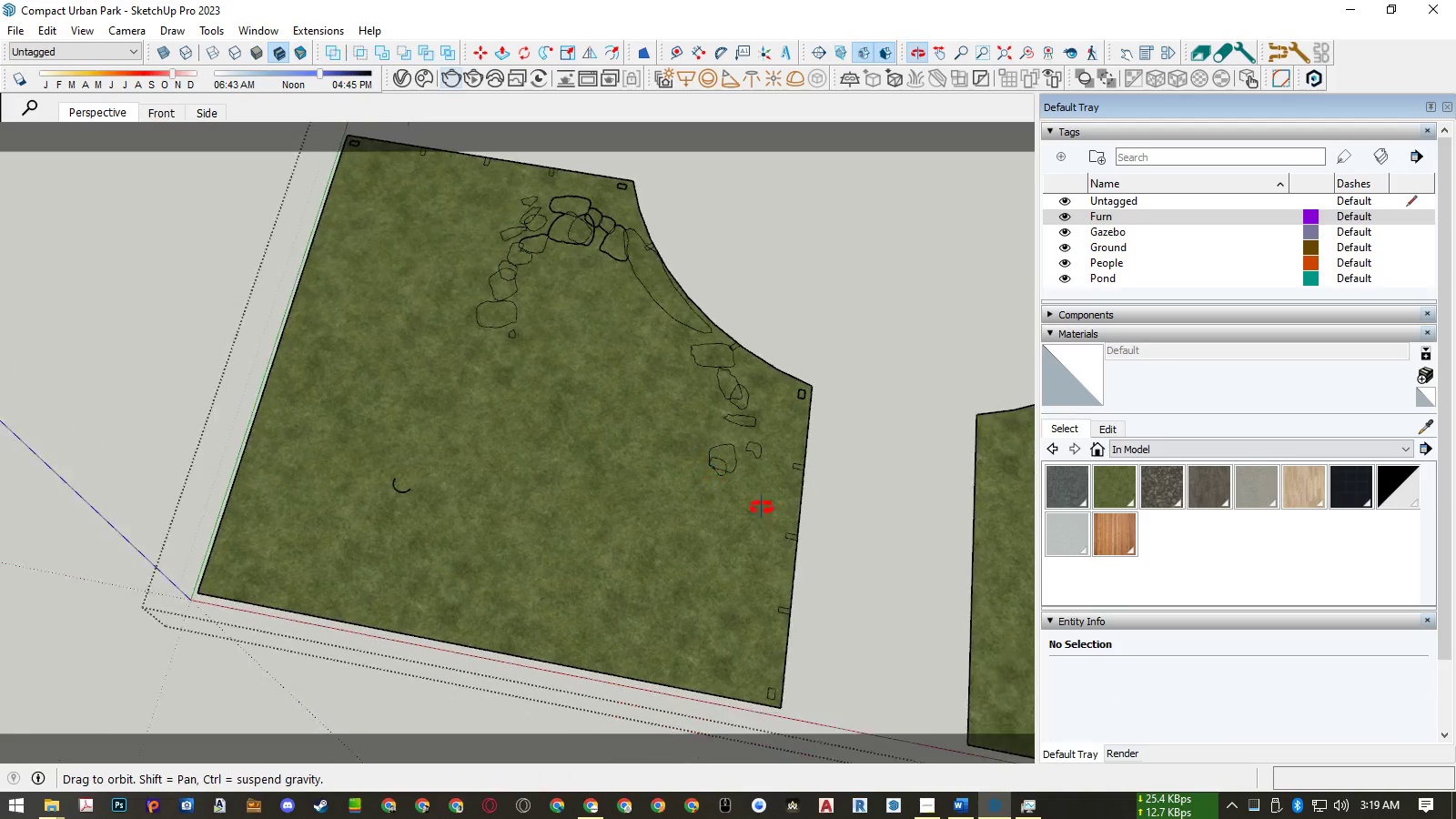 
scroll: coordinate [679, 556], scroll_direction: down, amount: 6.0
 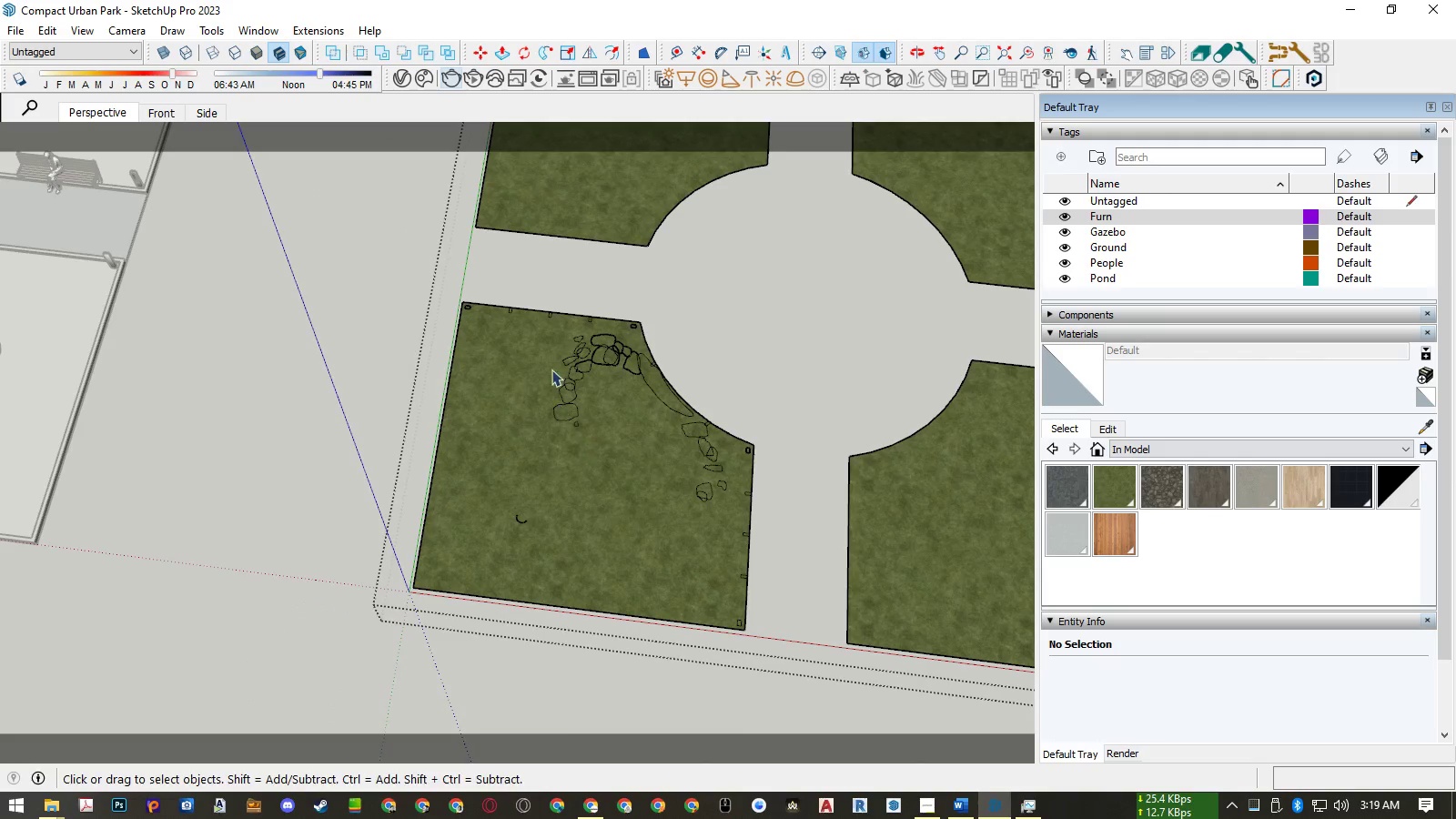 
scroll: coordinate [560, 336], scroll_direction: up, amount: 8.0
 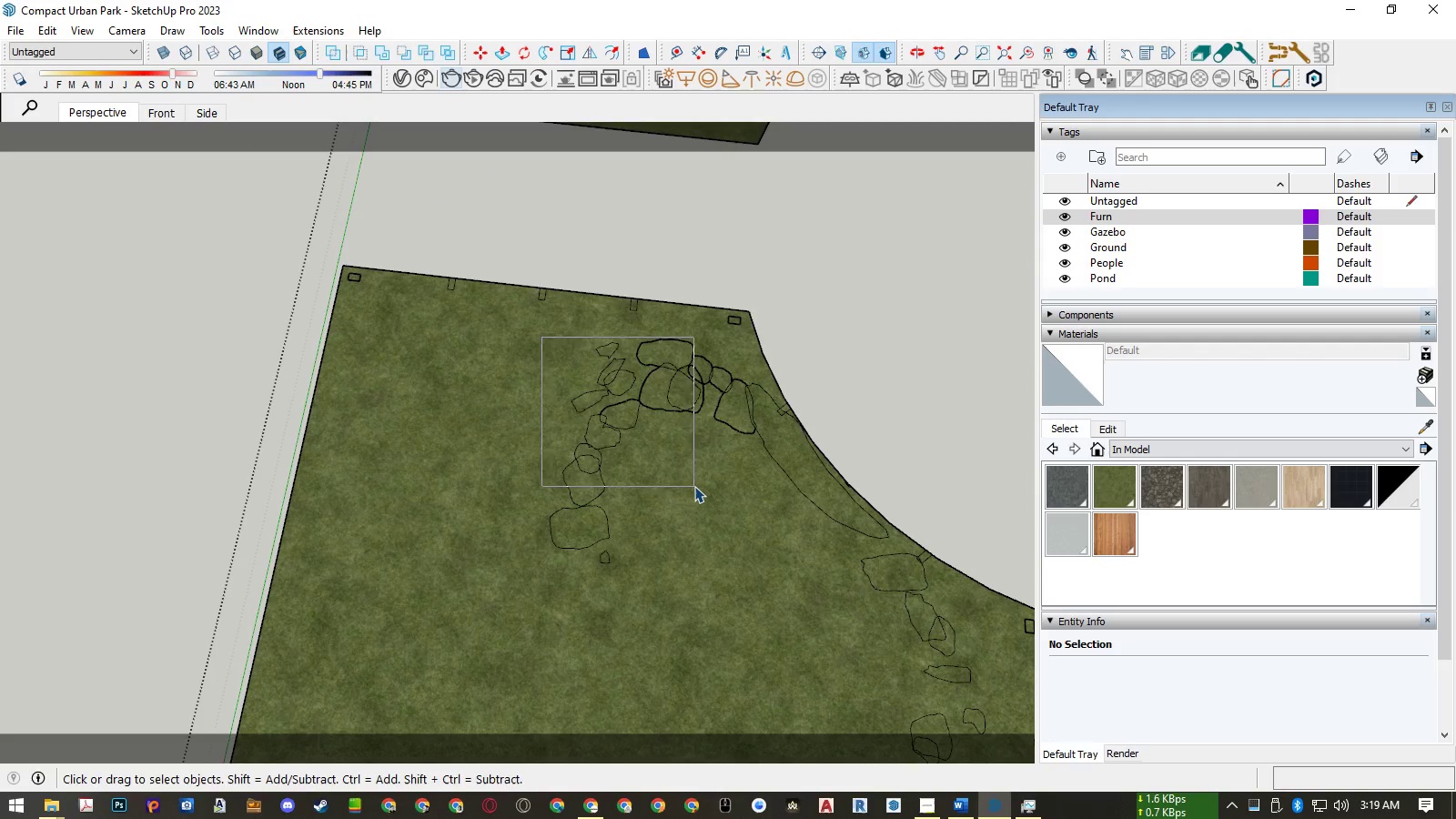 
key(Delete)
 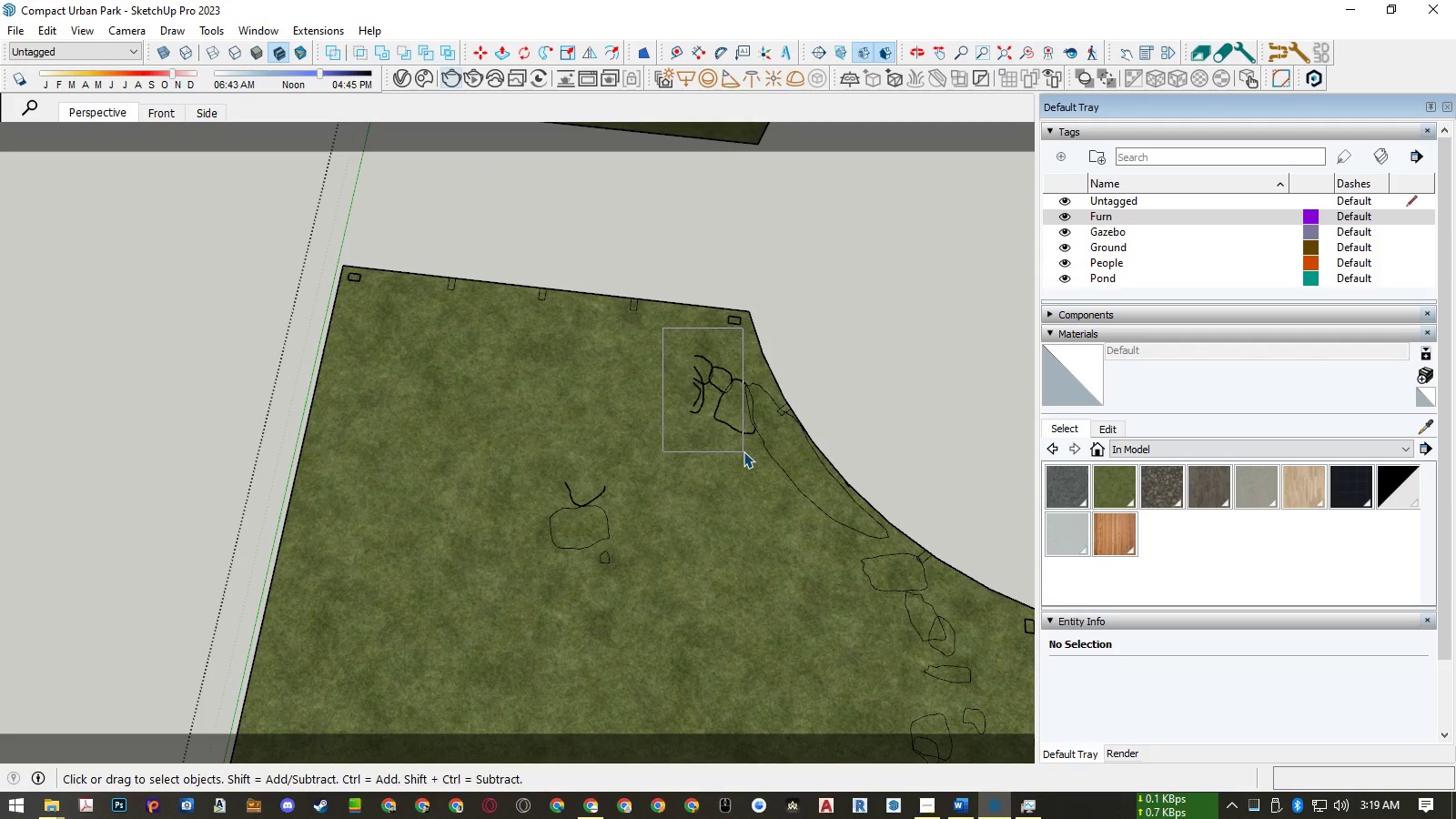 
key(Delete)
 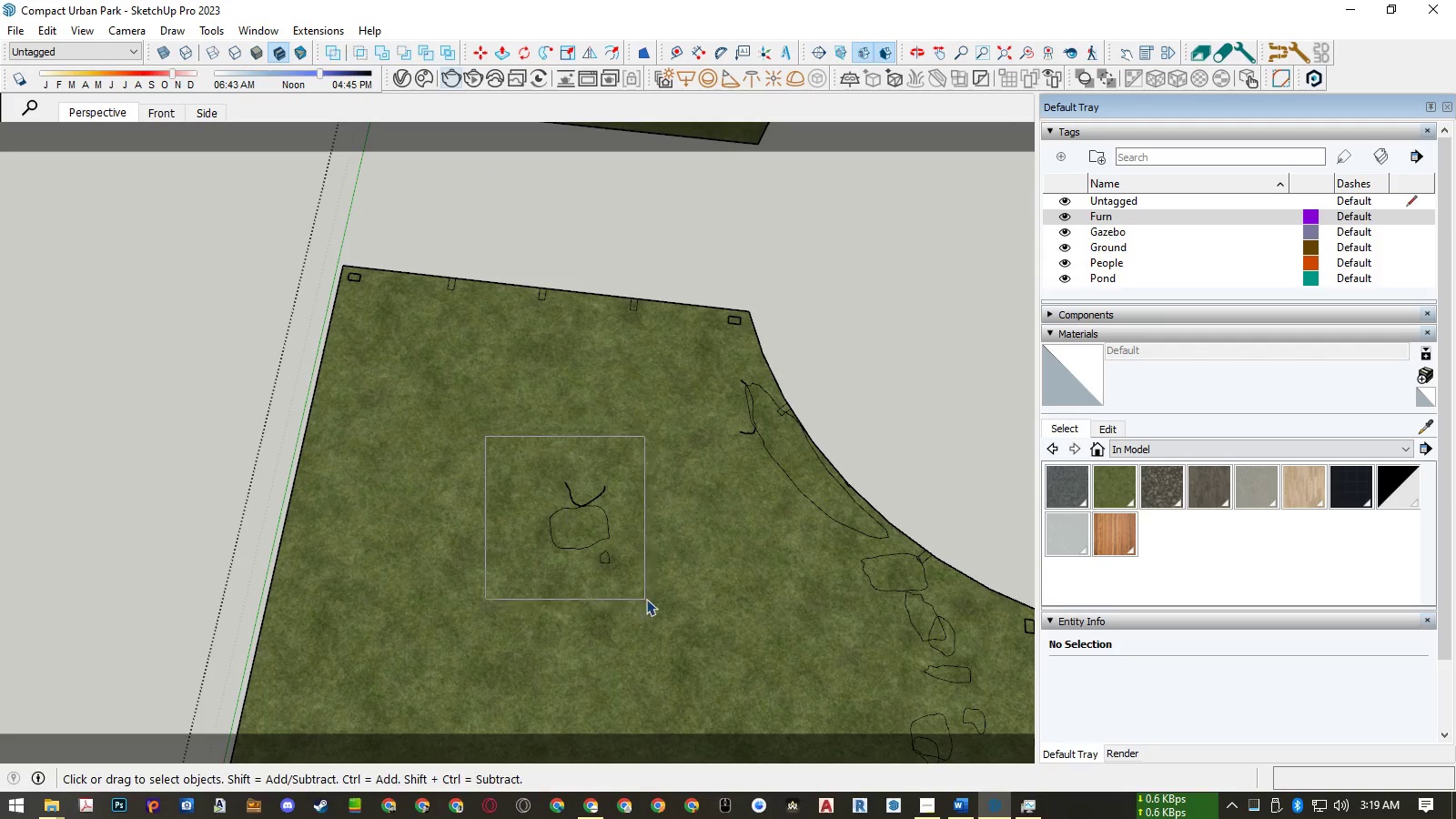 
key(Delete)
 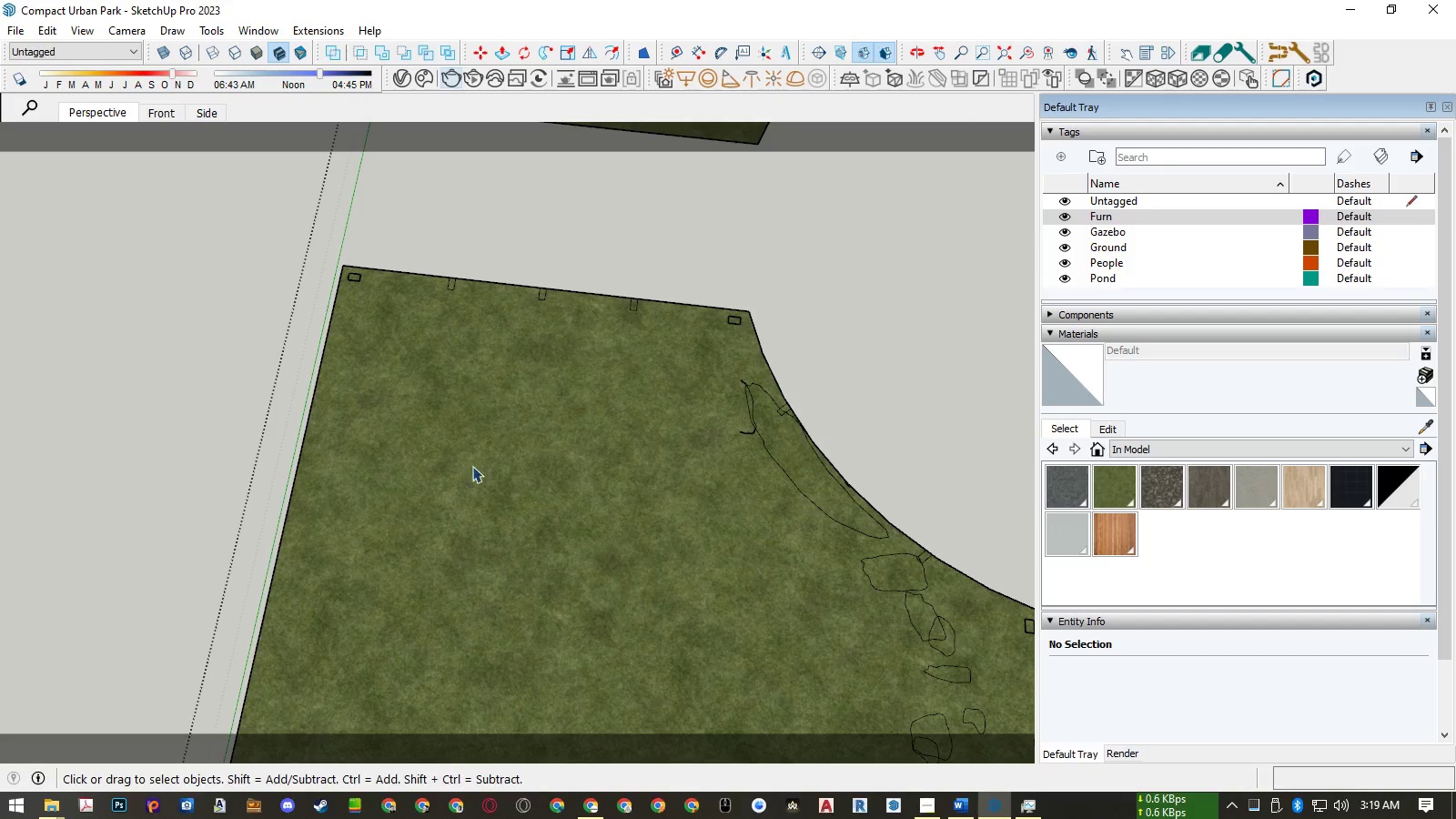 
scroll: coordinate [685, 453], scroll_direction: up, amount: 1.0
 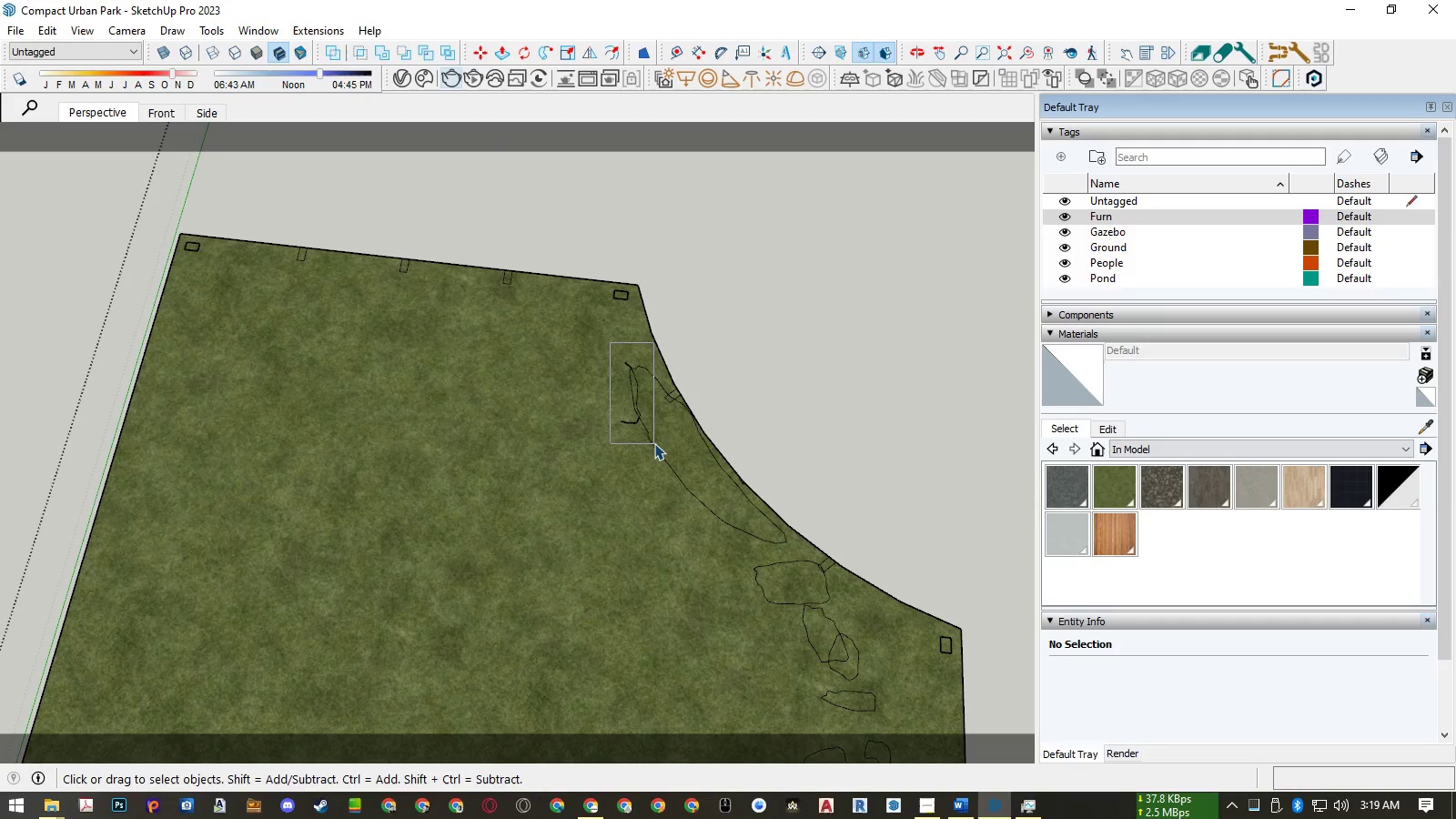 
key(Delete)
 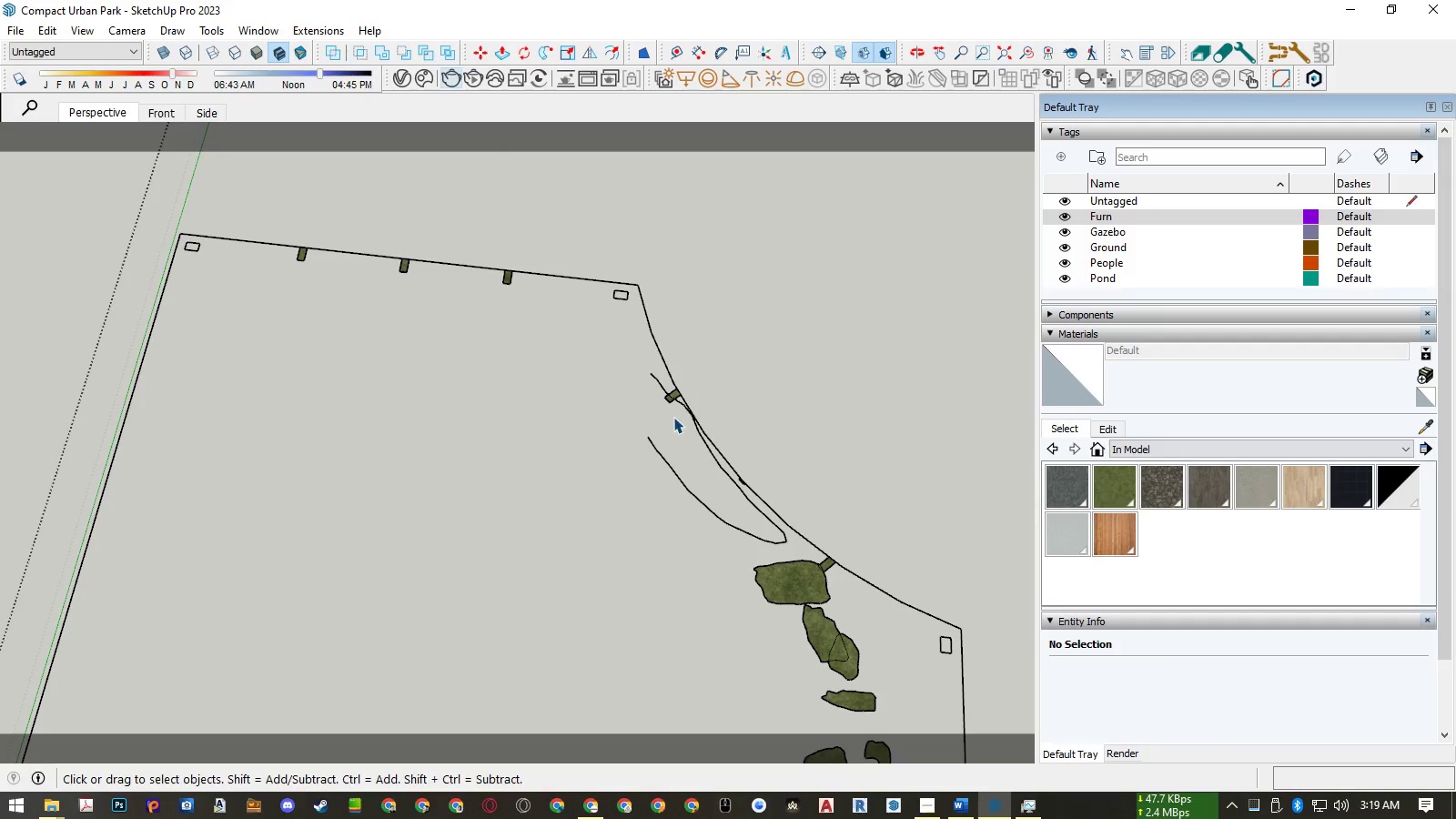 
key(Control+ControlLeft)
 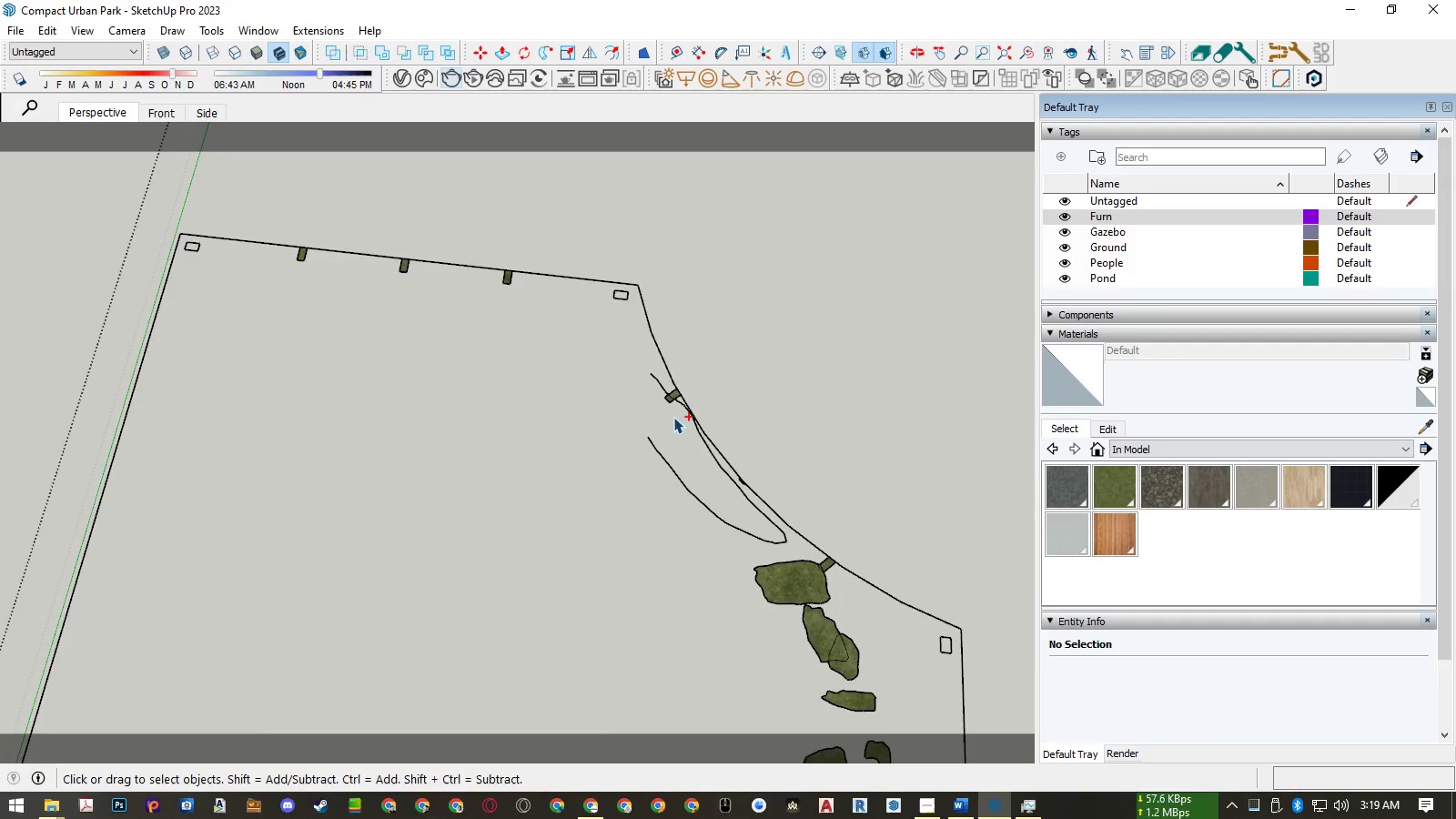 
key(Control+Z)
 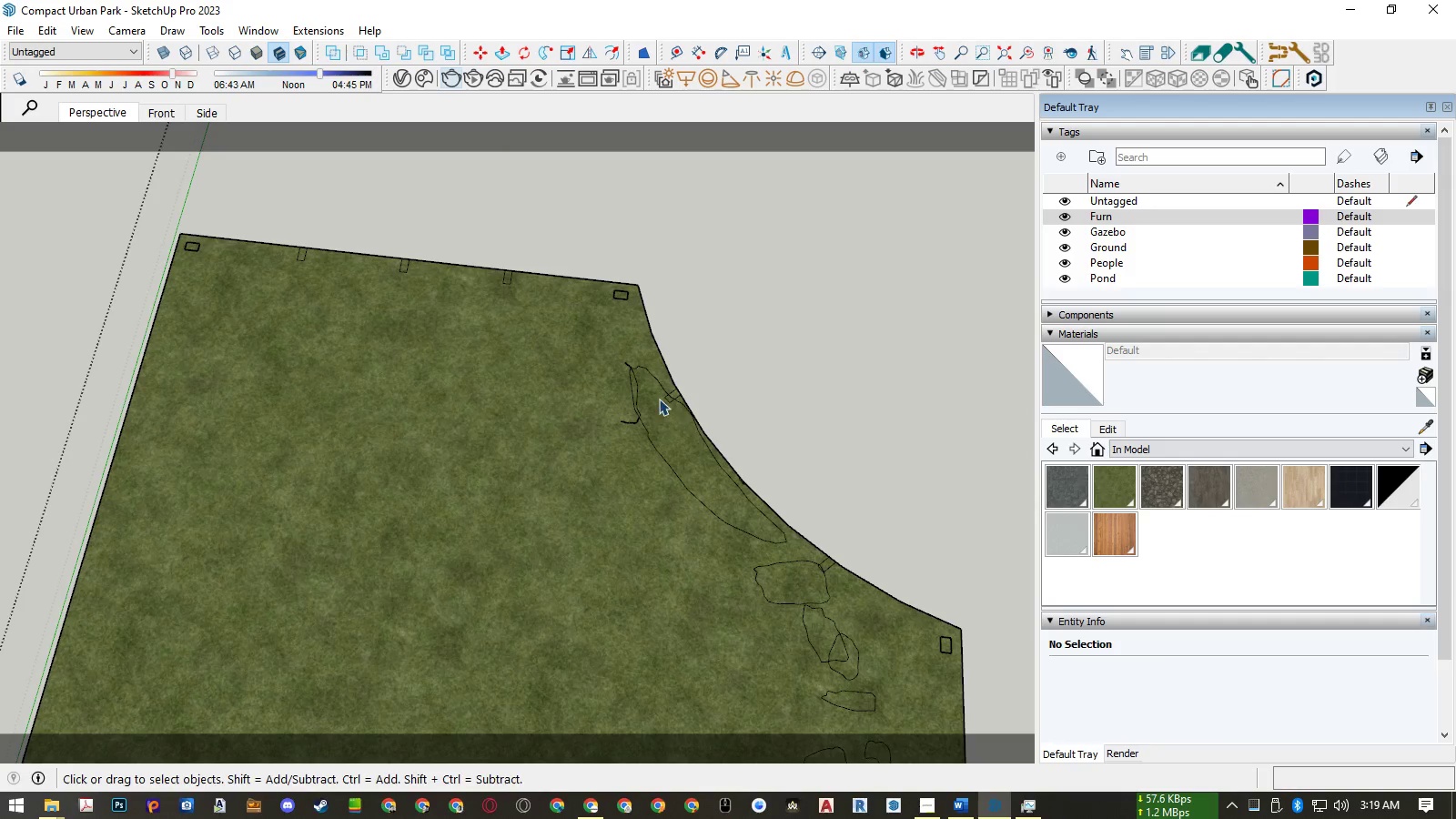 
scroll: coordinate [647, 390], scroll_direction: up, amount: 8.0
 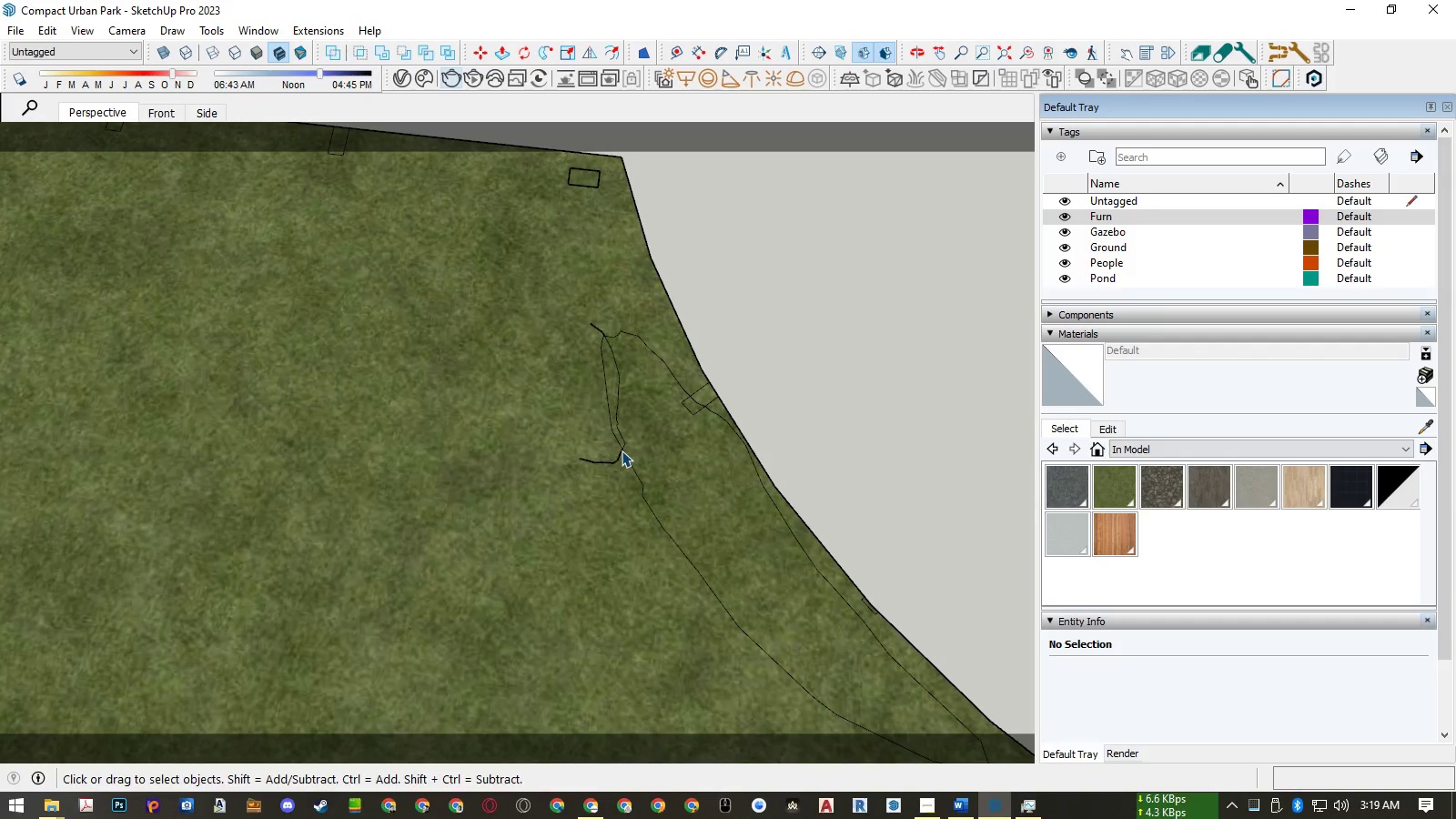 
left_click([622, 450])
 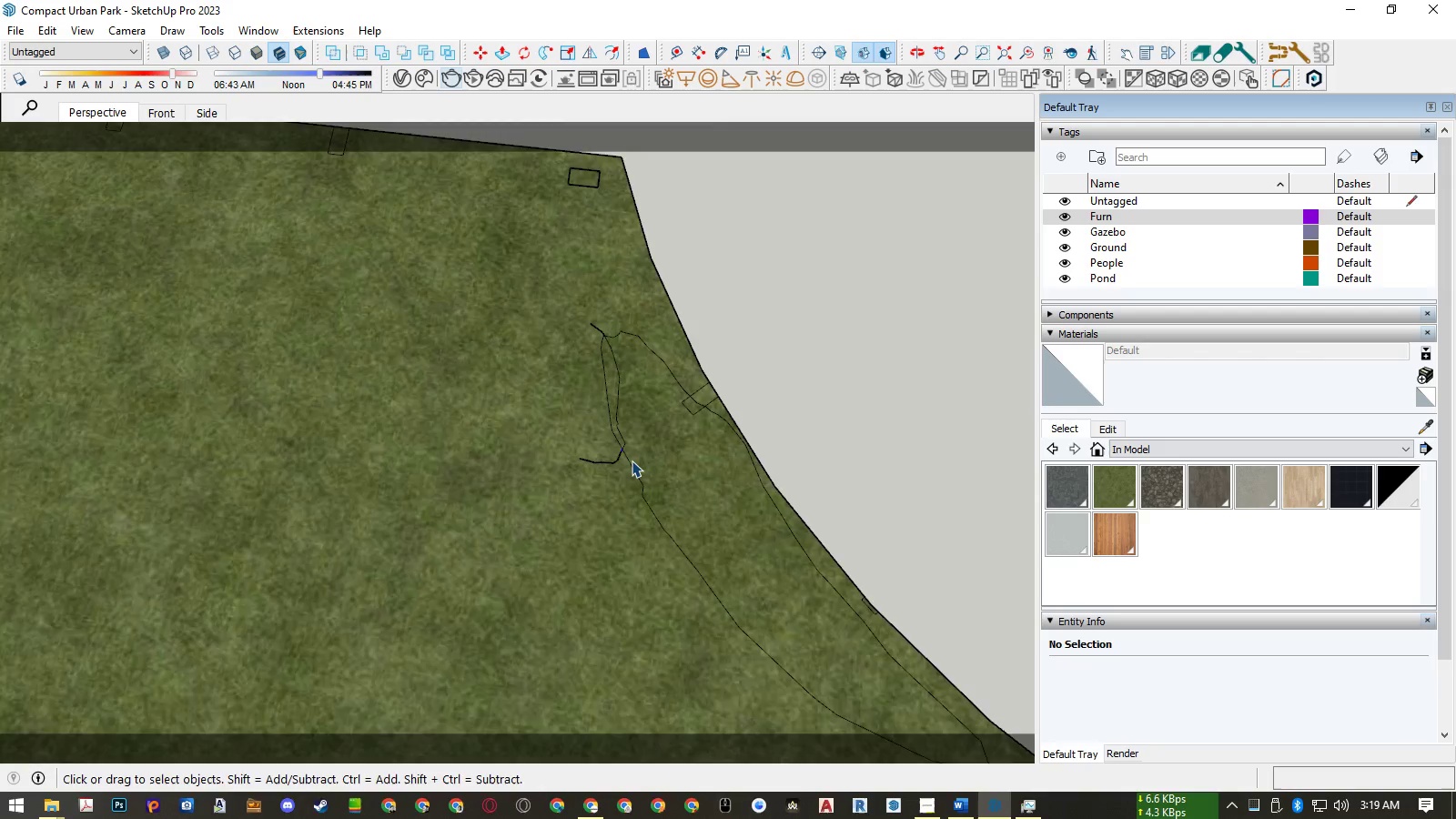 
scroll: coordinate [632, 460], scroll_direction: up, amount: 1.0
 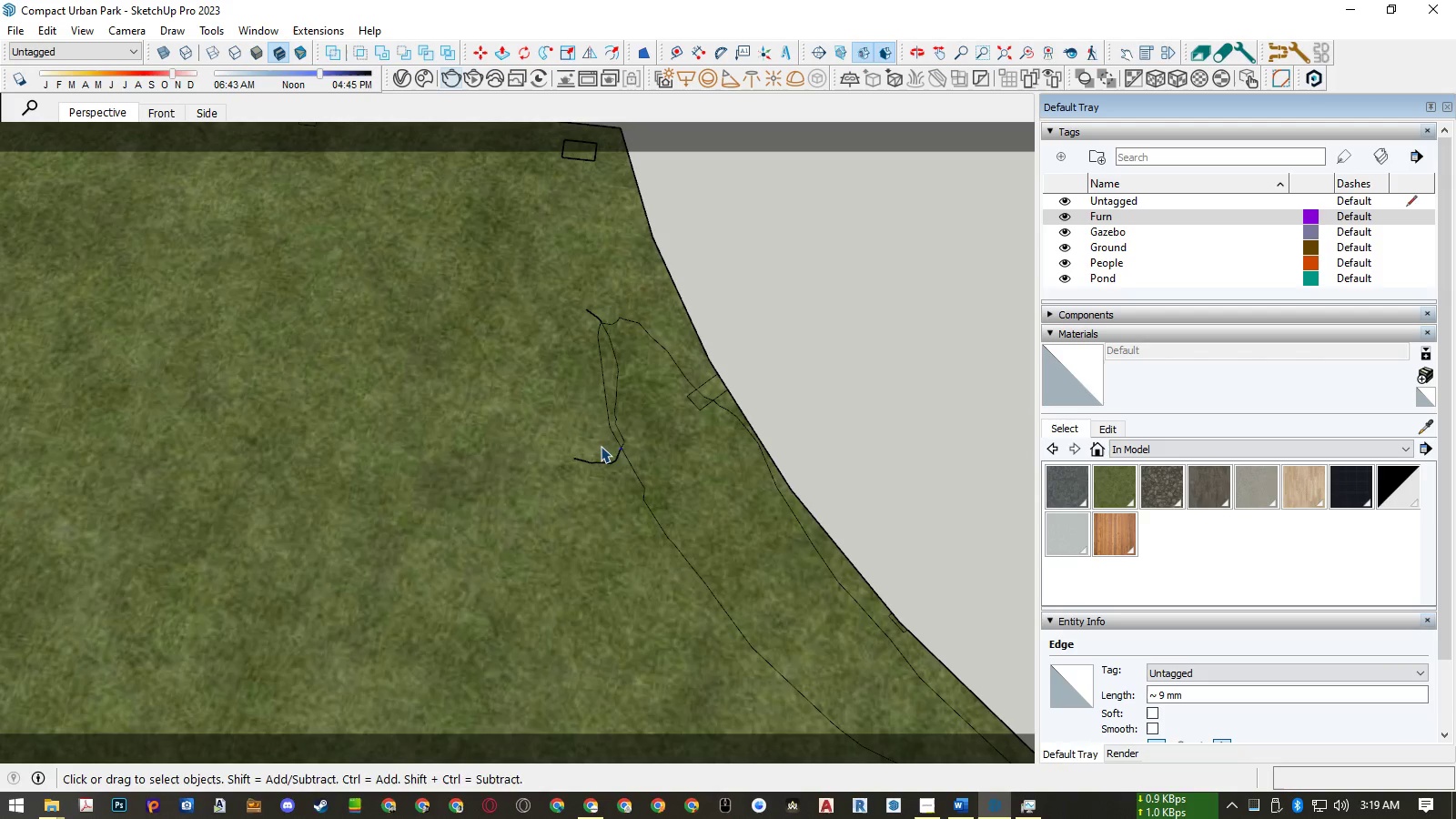 
key(Delete)
 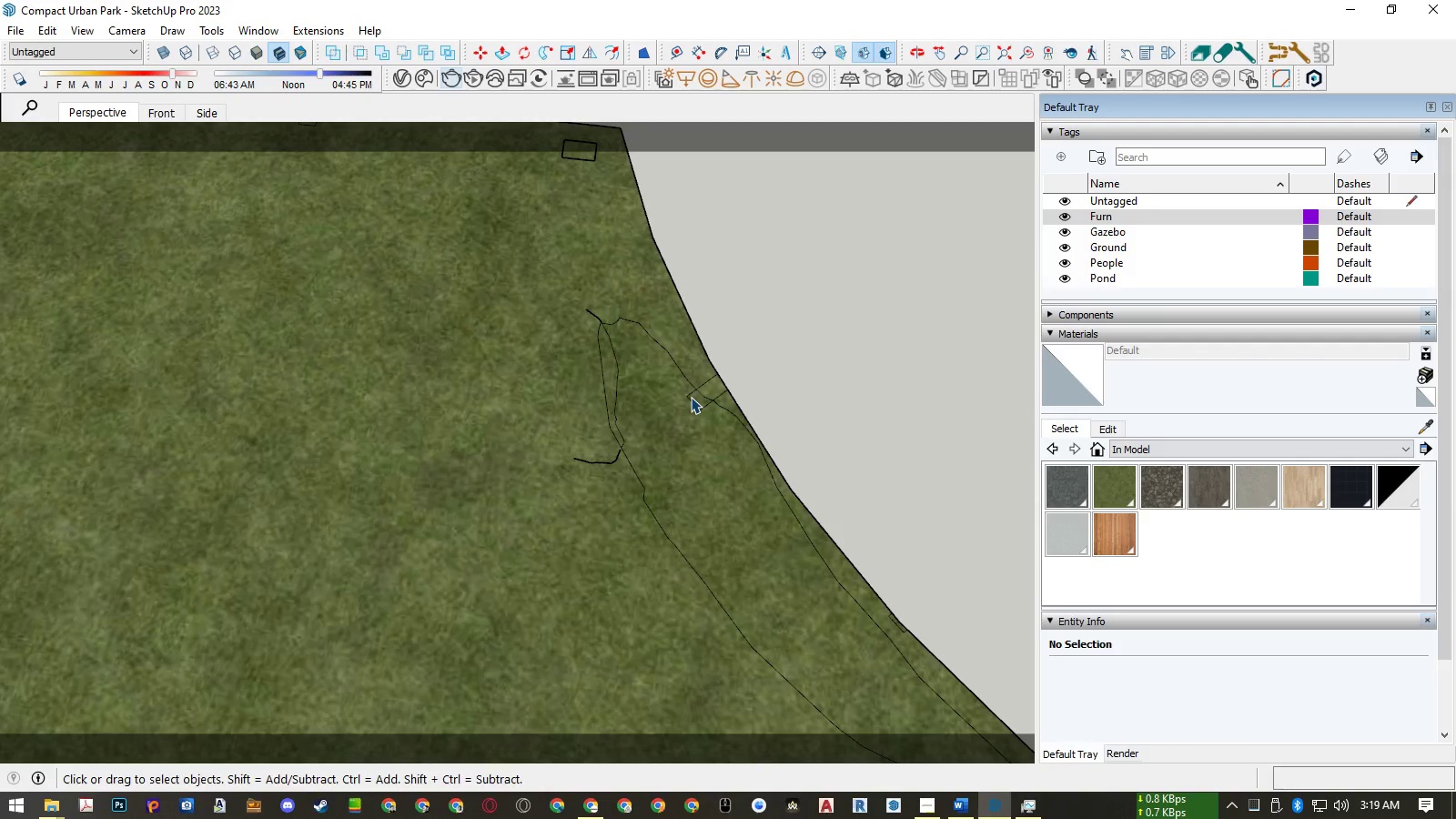 
scroll: coordinate [582, 432], scroll_direction: down, amount: 10.0
 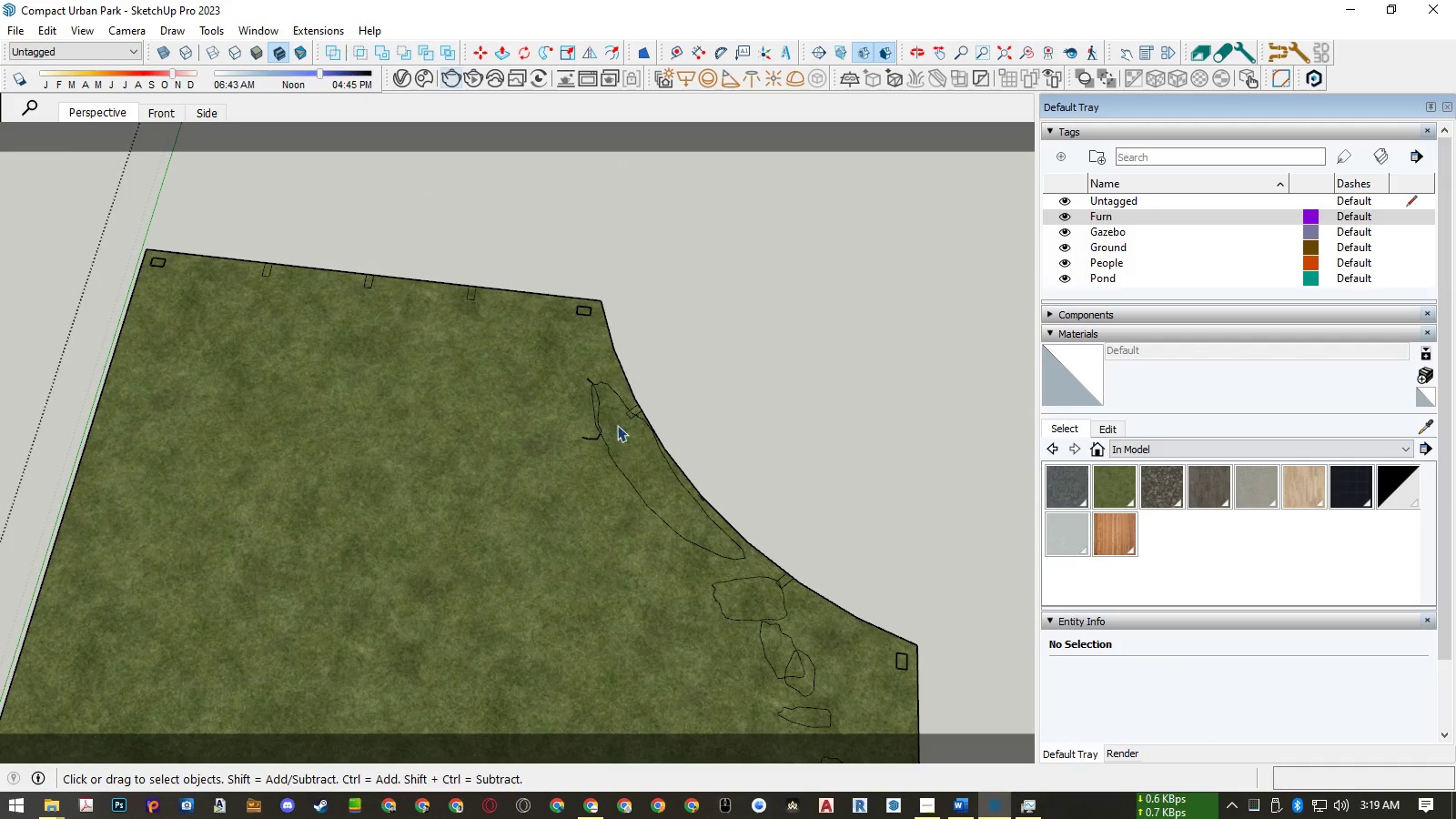 
scroll: coordinate [632, 410], scroll_direction: up, amount: 9.0
 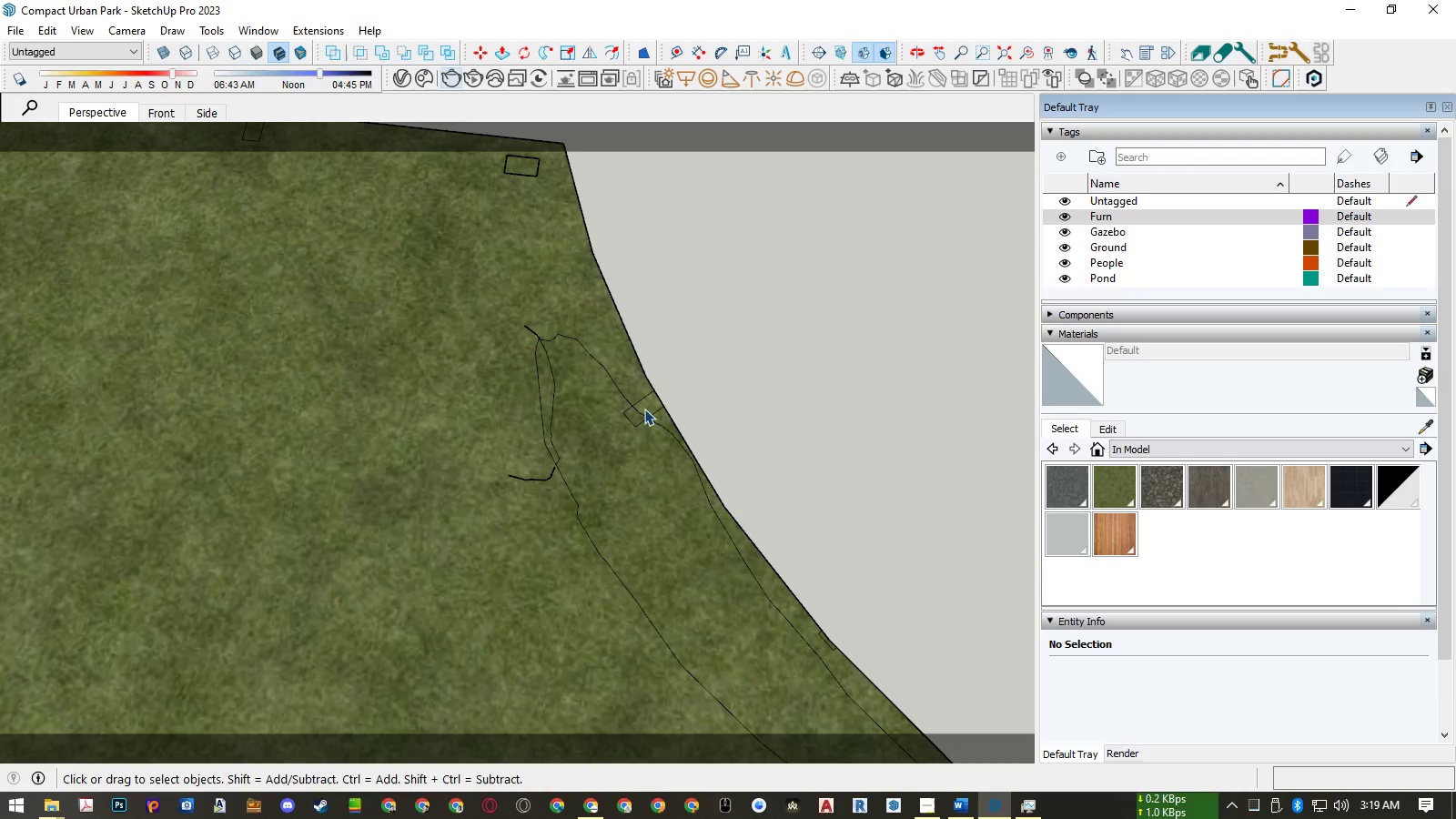 
key(E)
 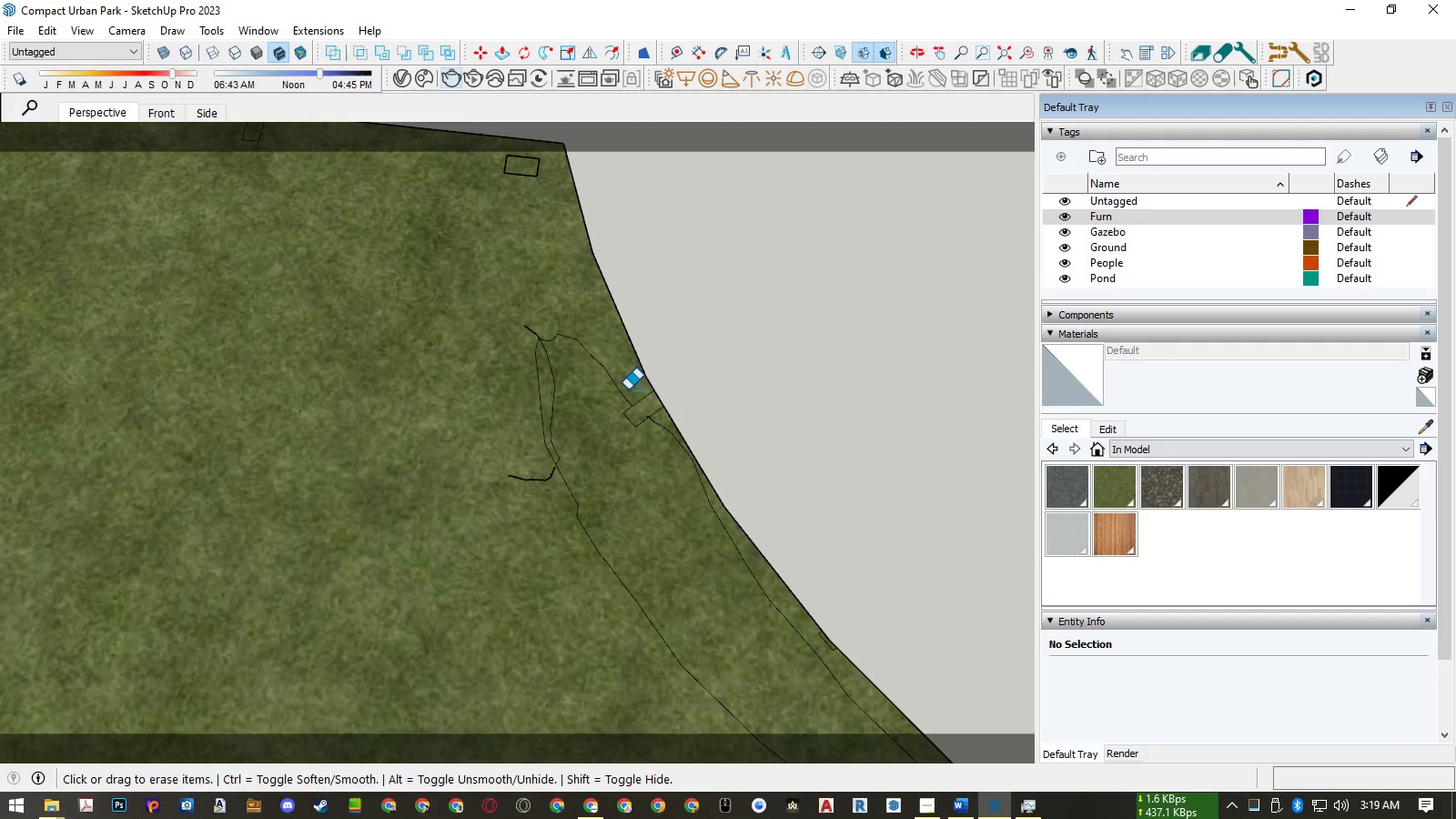 
scroll: coordinate [642, 410], scroll_direction: up, amount: 9.0
 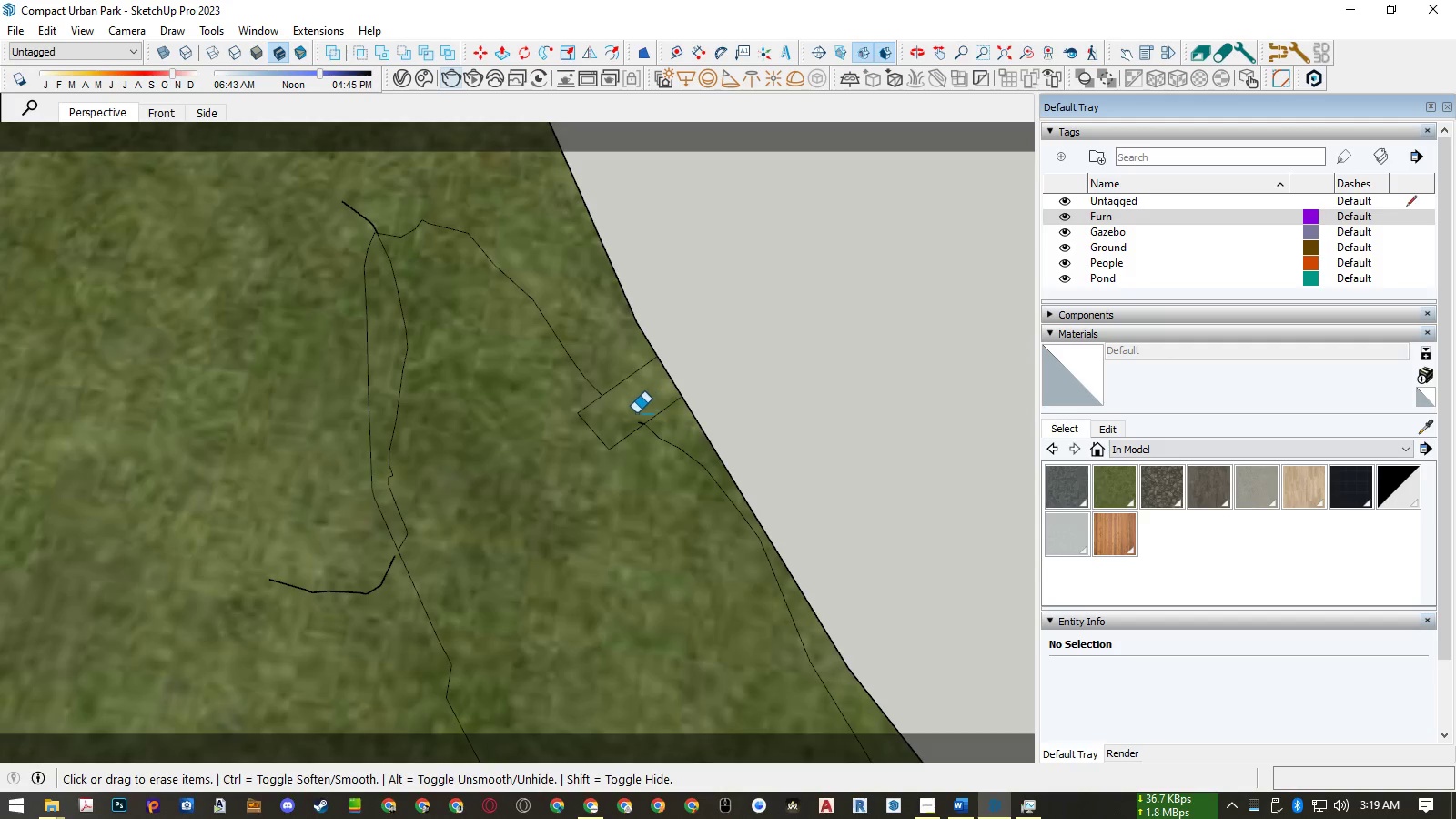 
key(Space)
 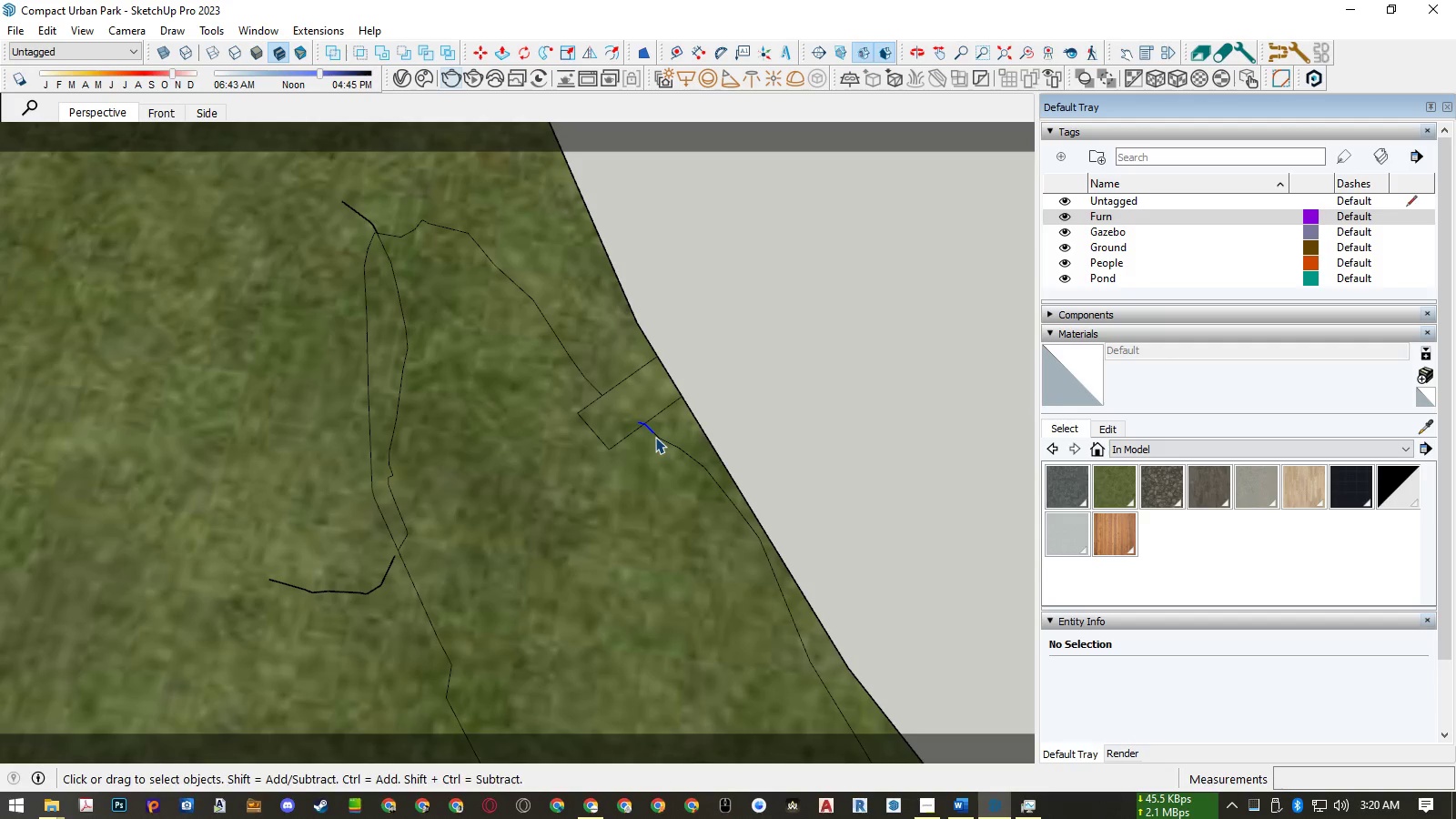 
key(Delete)
 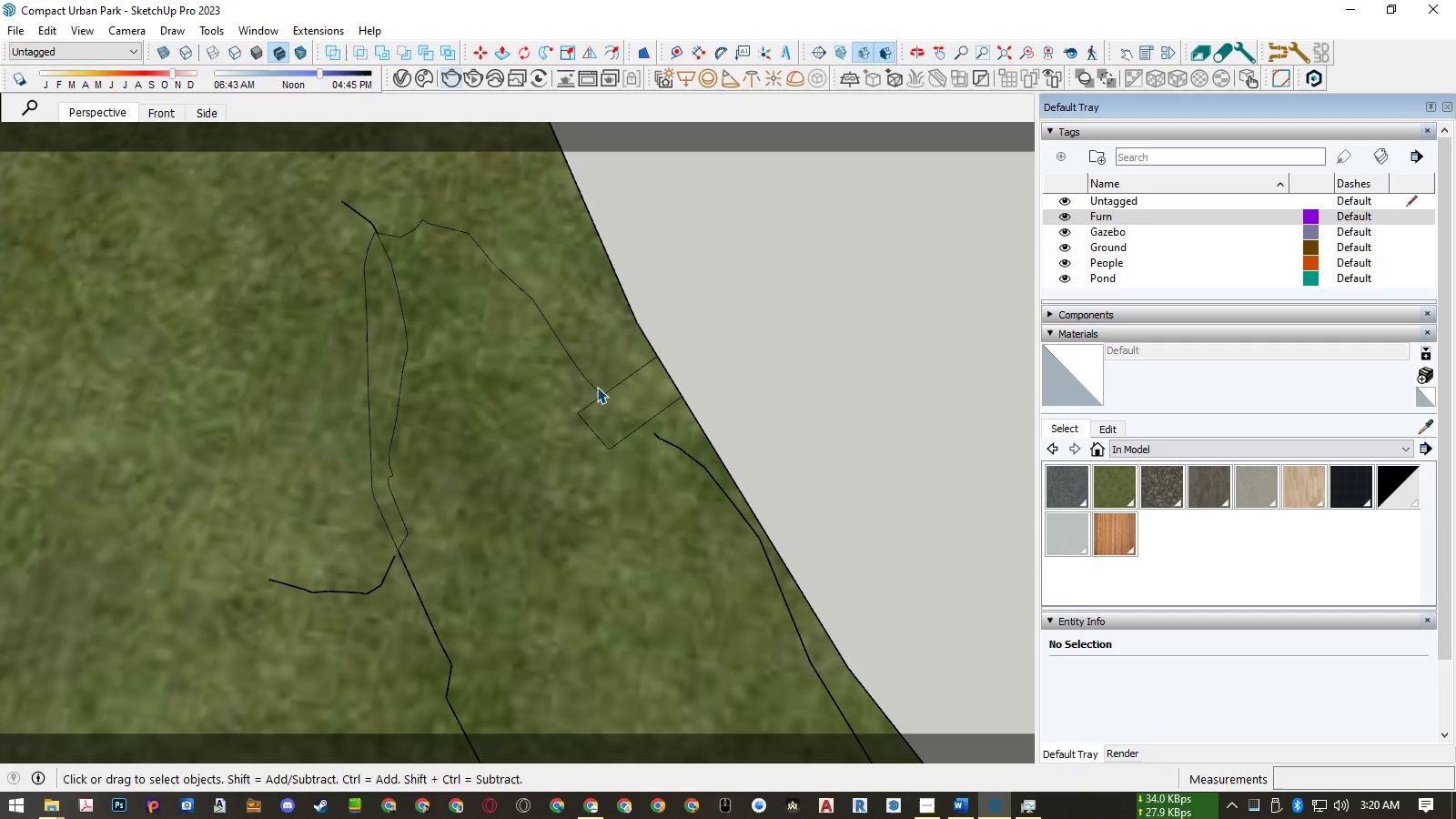 
left_click([597, 387])
 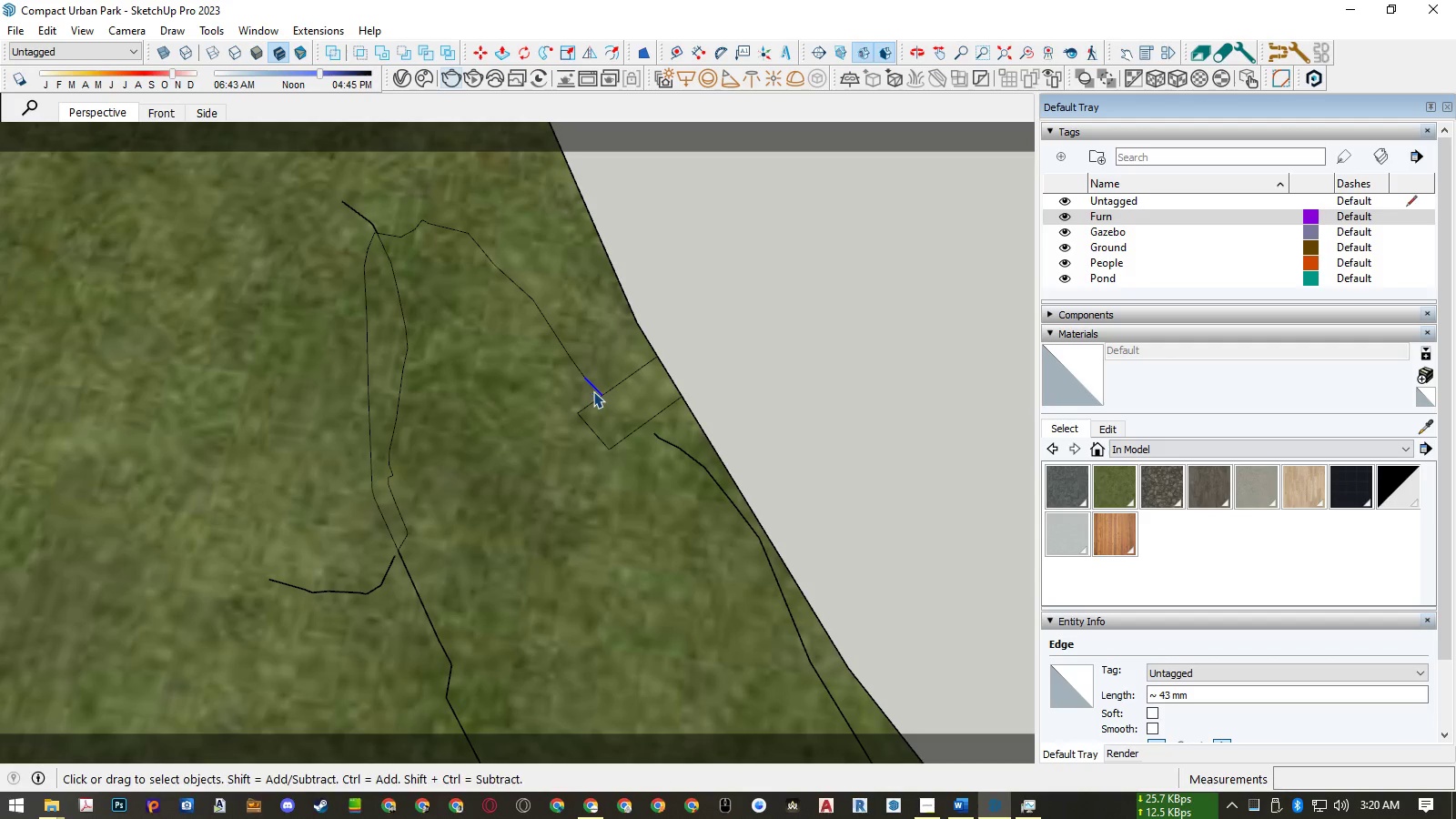 
key(Delete)
 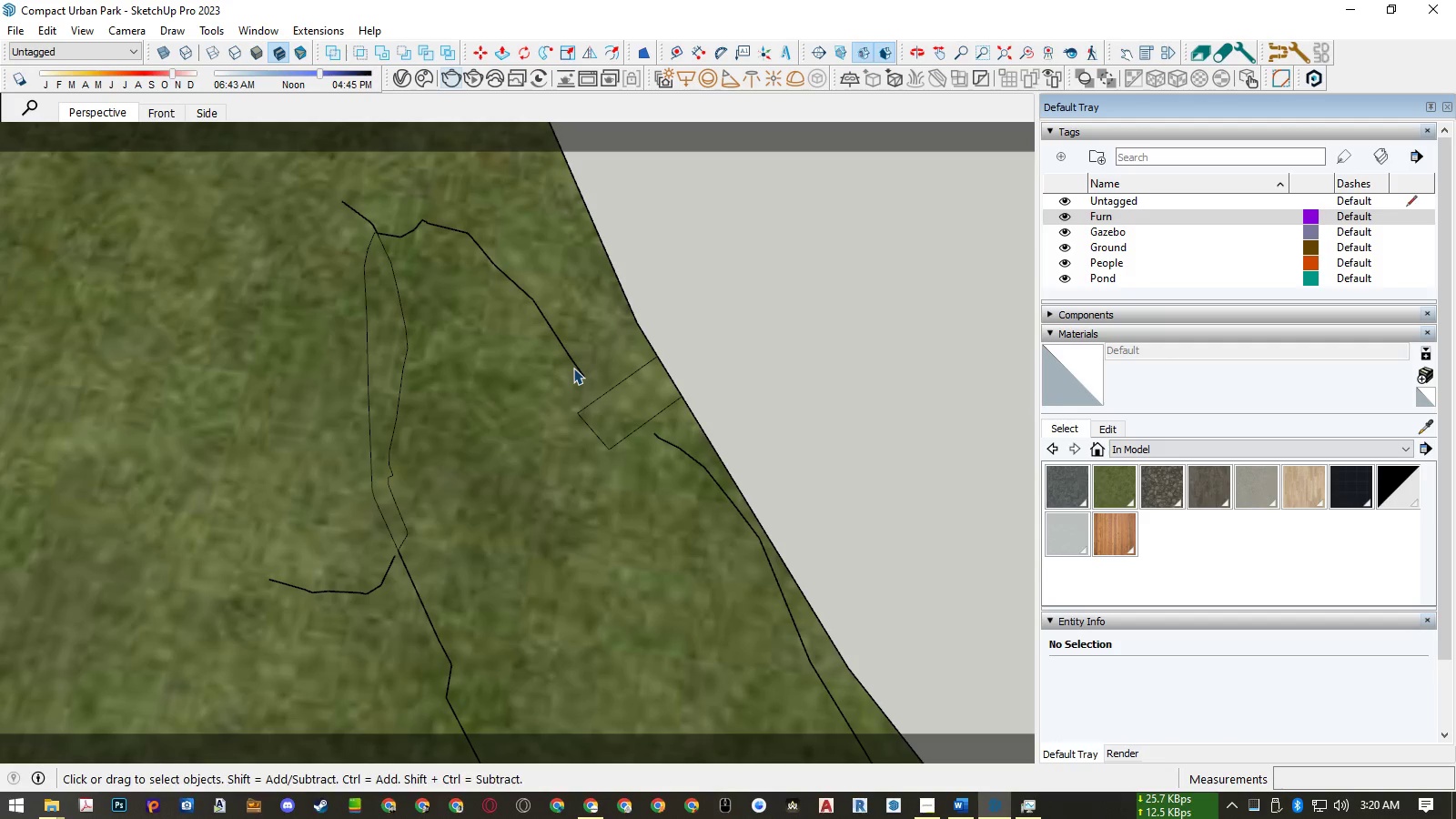 
double_click([573, 368])
 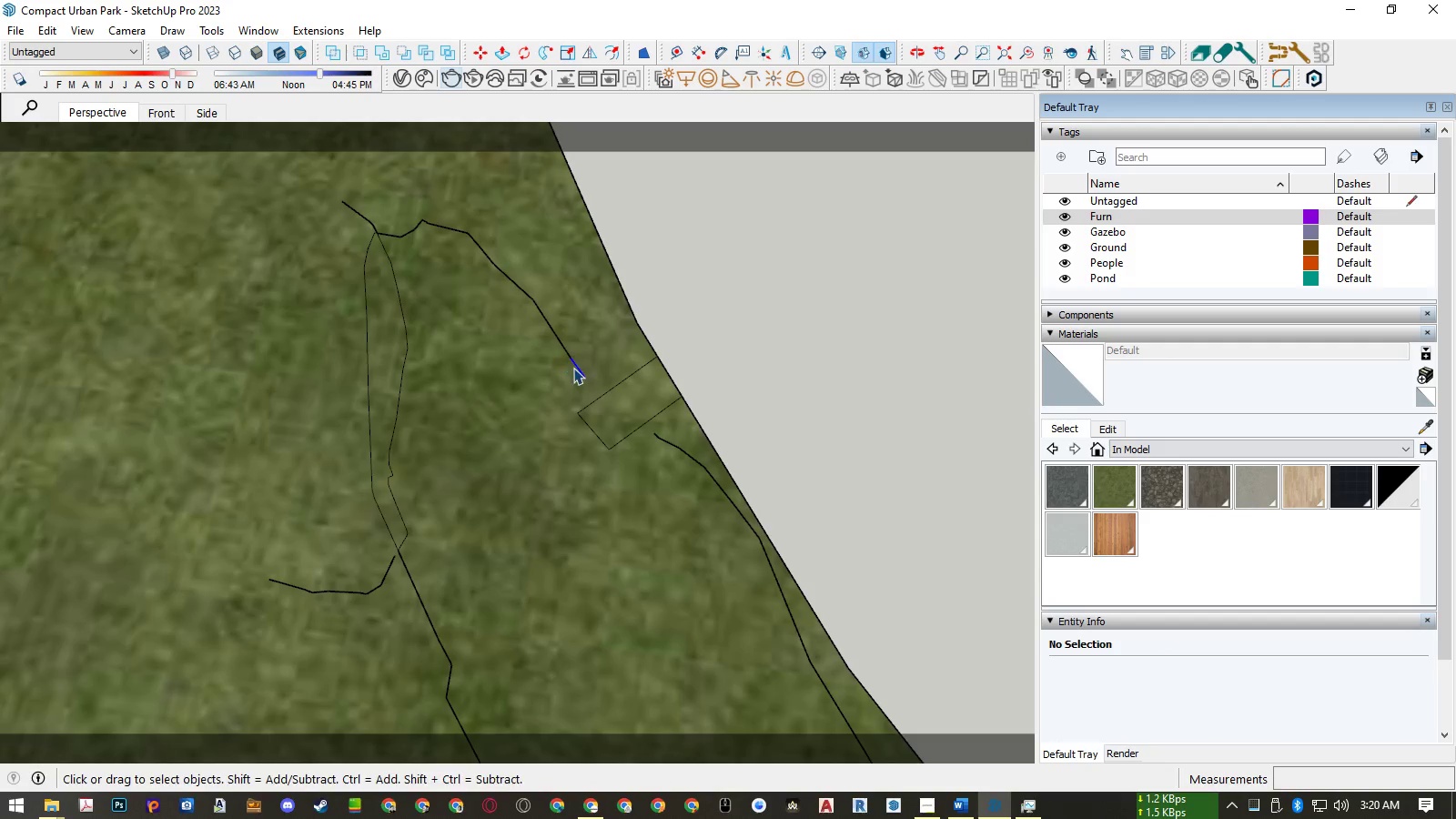 
triple_click([573, 368])
 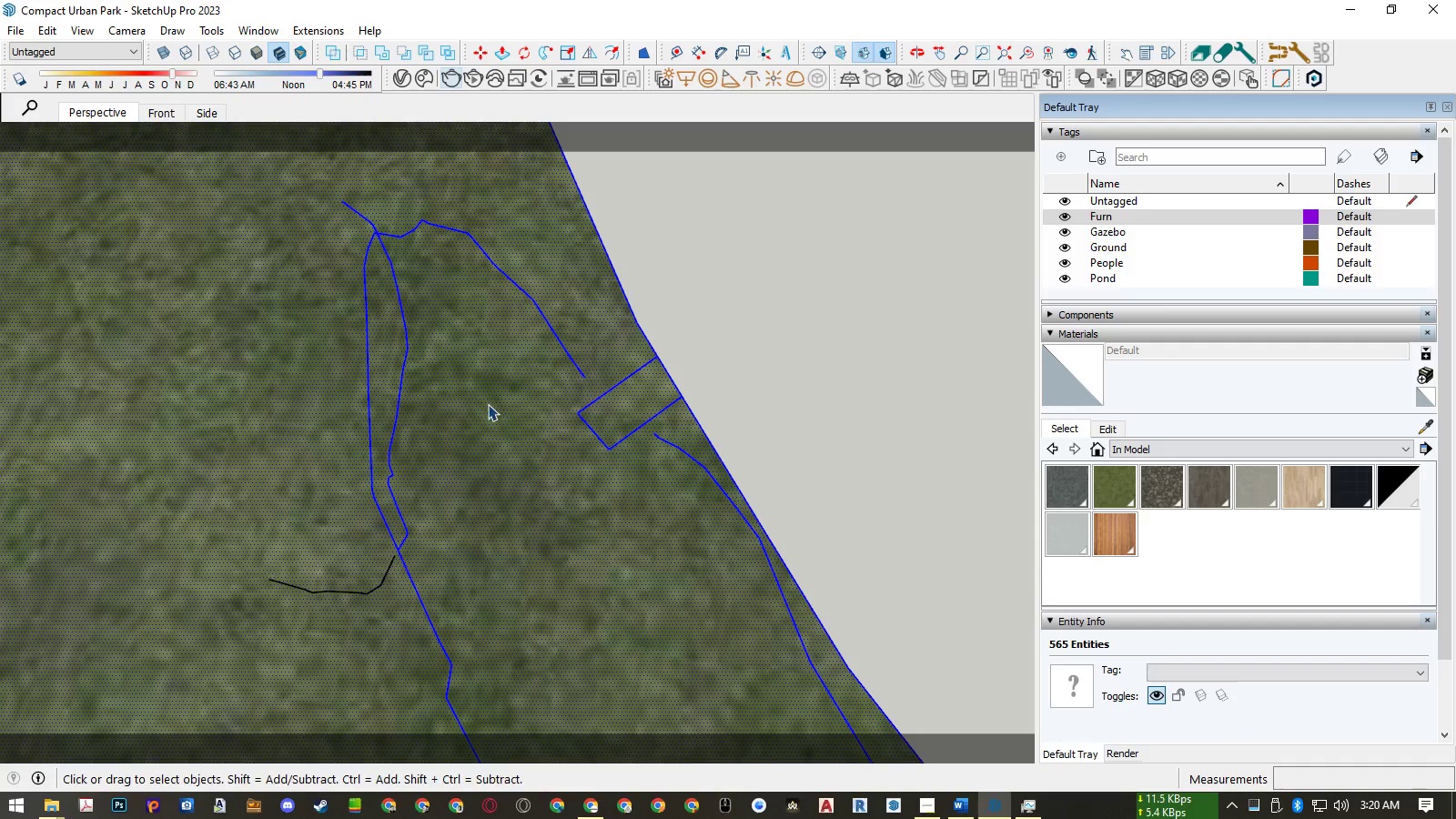 
left_click([488, 404])
 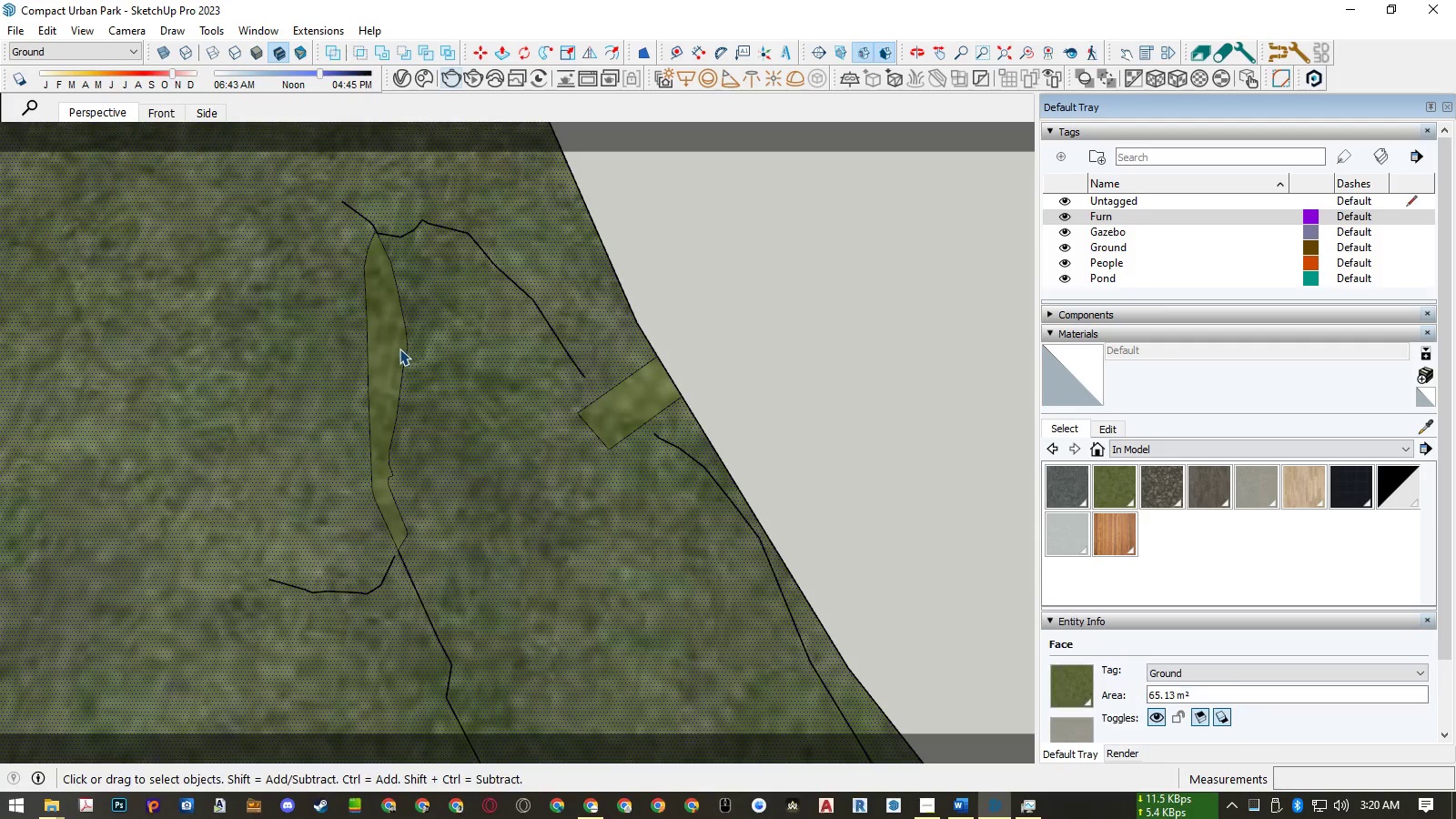 
double_click([399, 349])
 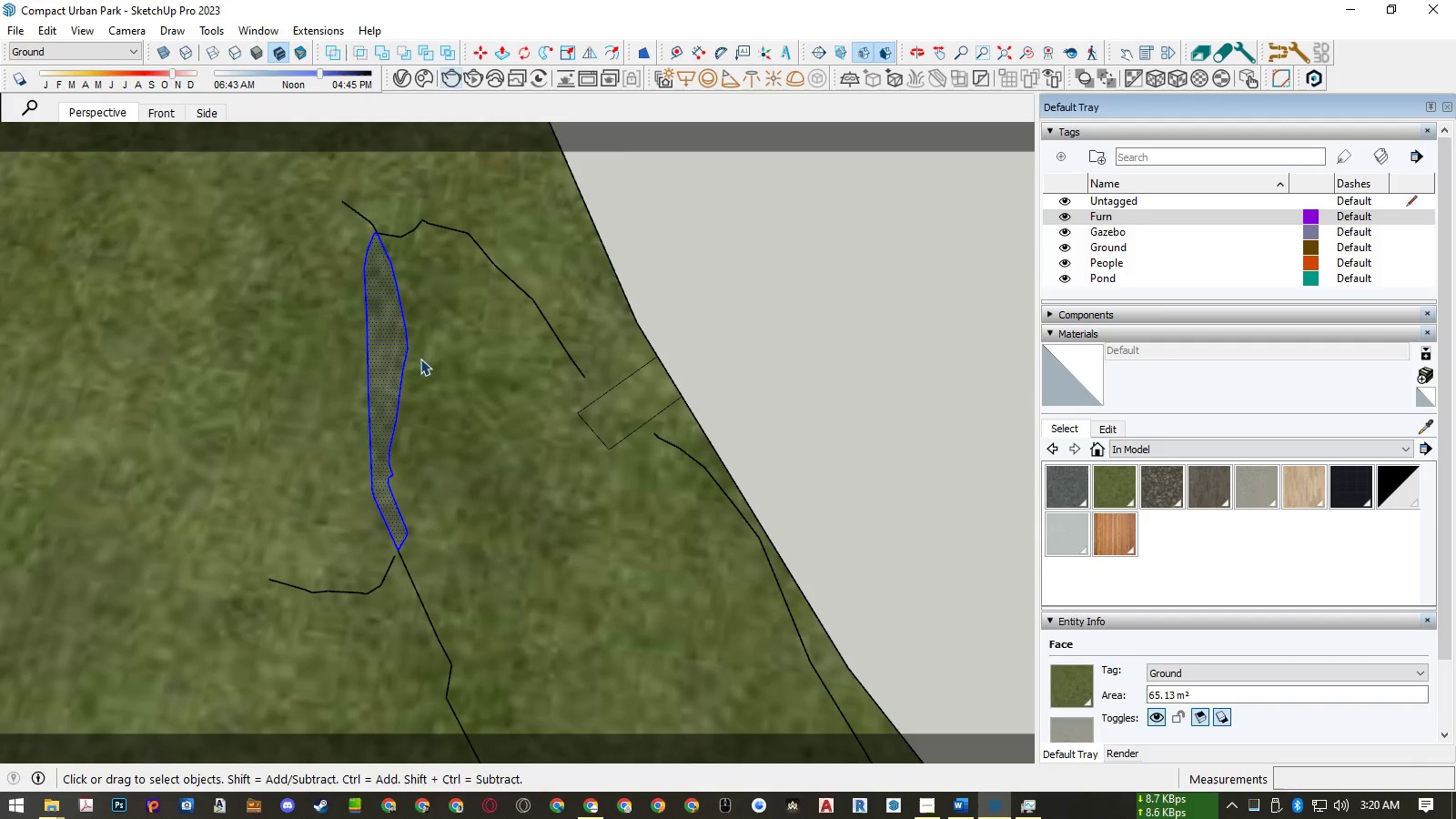 
key(Delete)
 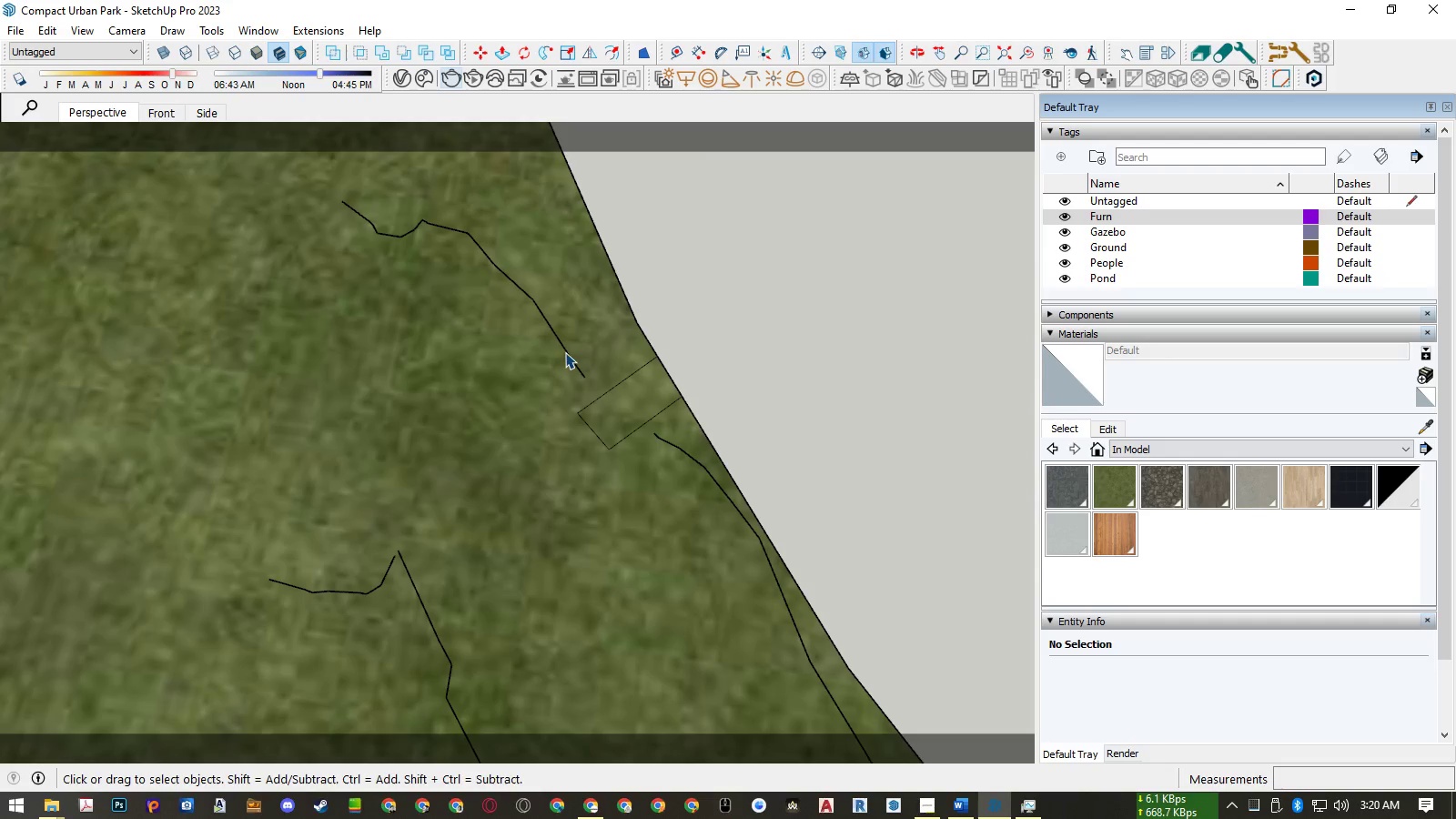 
double_click([575, 366])
 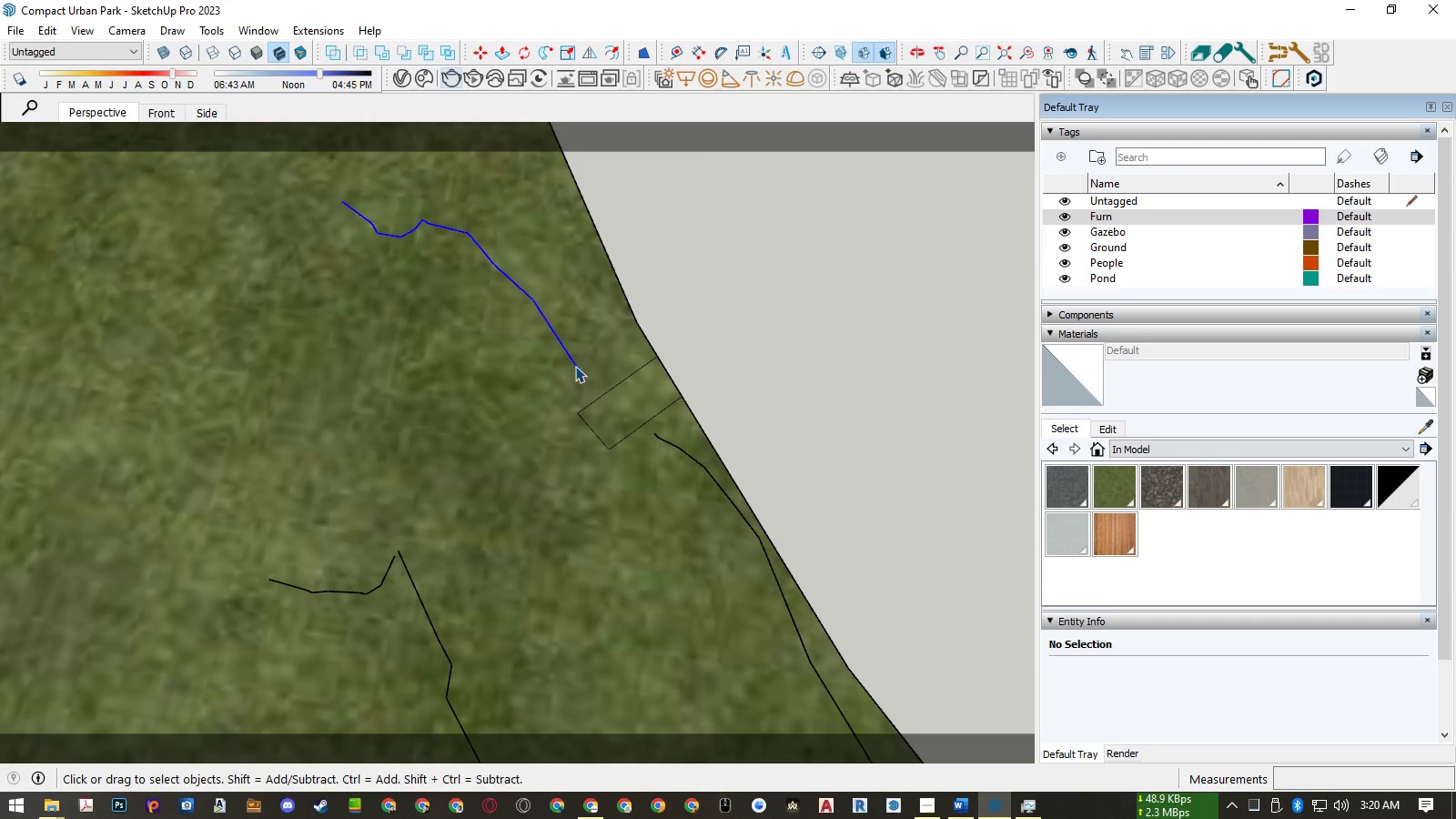 
triple_click([575, 366])
 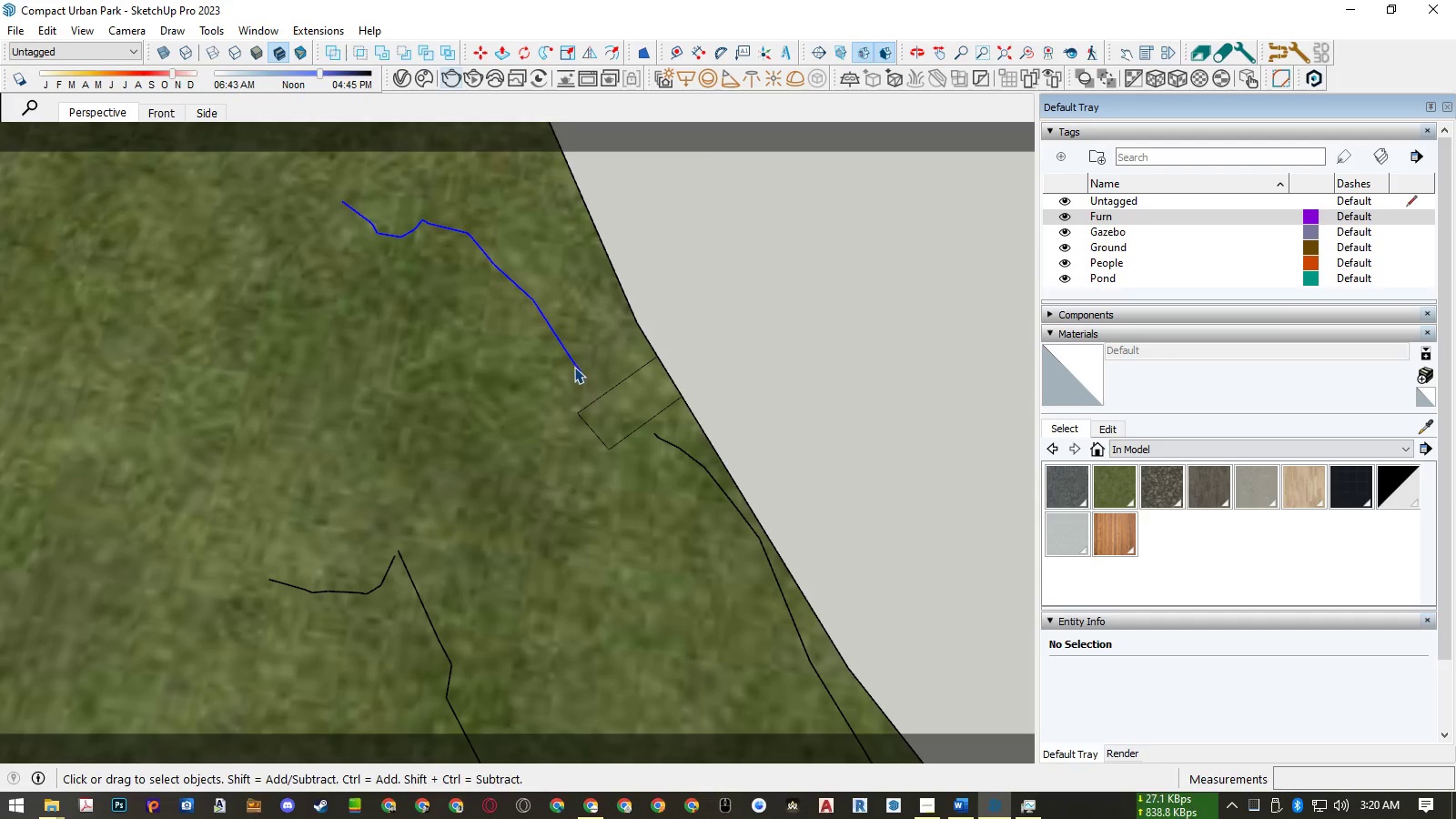 
key(Delete)
 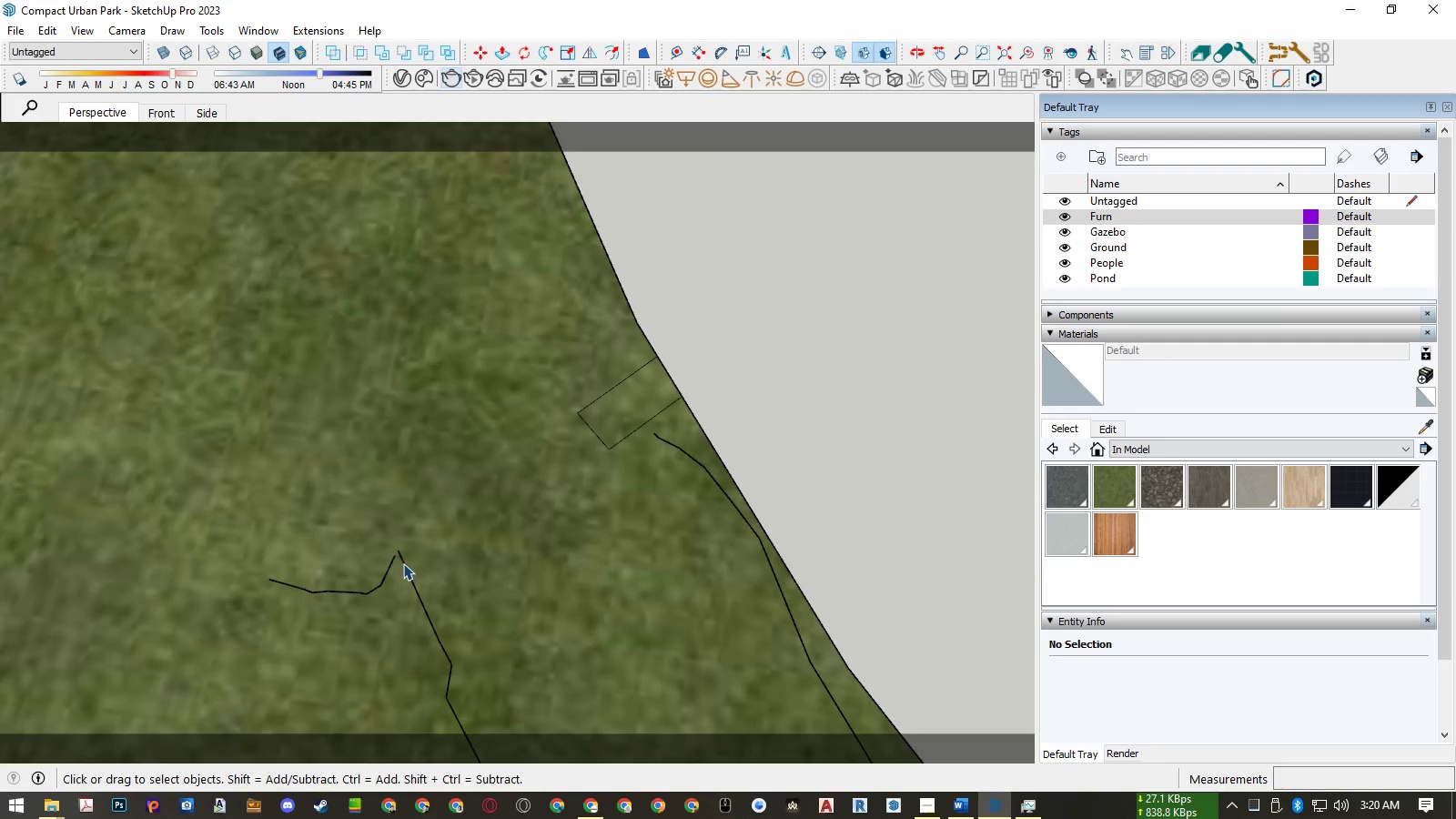 
double_click([404, 563])
 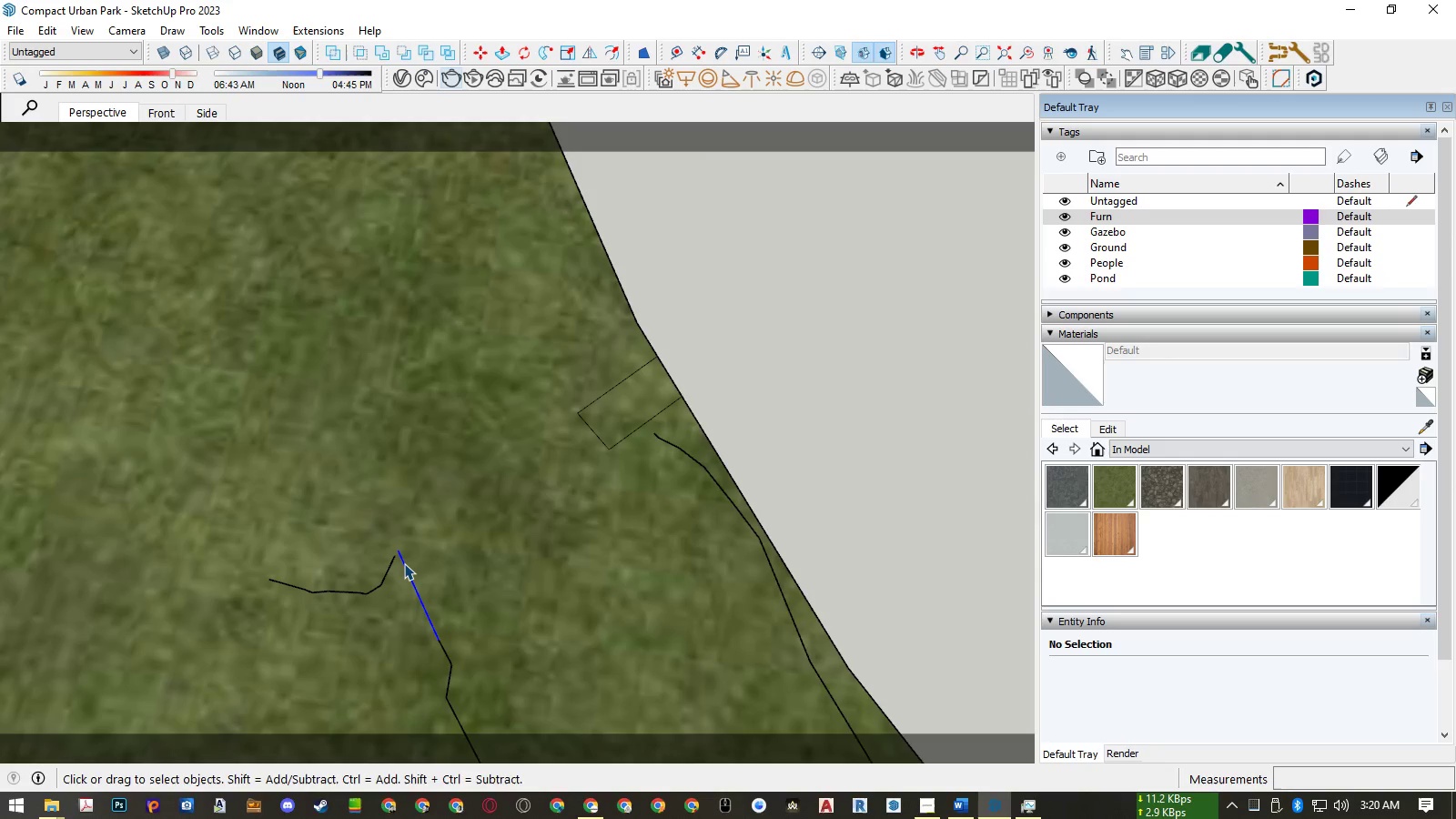 
triple_click([404, 563])
 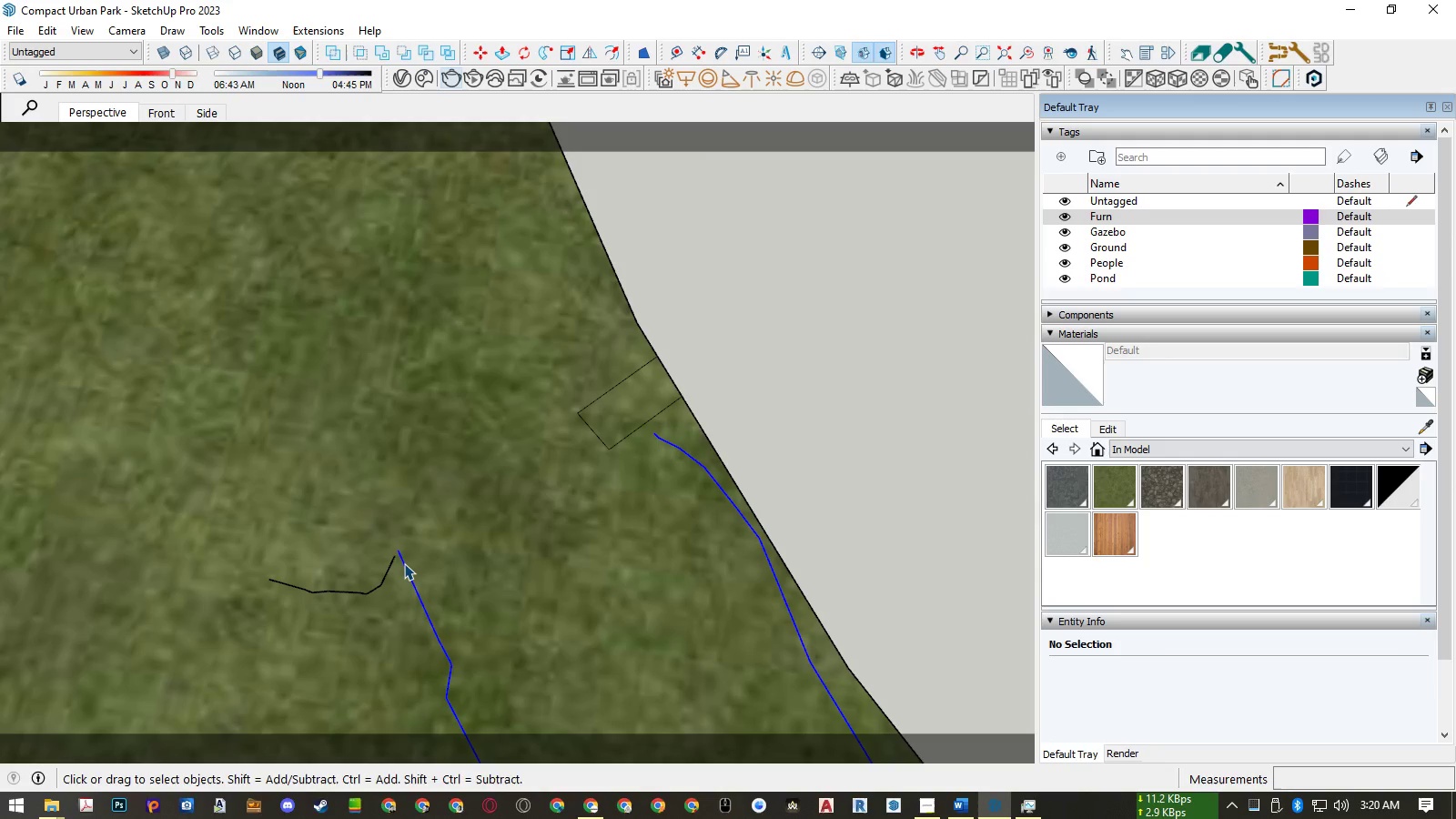 
key(Delete)
 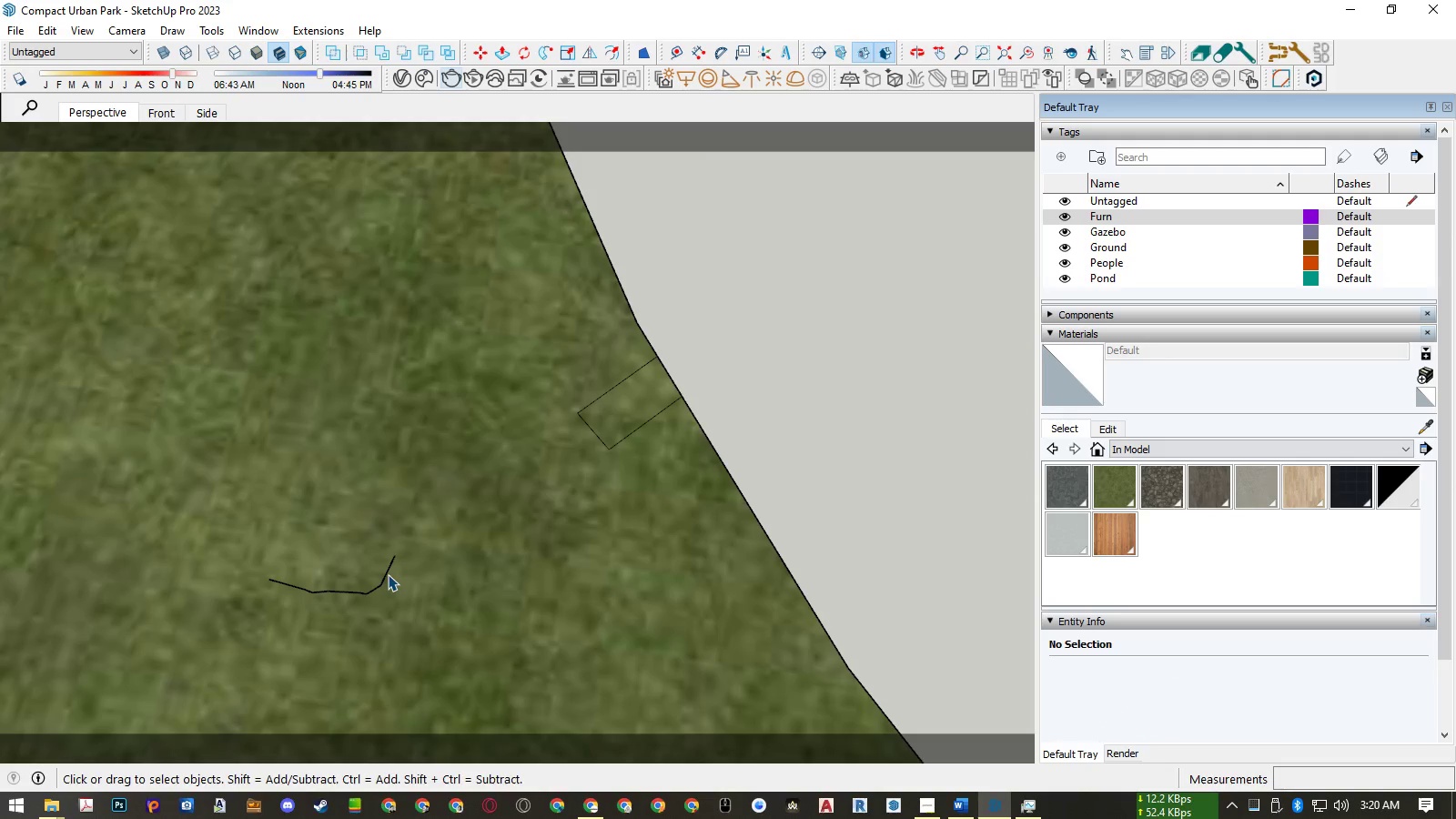 
double_click([388, 574])
 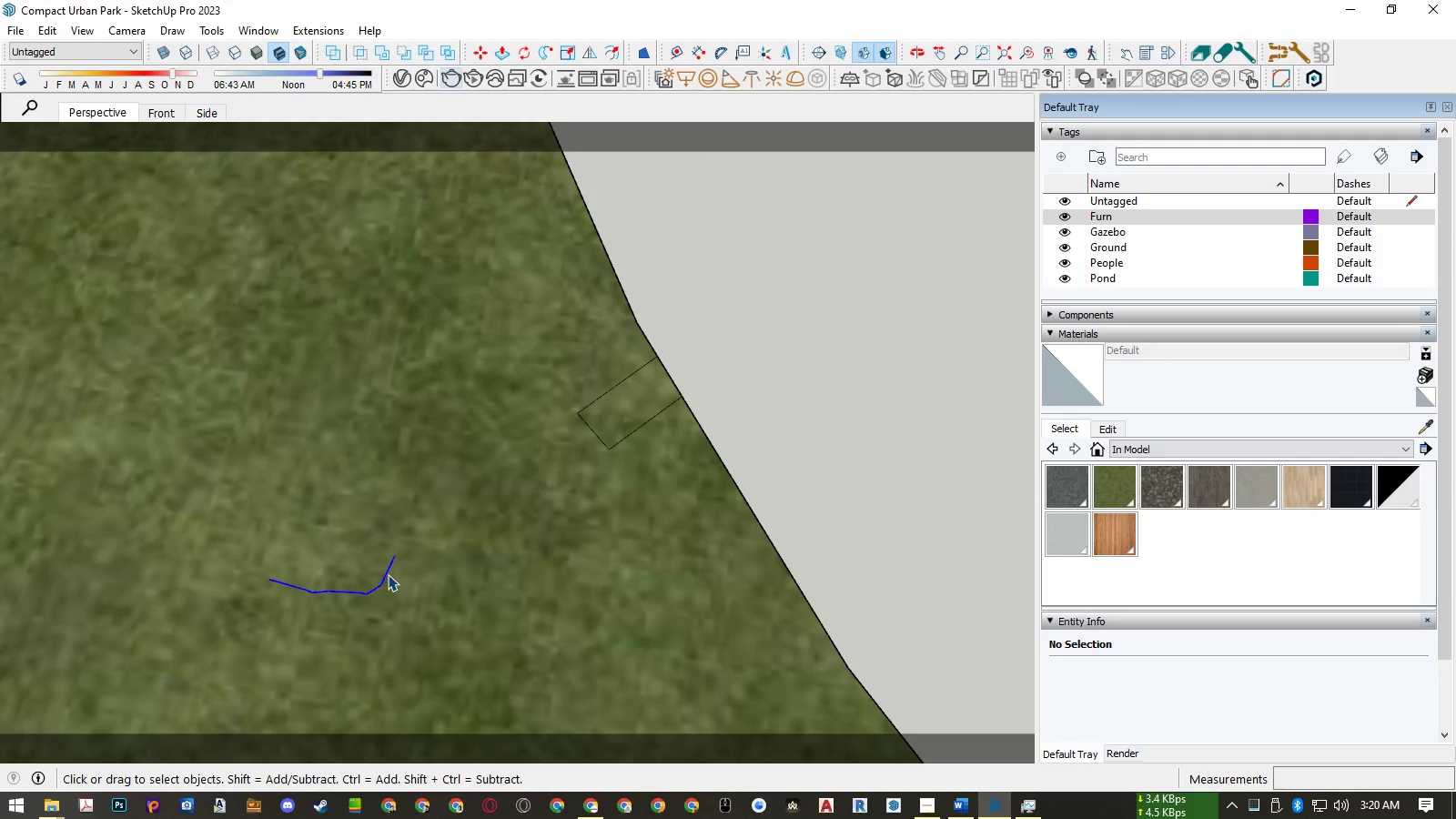 
triple_click([388, 574])
 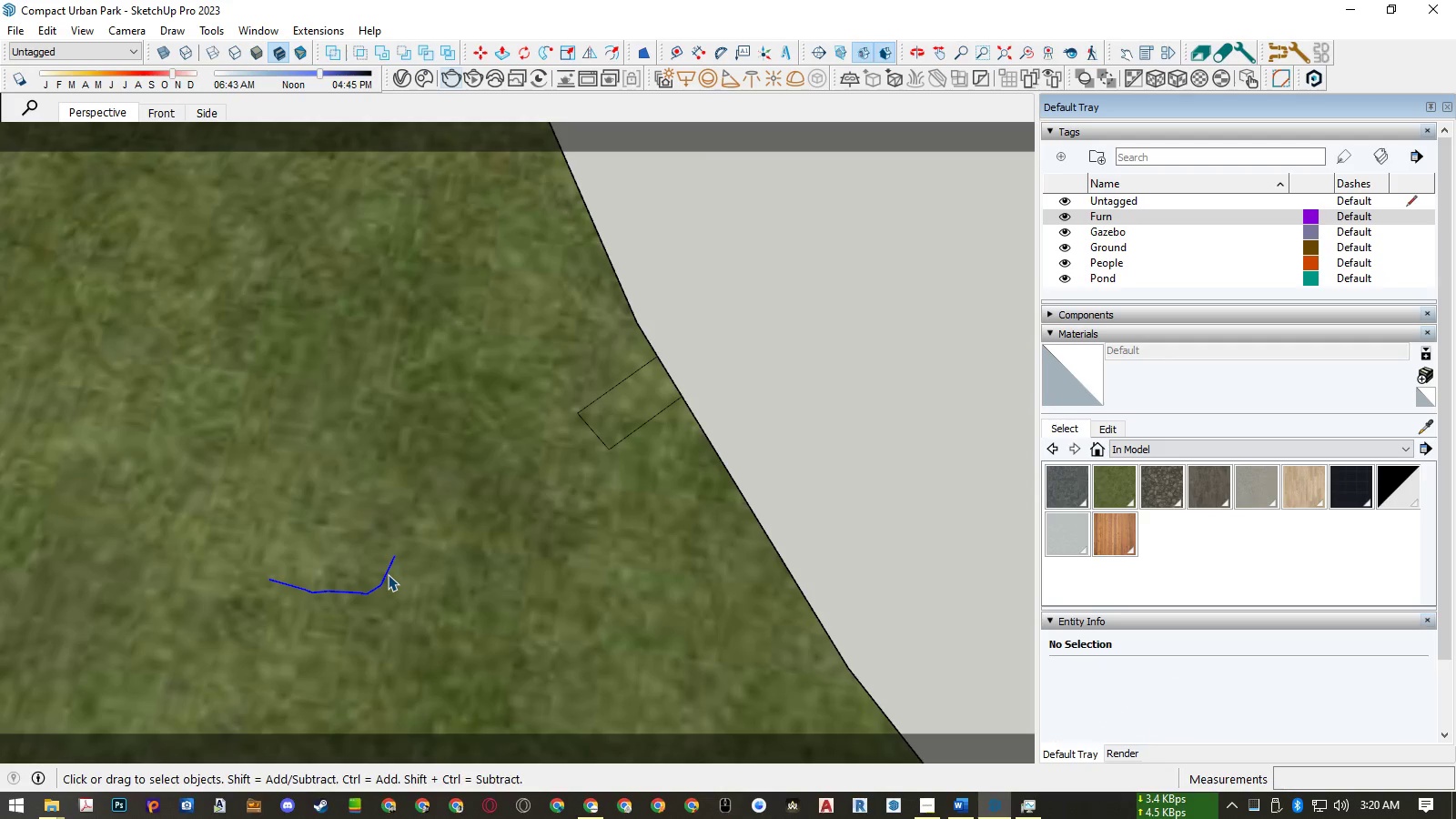 
key(Delete)
 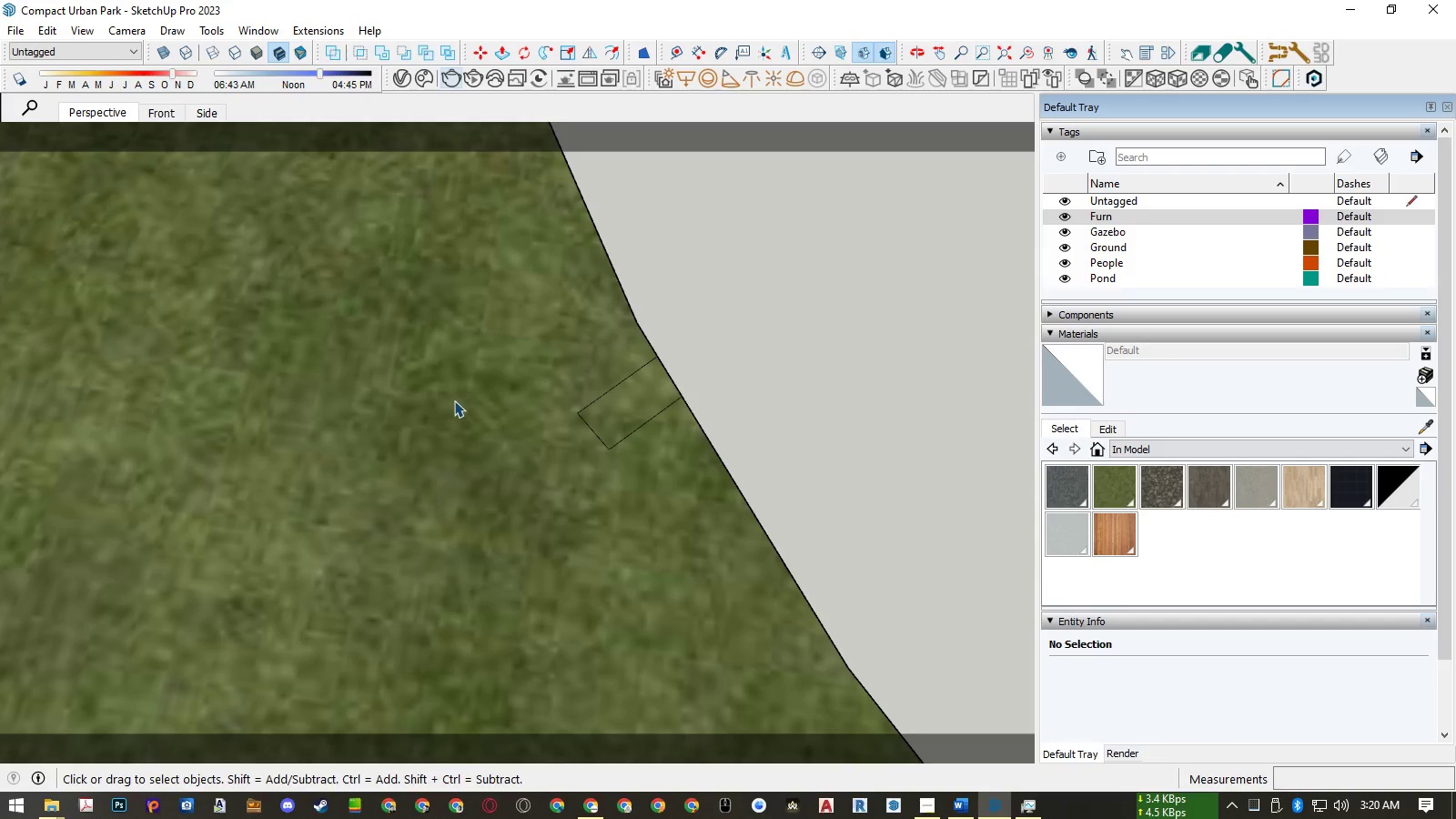 
scroll: coordinate [463, 407], scroll_direction: down, amount: 25.0
 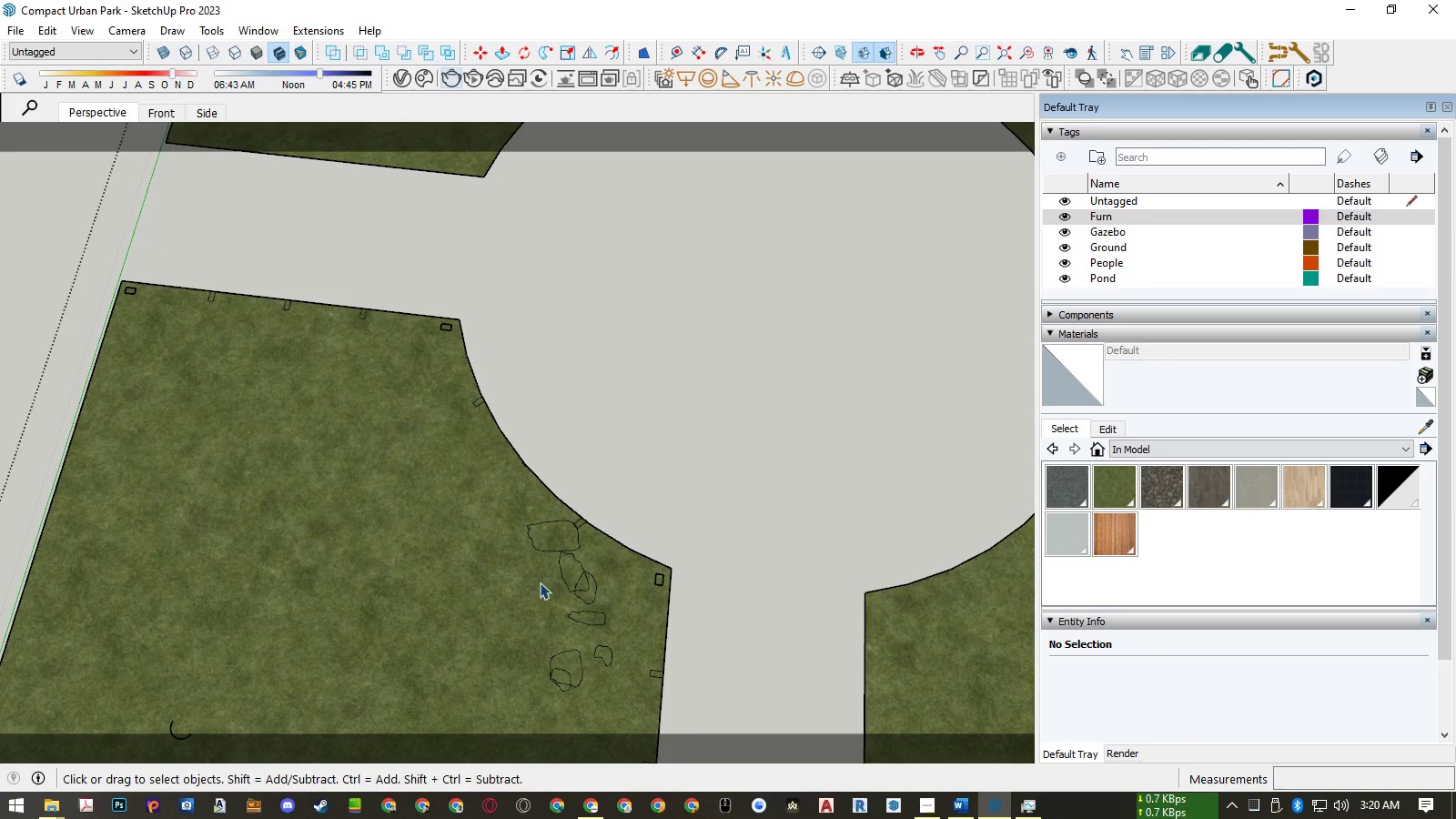 
scroll: coordinate [570, 704], scroll_direction: up, amount: 11.0
 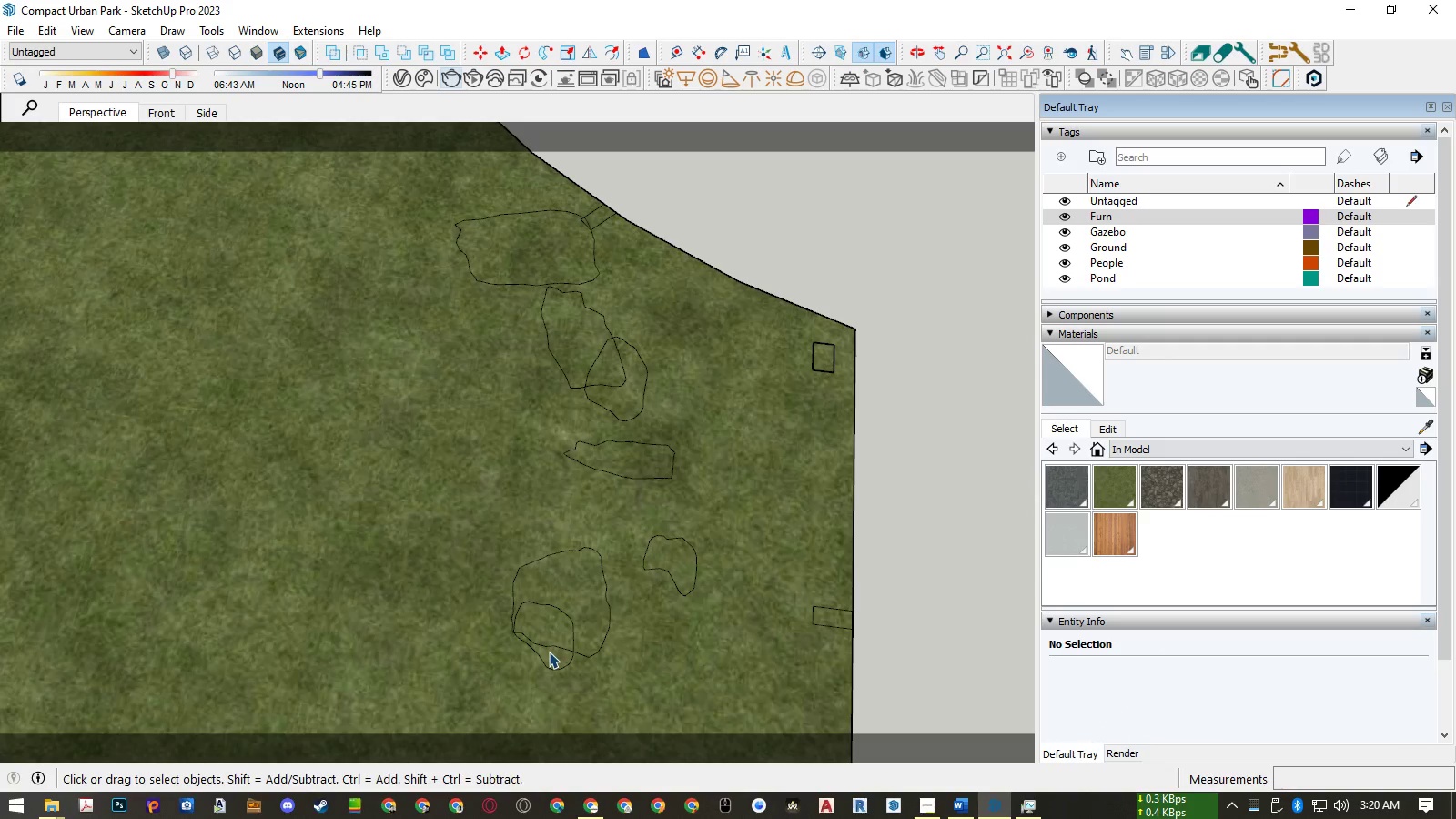 
double_click([551, 654])
 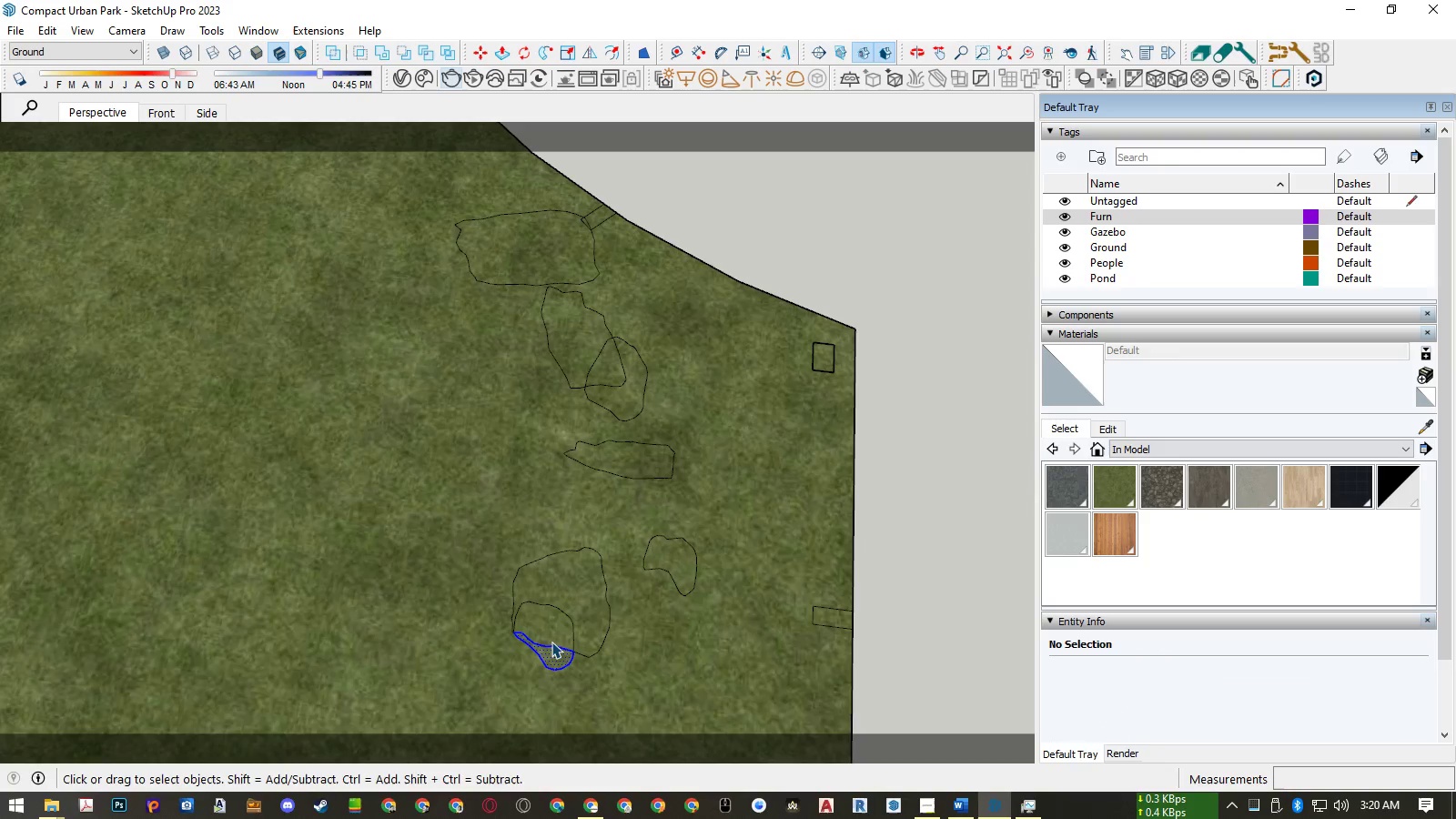 
hold_key(key=ControlLeft, duration=1.5)
triple_click([545, 619])
 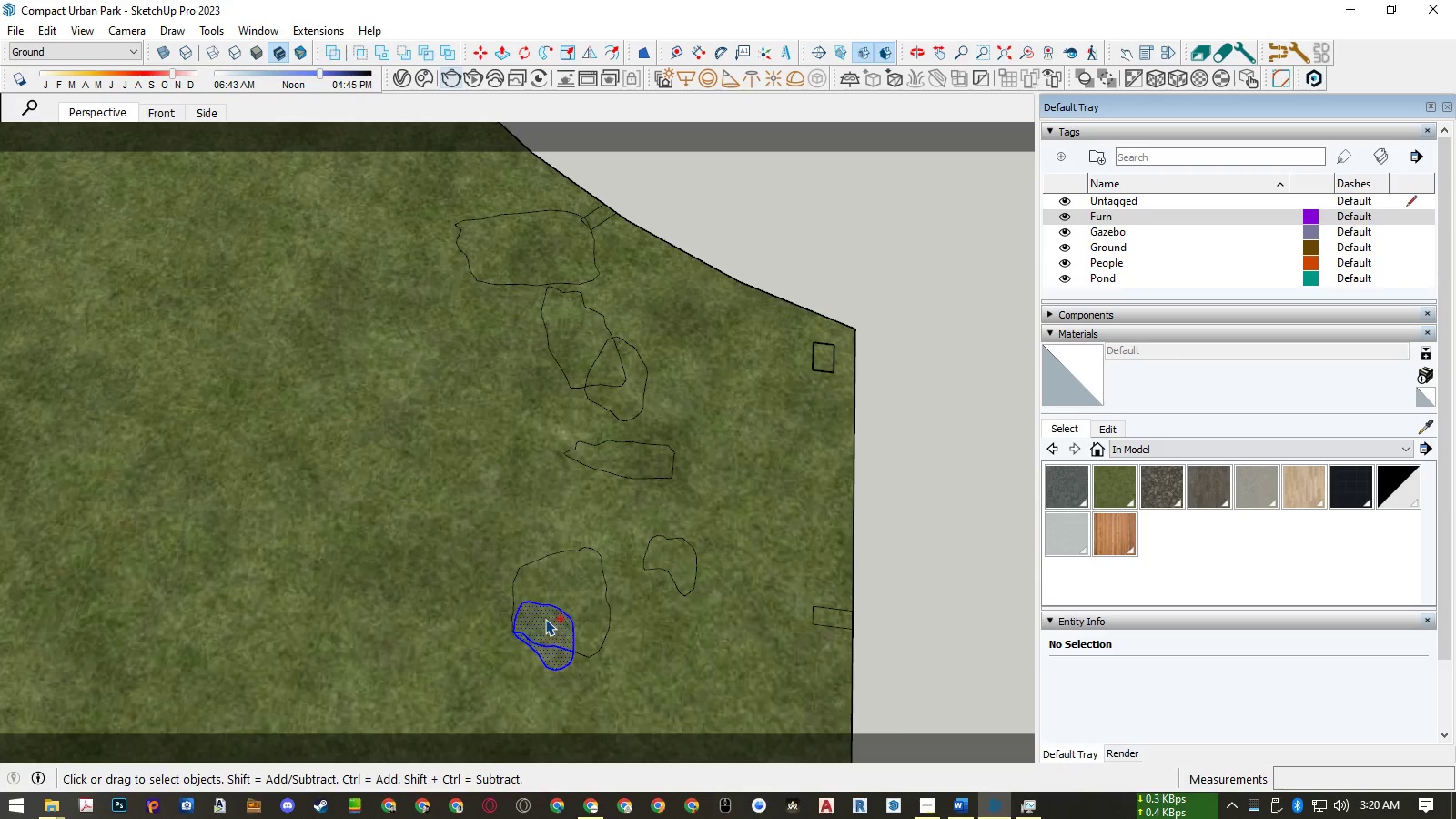 
triple_click([545, 619])
 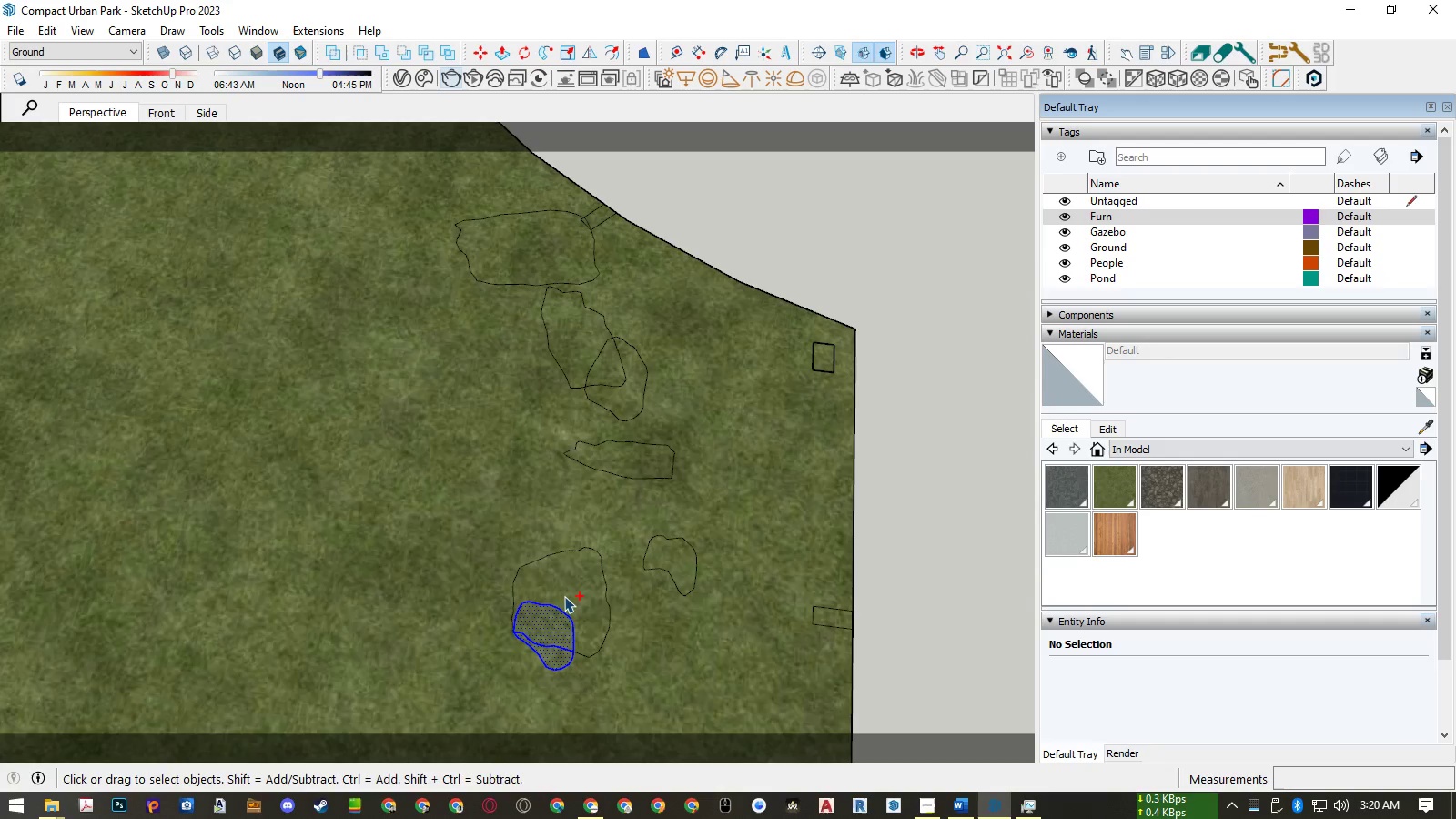 
triple_click([564, 596])
 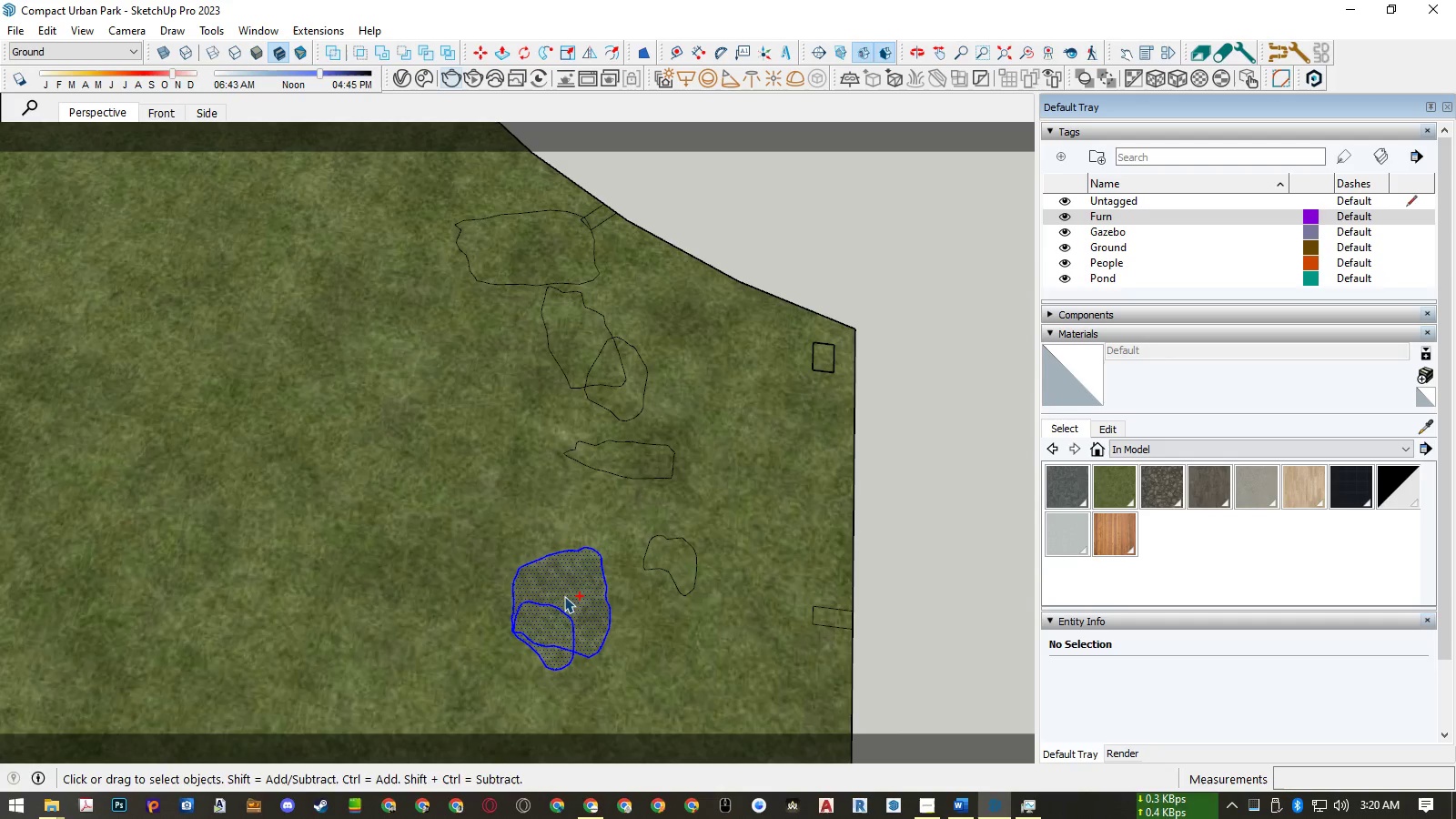 
triple_click([564, 596])
 